 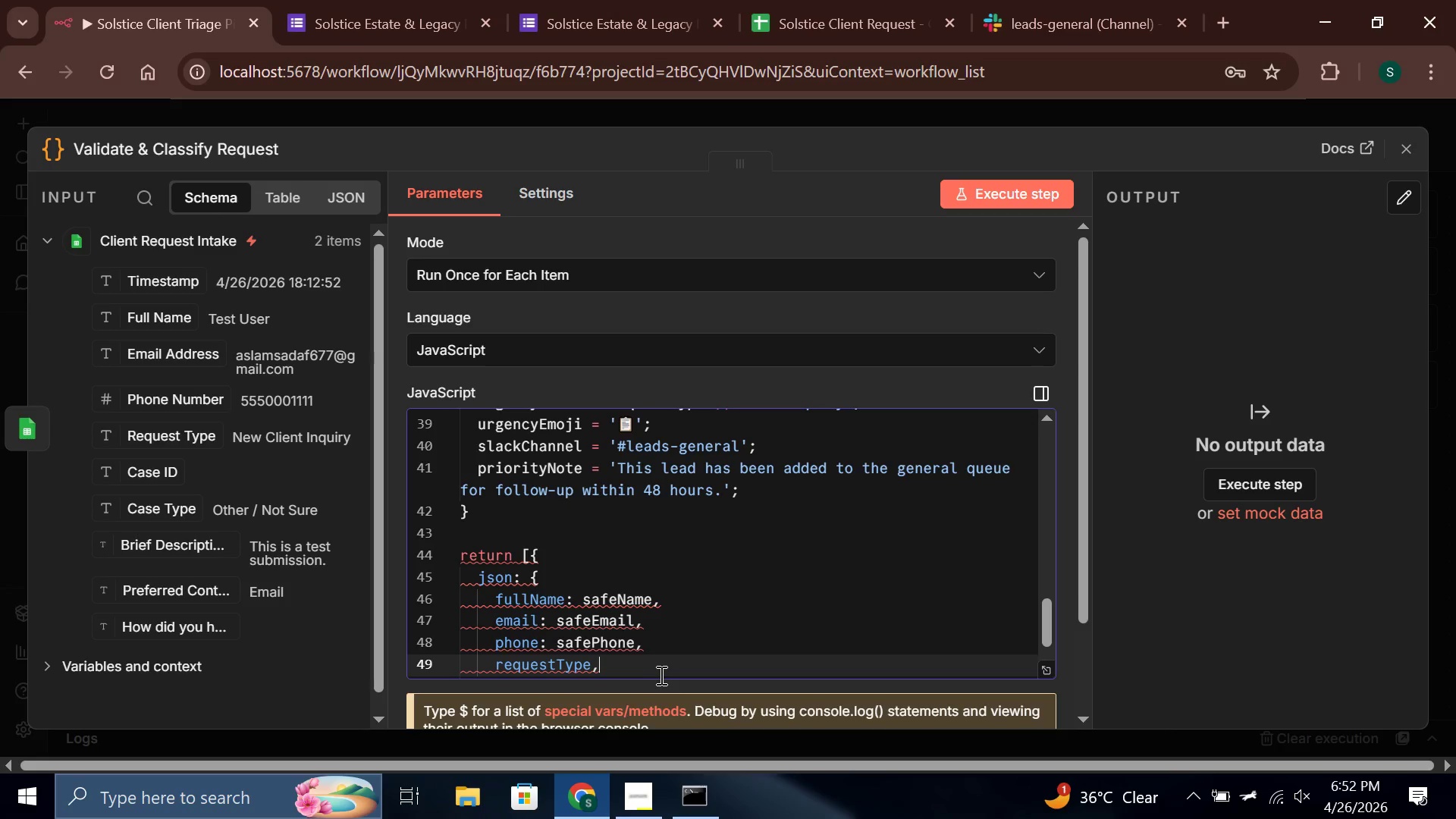 
key(Enter)
 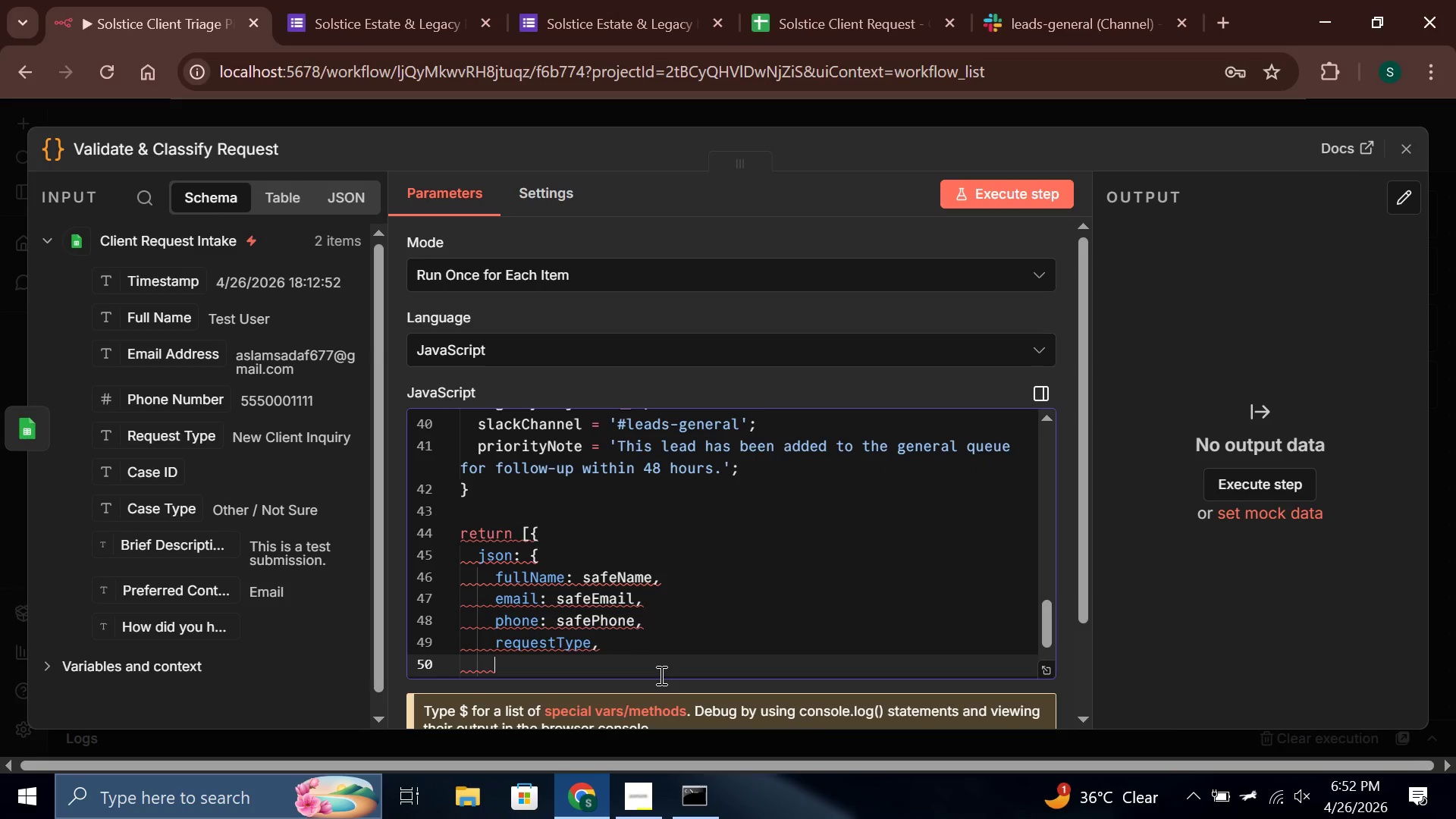 
type(caseId: safe)
 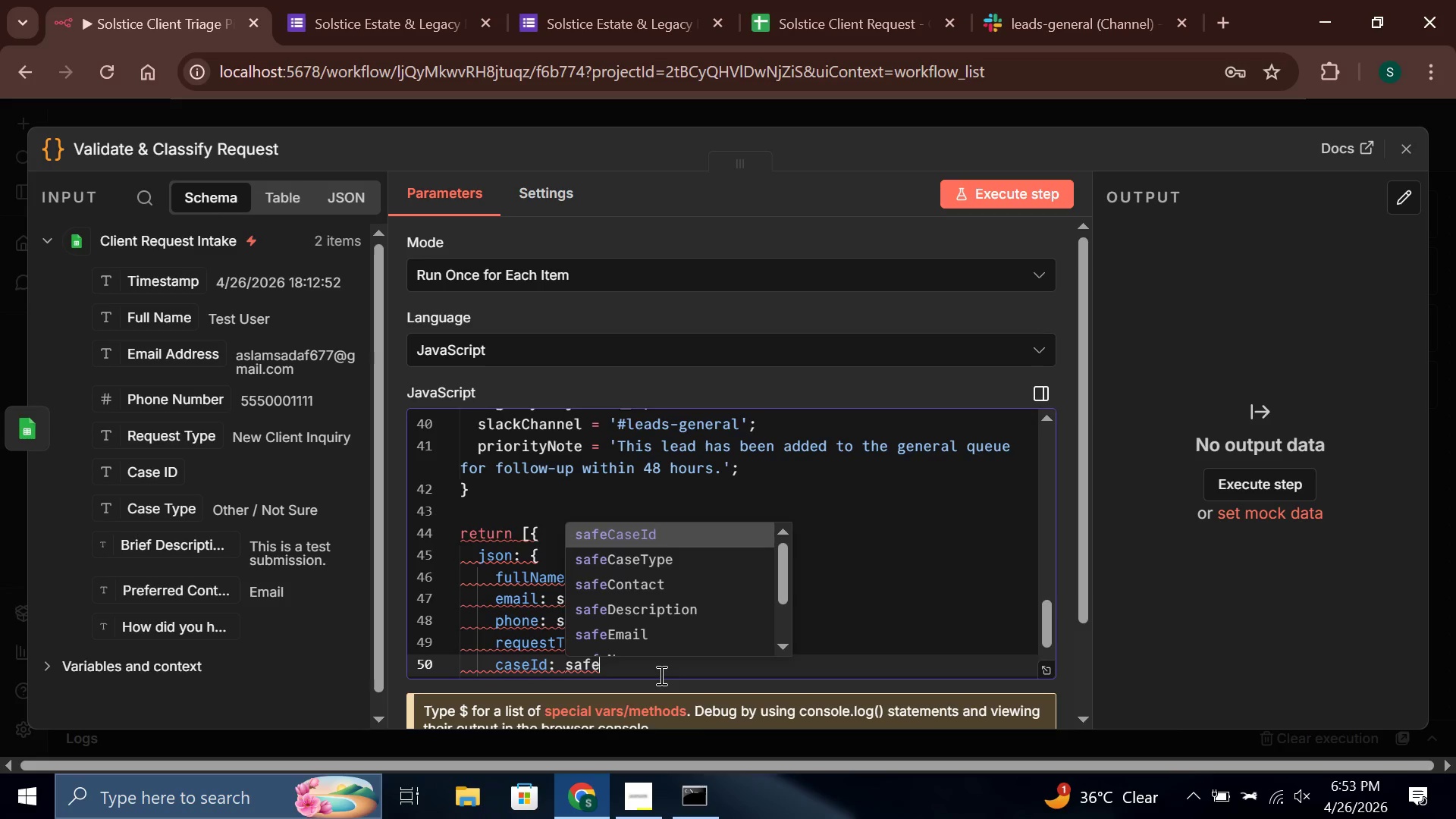 
 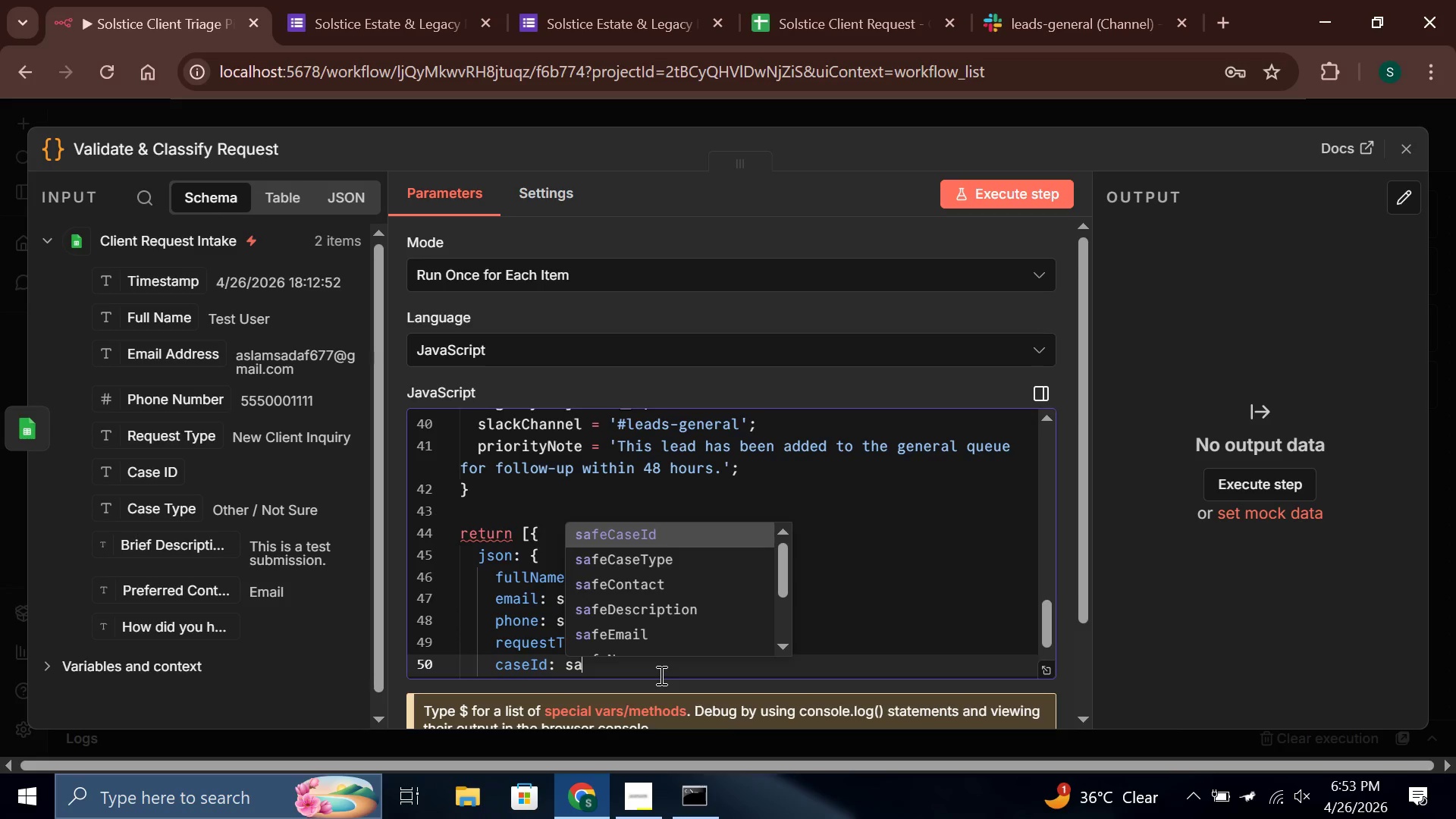 
hold_key(key=ShiftLeft, duration=0.62)
 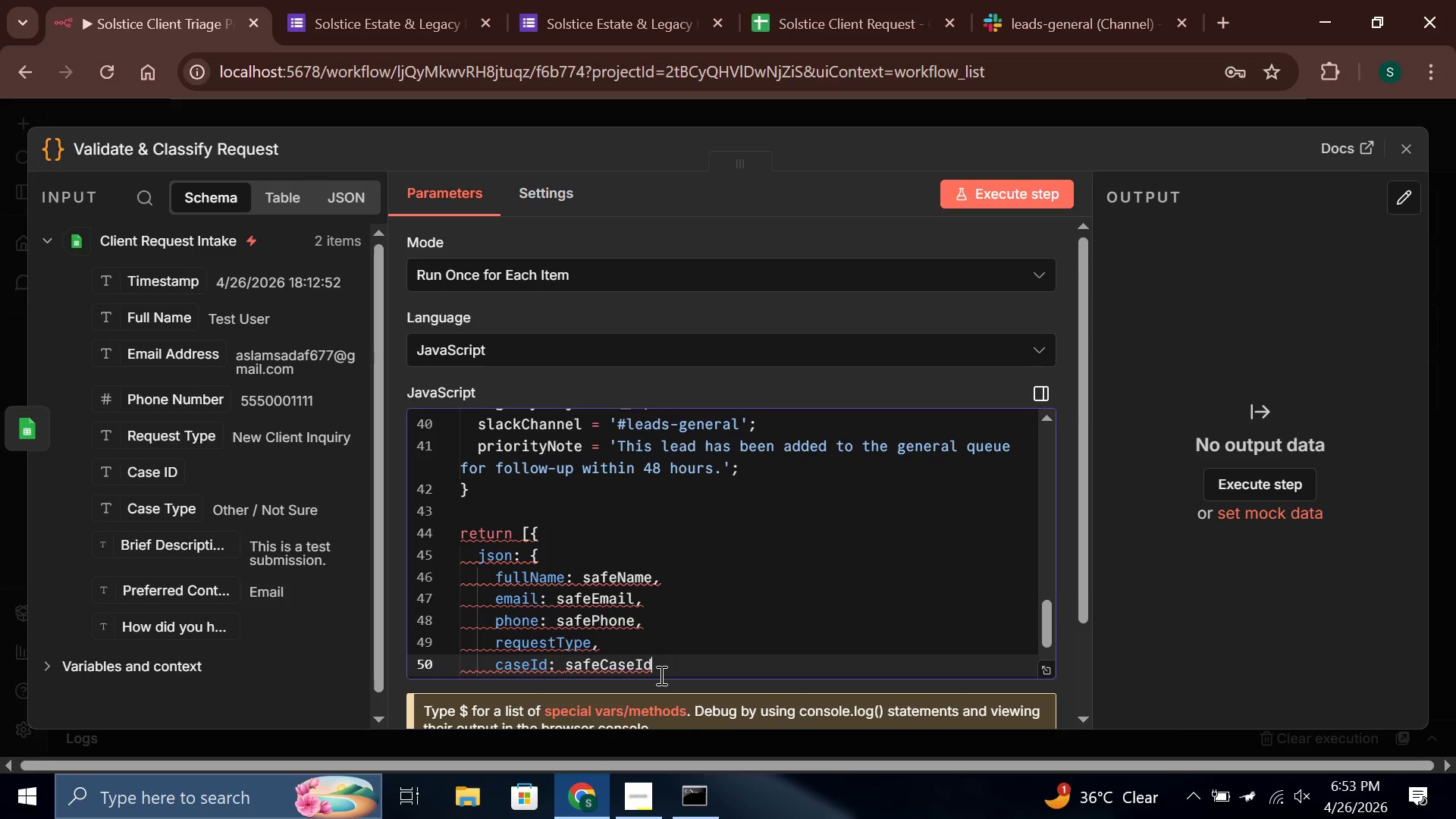 
hold_key(key=ShiftLeft, duration=6.75)
 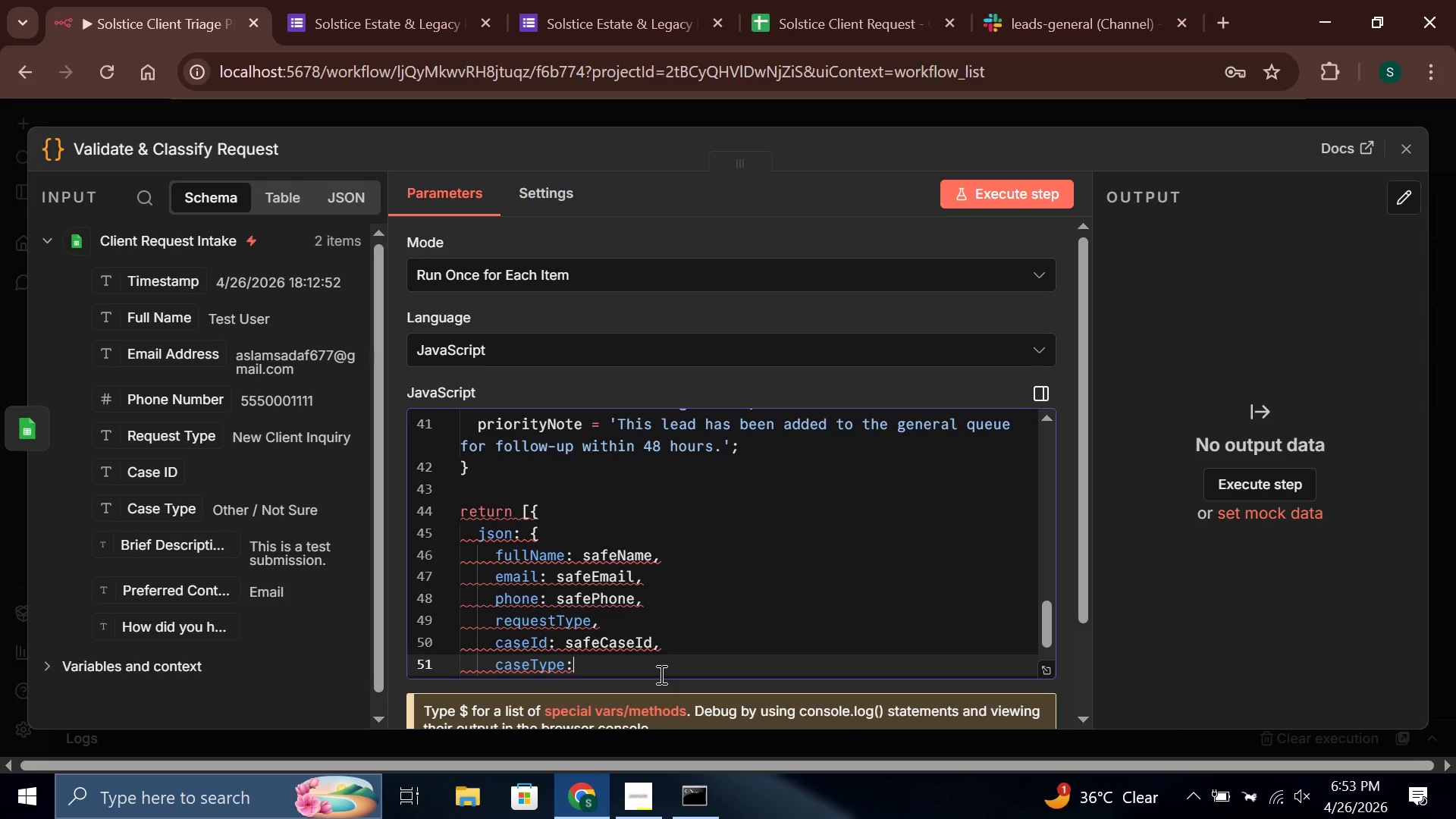 
key(Enter)
 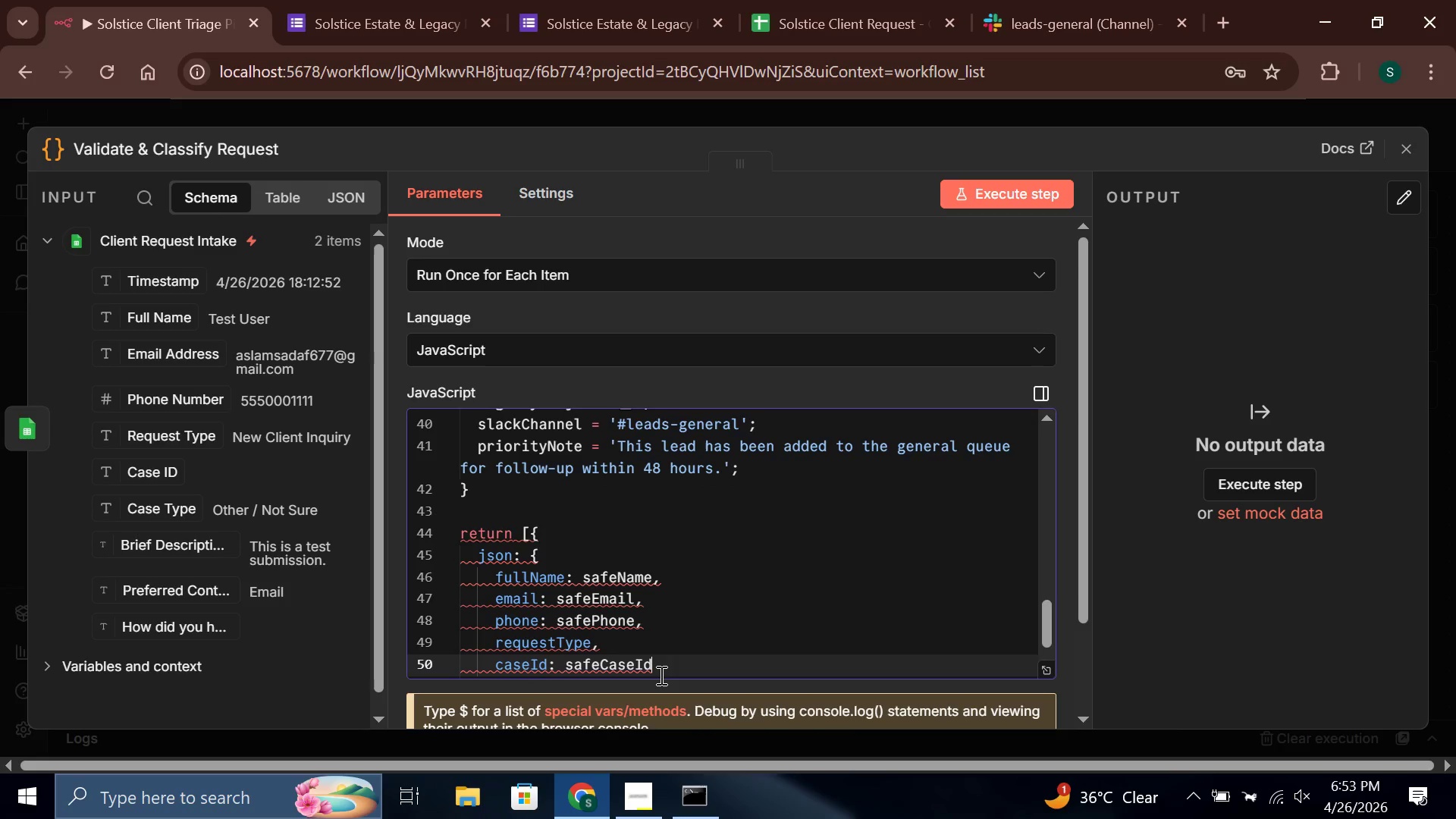 
key(Comma)
 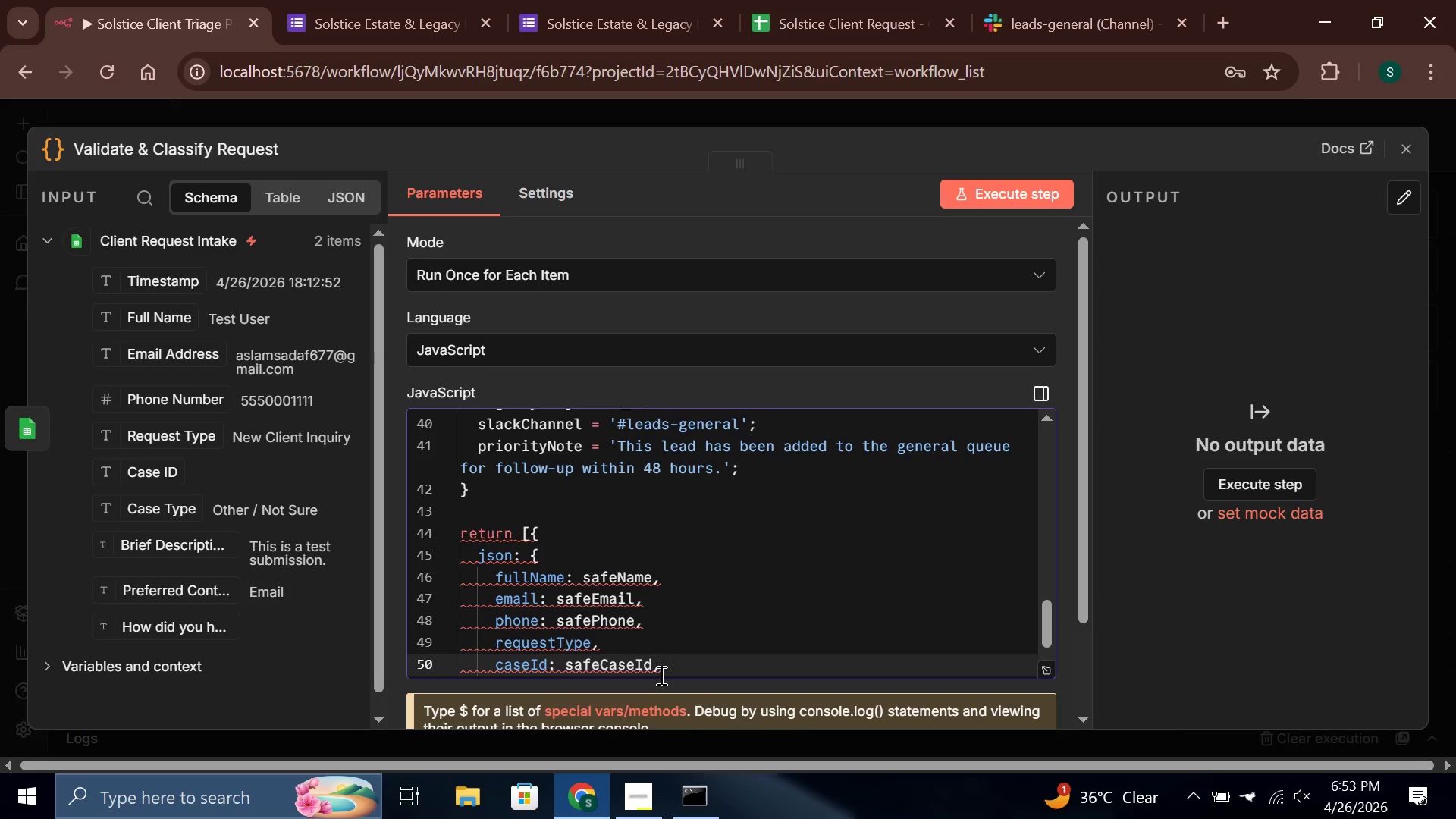 
key(Enter)
 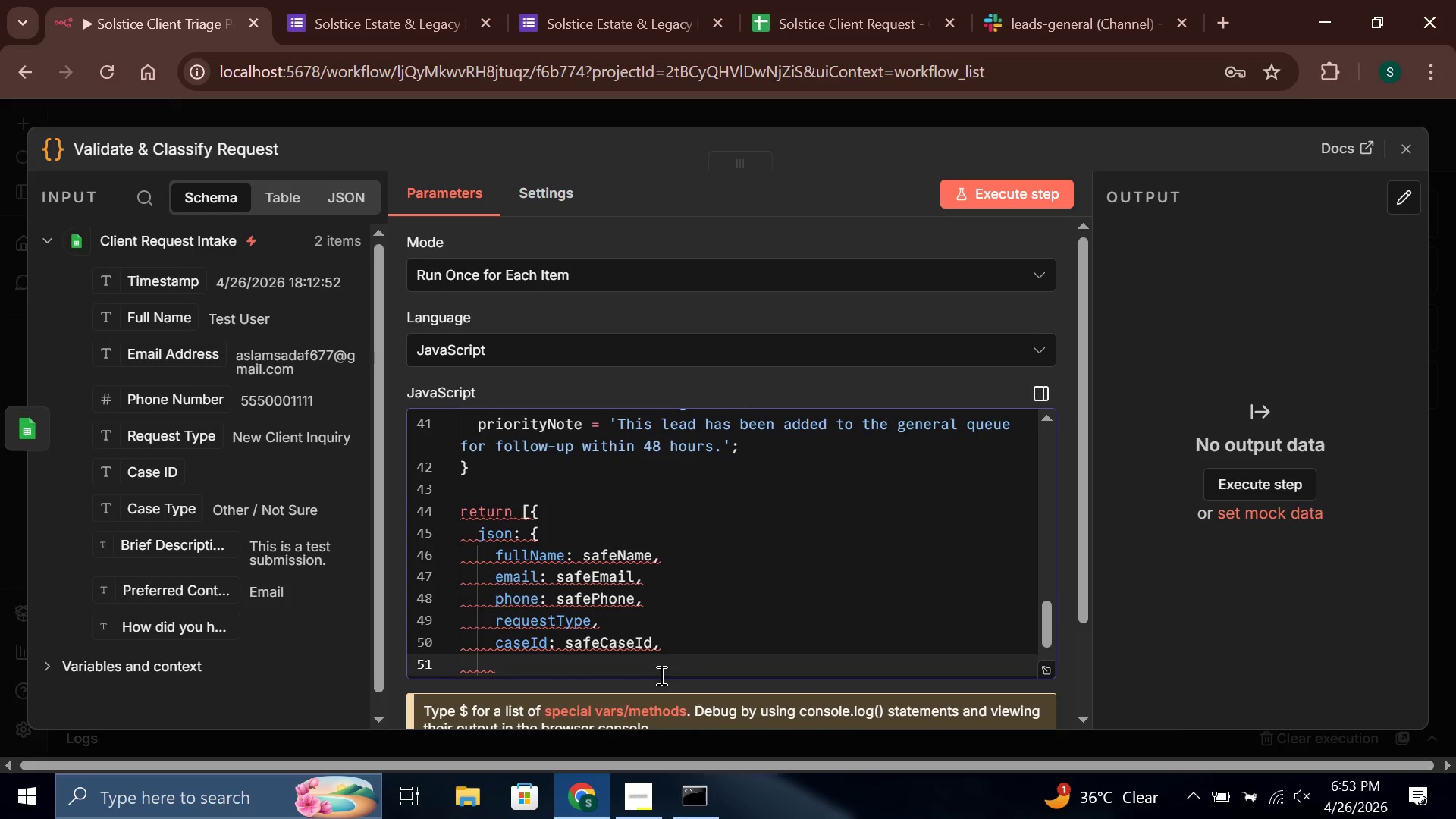 
type(case)
 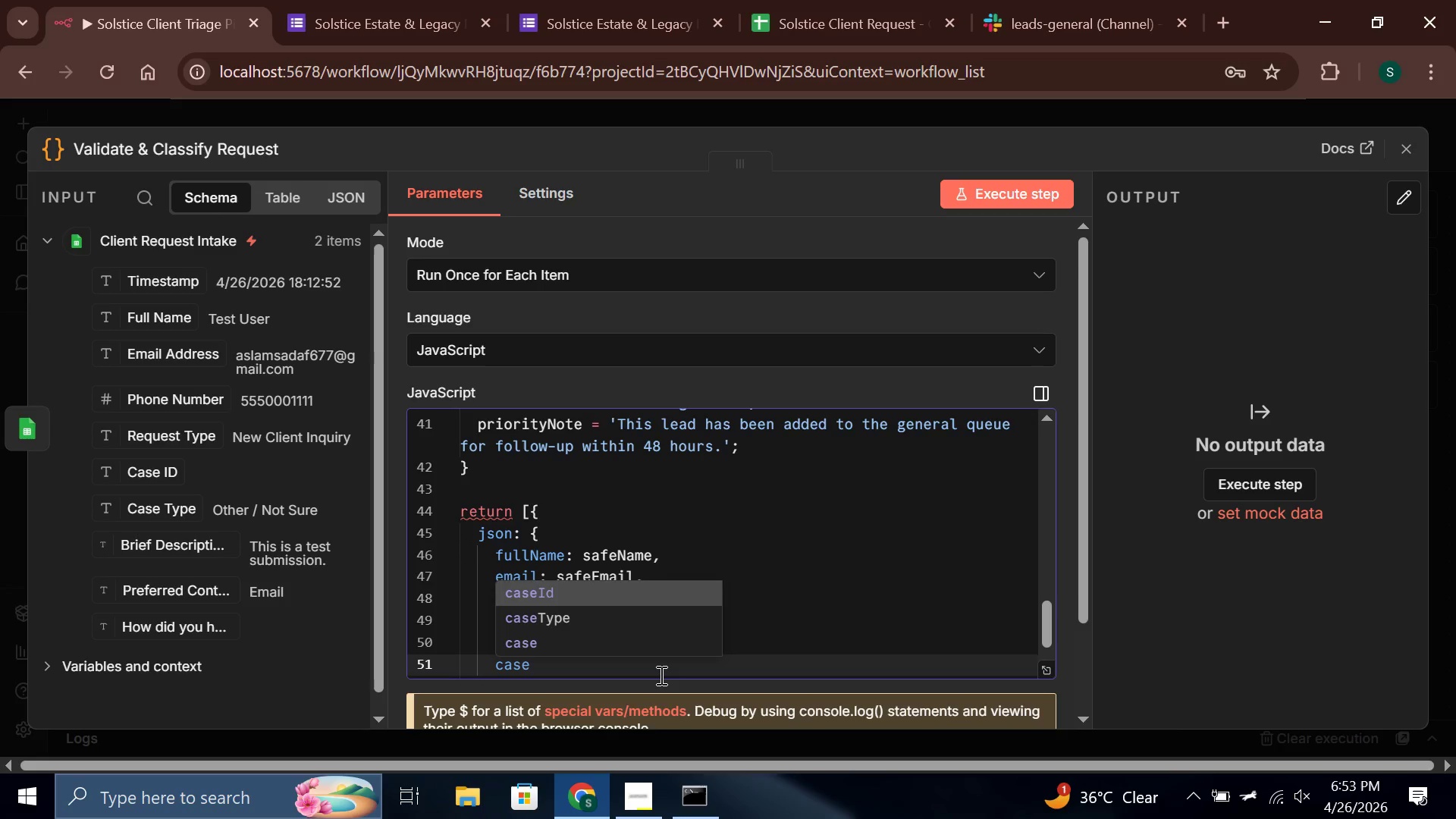 
key(ArrowDown)
 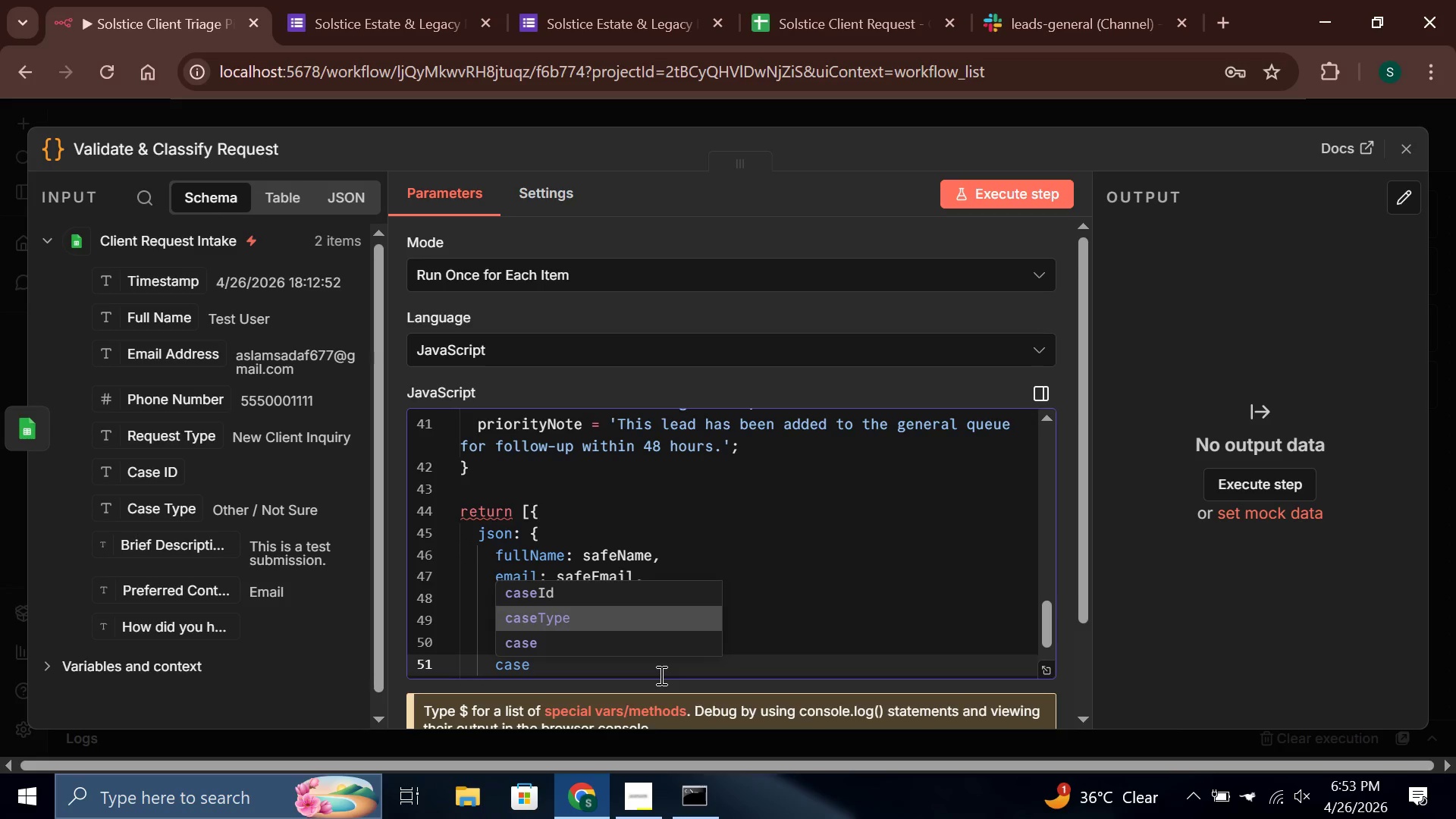 
key(Enter)
 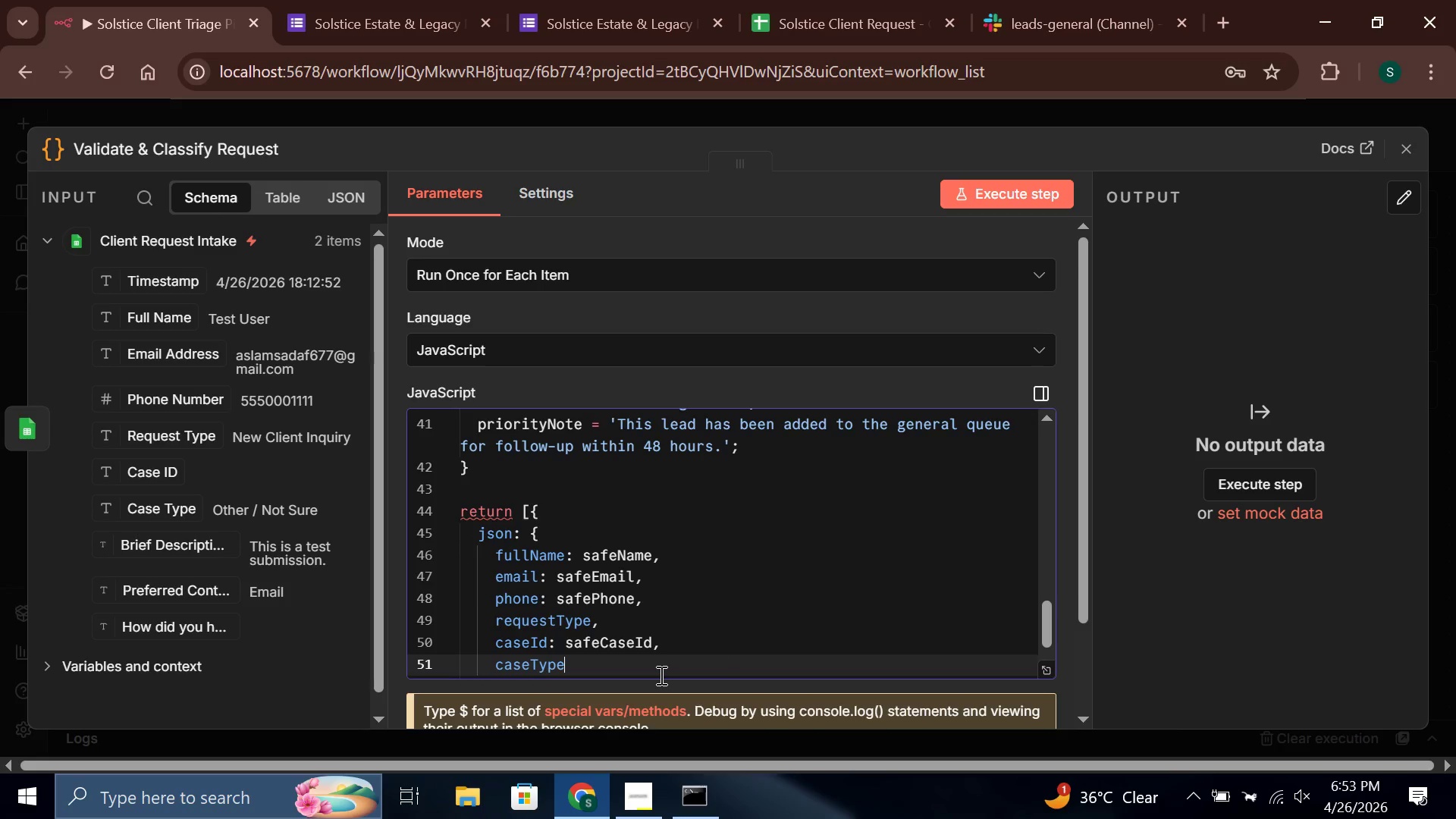 
type(: safe)
 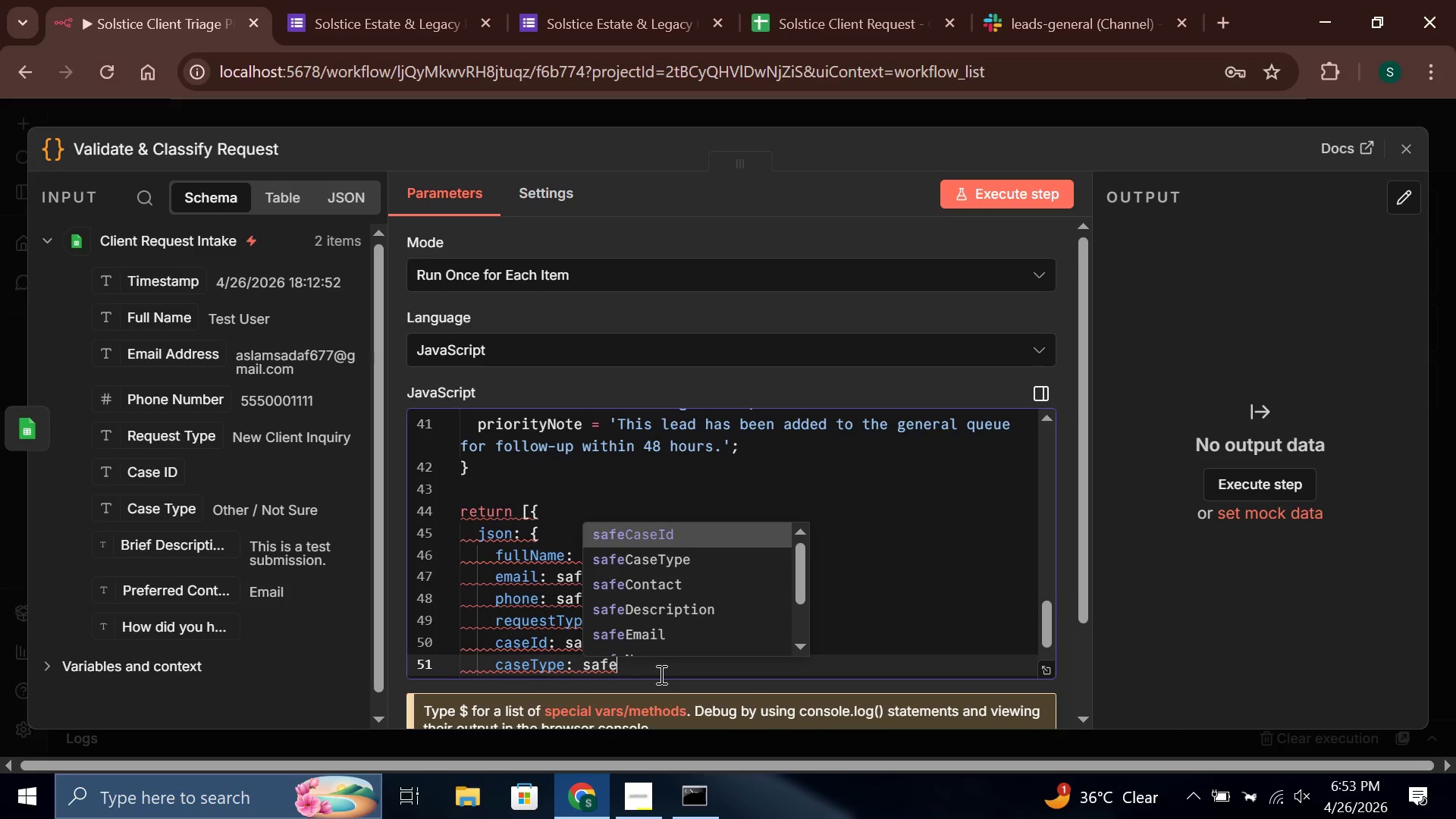 
key(Enter)
 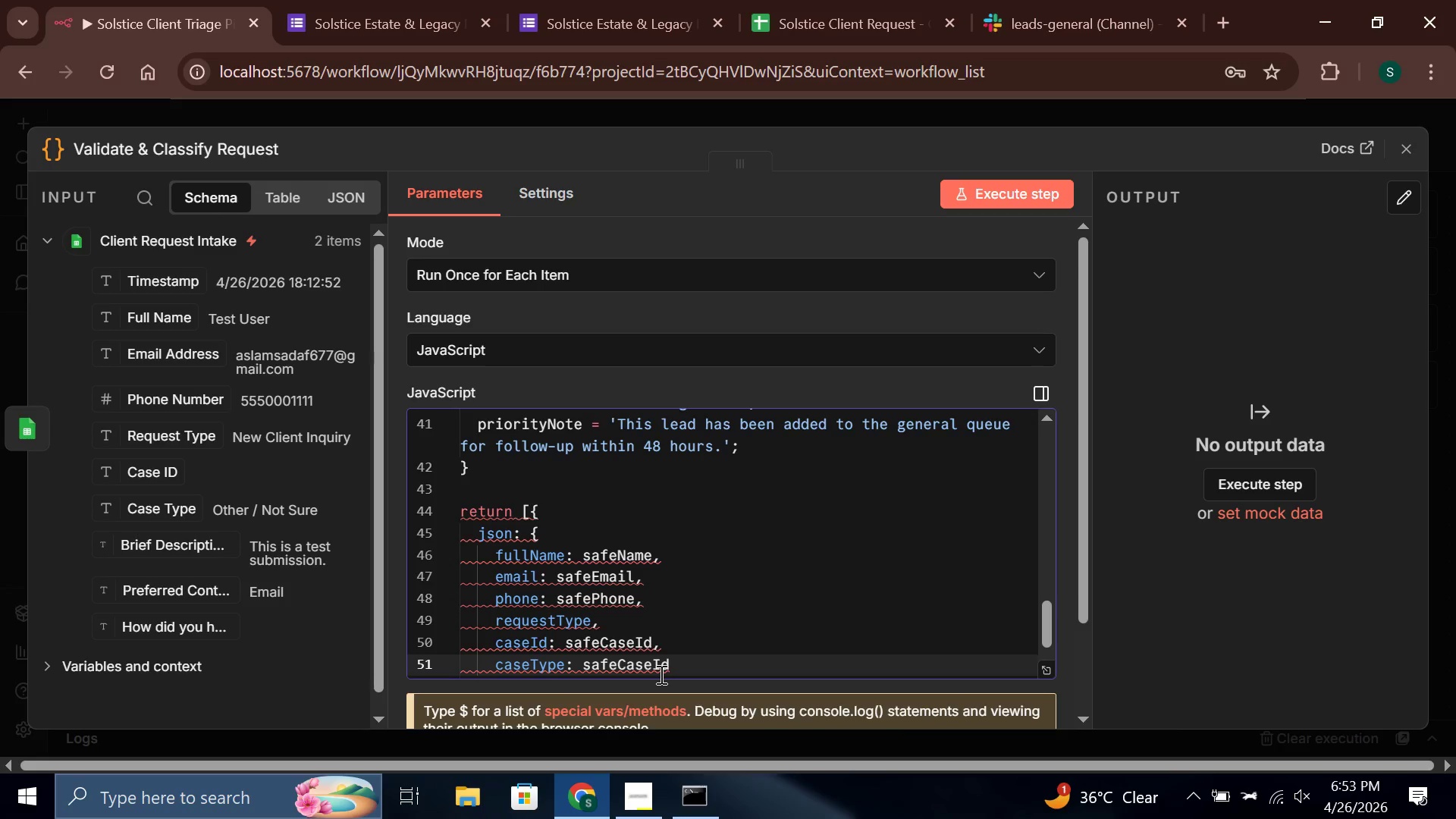 
key(Comma)
 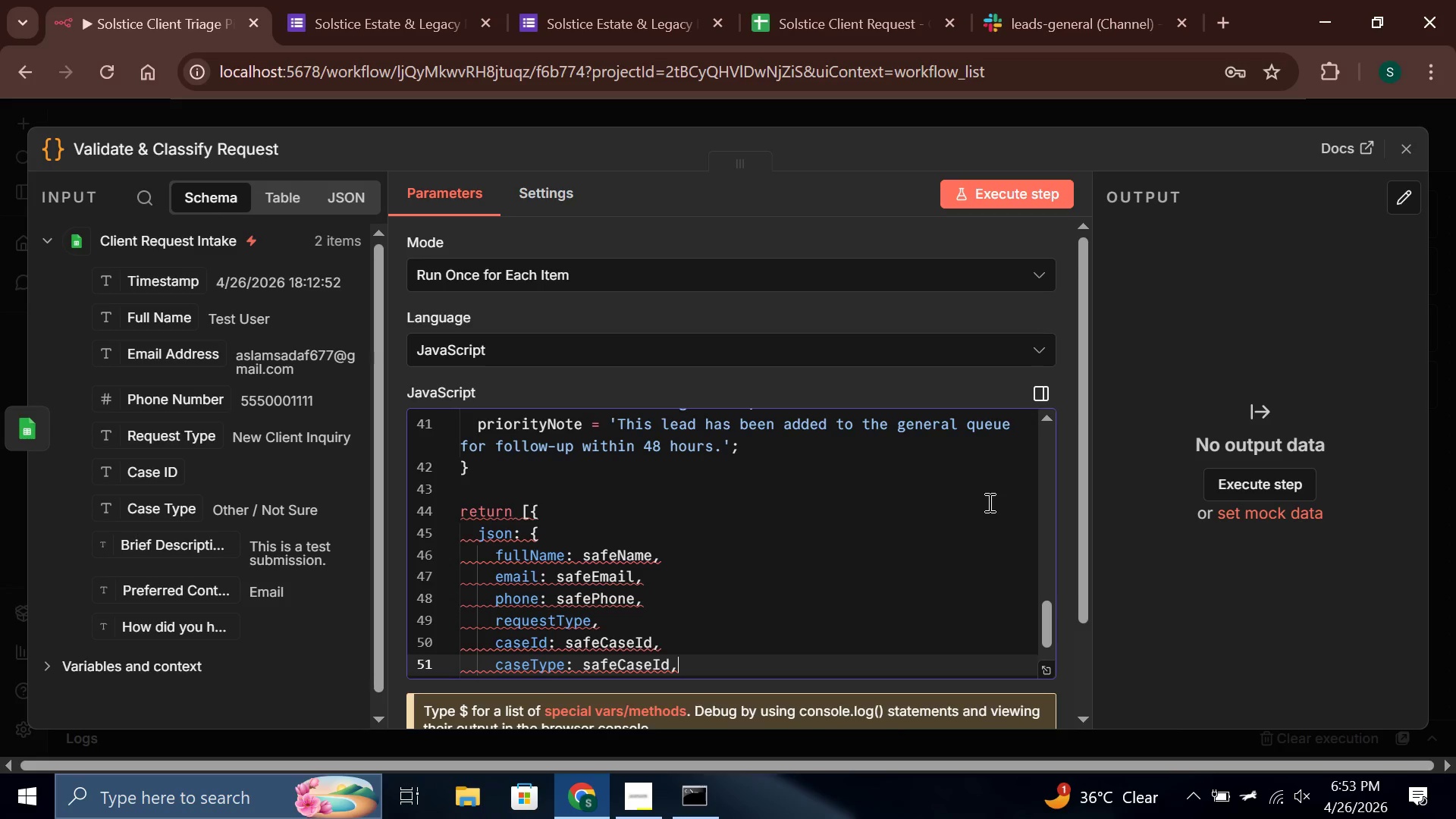 
key(Enter)
 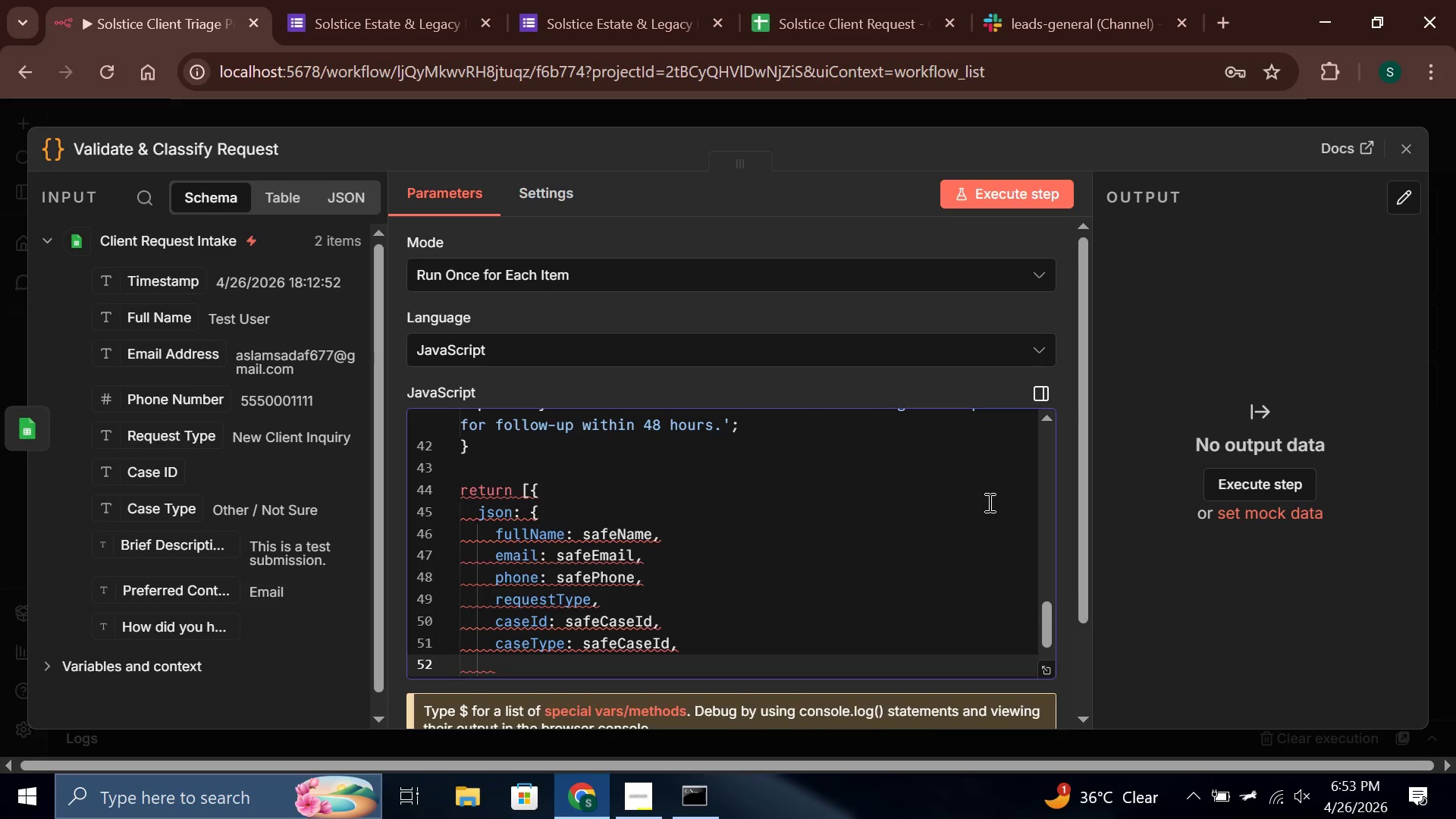 
key(ArrowLeft)
 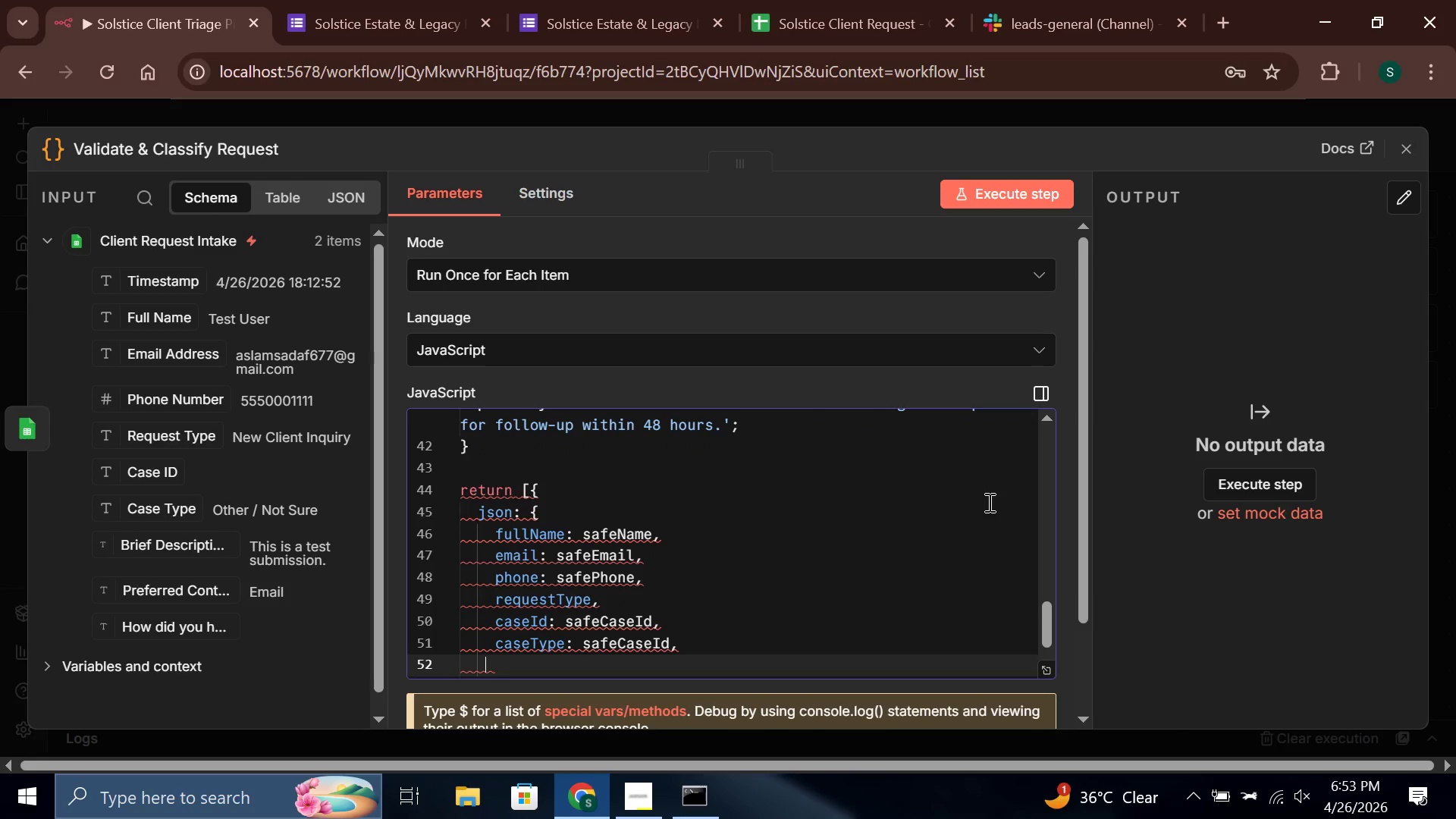 
key(ArrowLeft)
 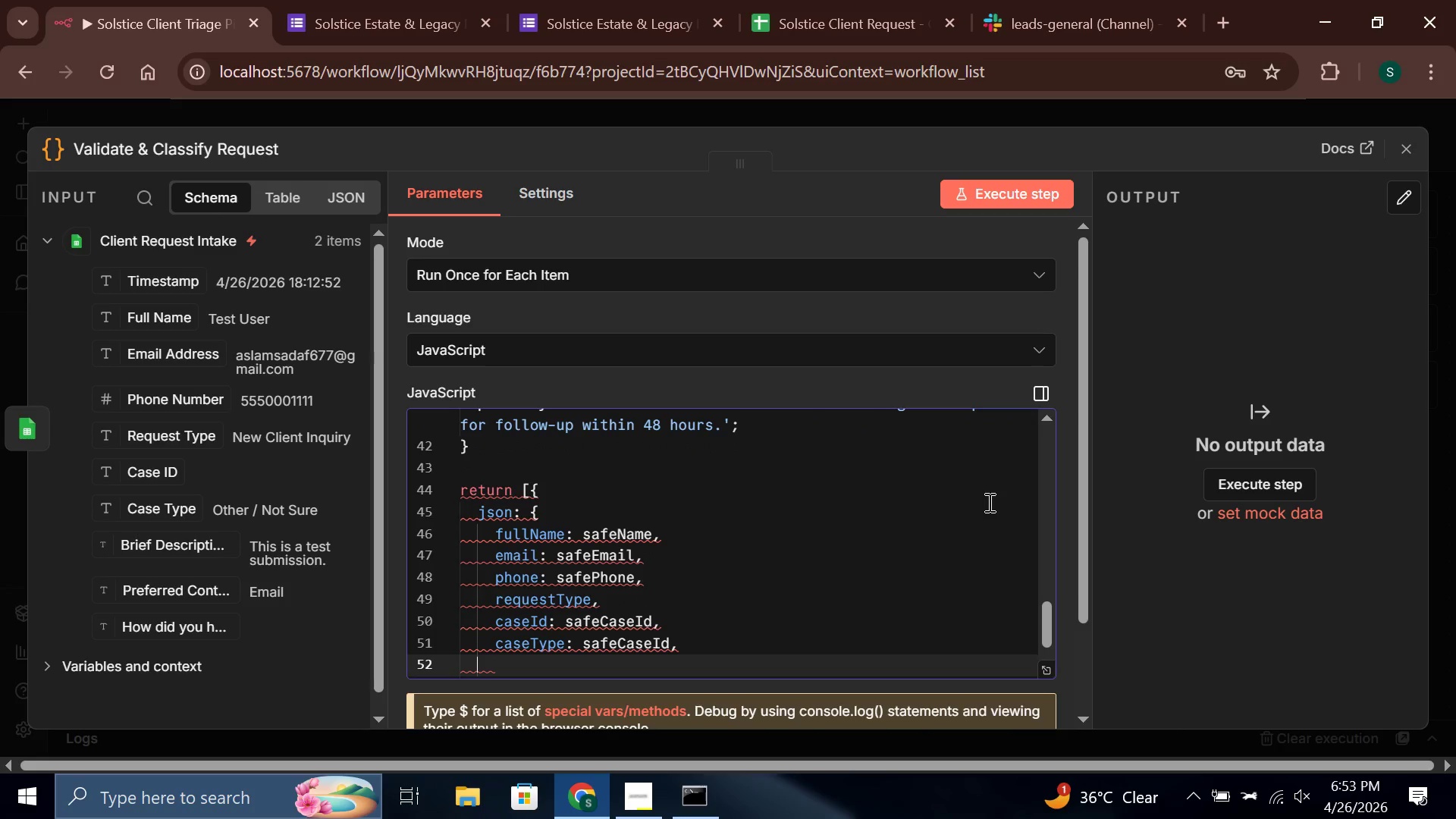 
key(ArrowLeft)
 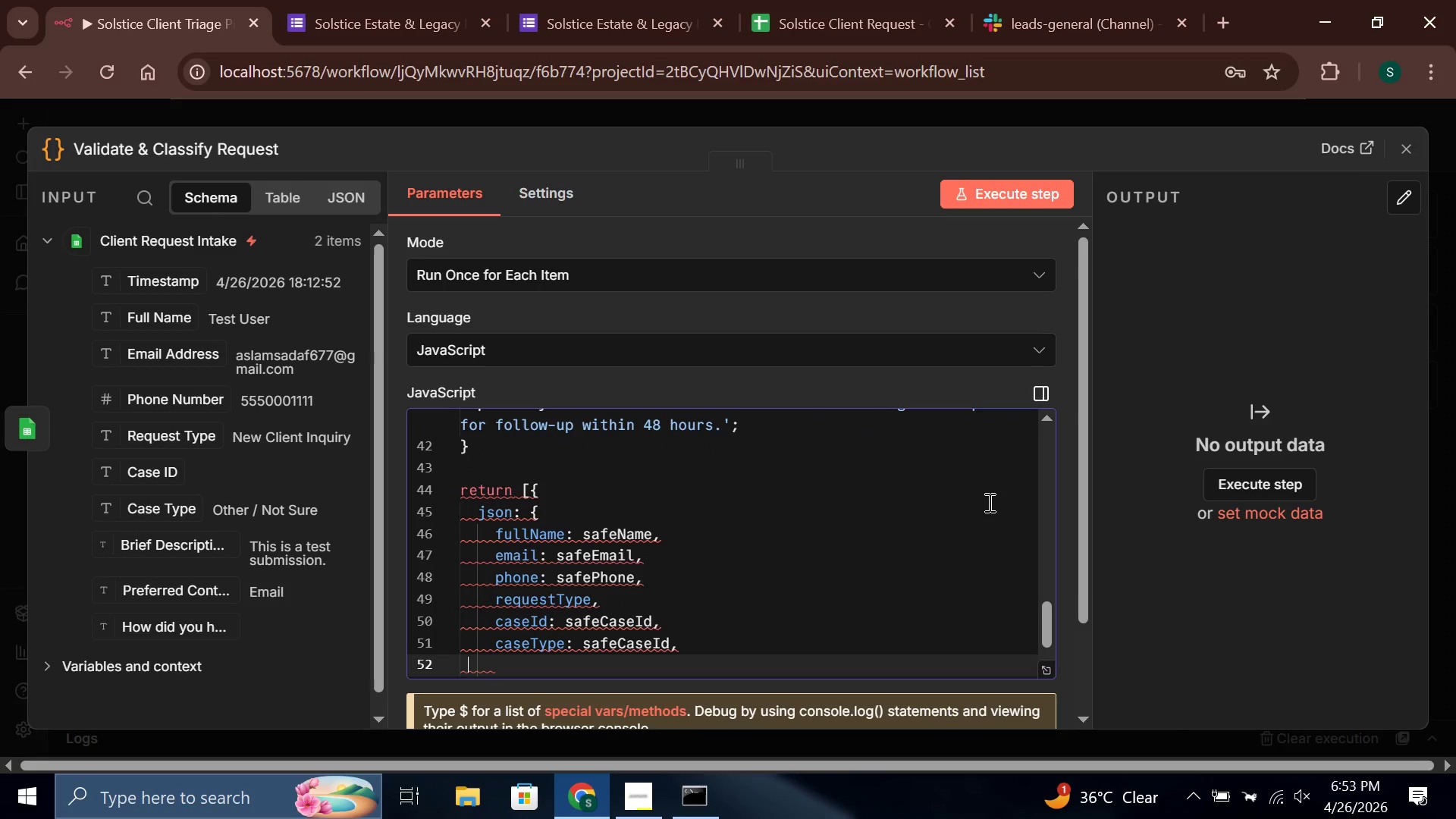 
key(ArrowLeft)
 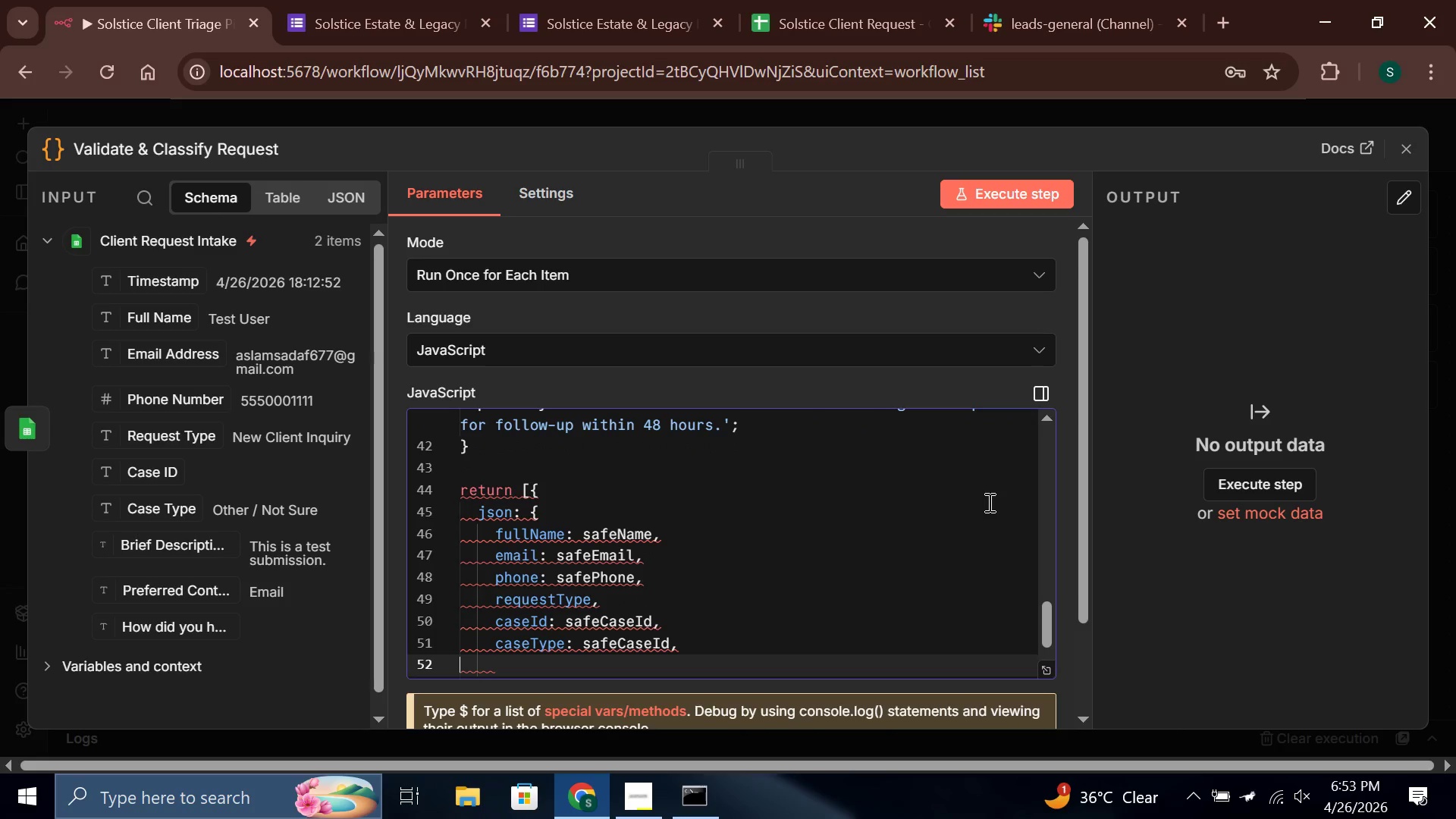 
key(ArrowLeft)
 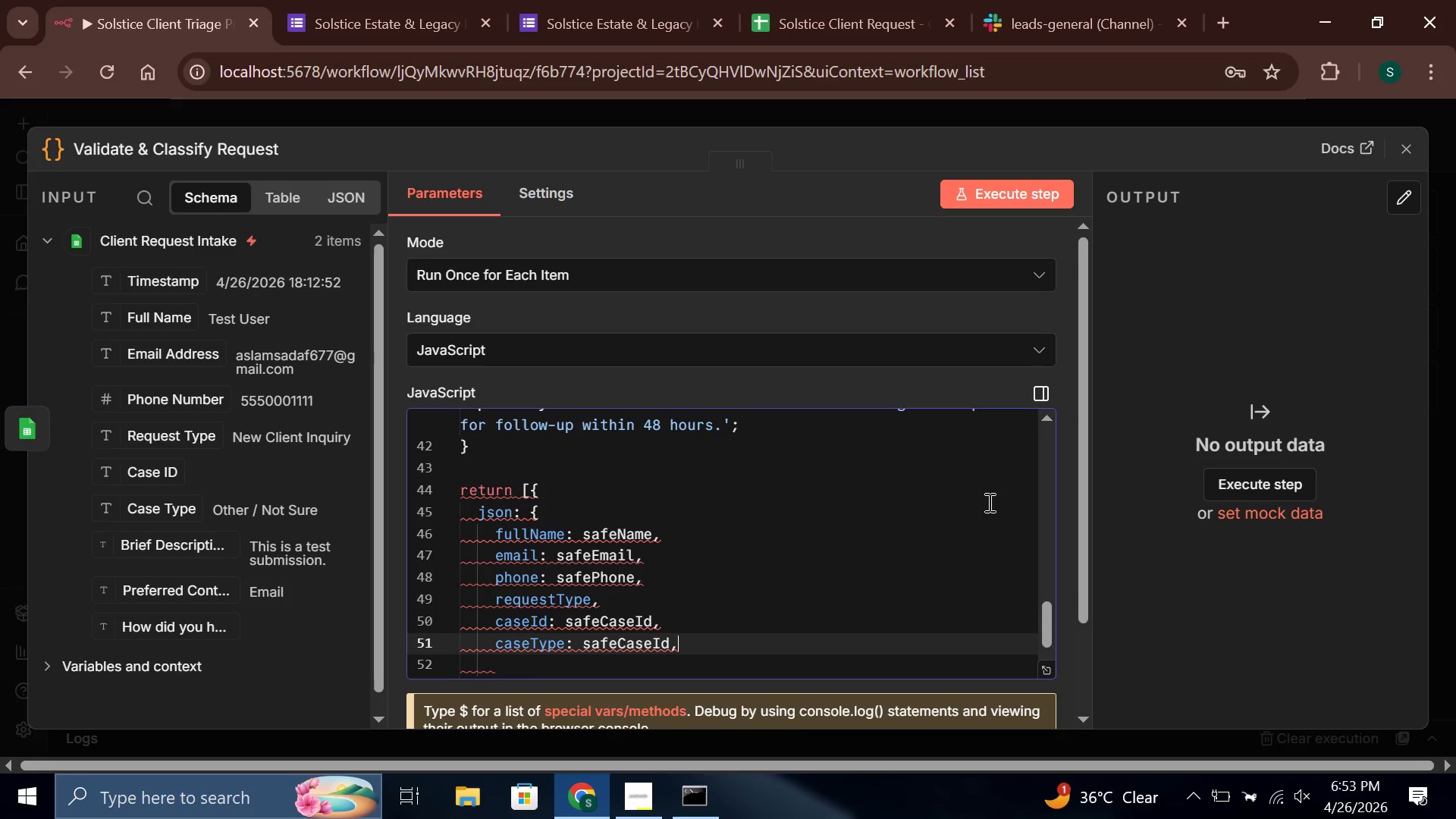 
key(ArrowLeft)
 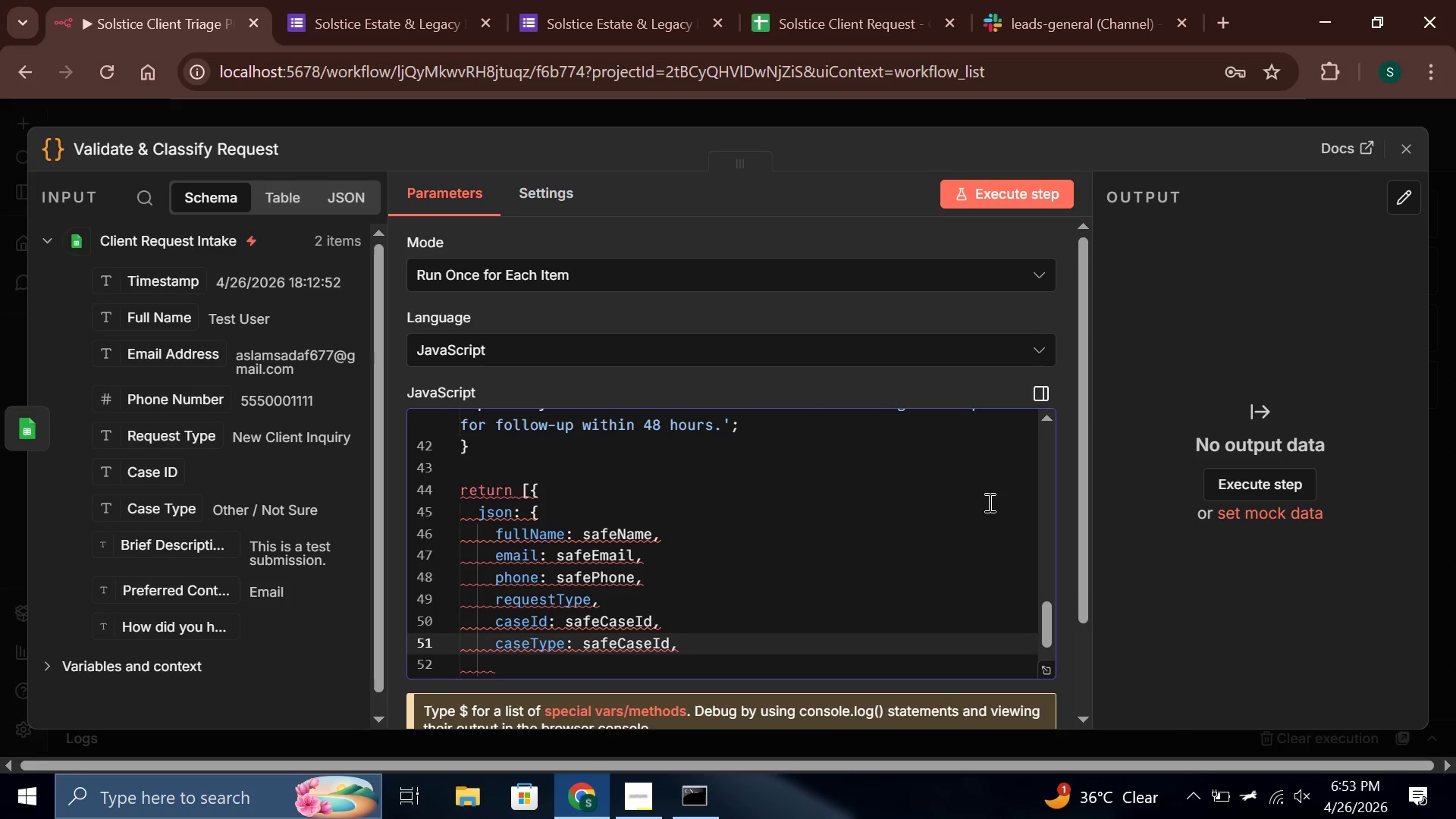 
key(Backspace)
key(Backspace)
type(Type)
 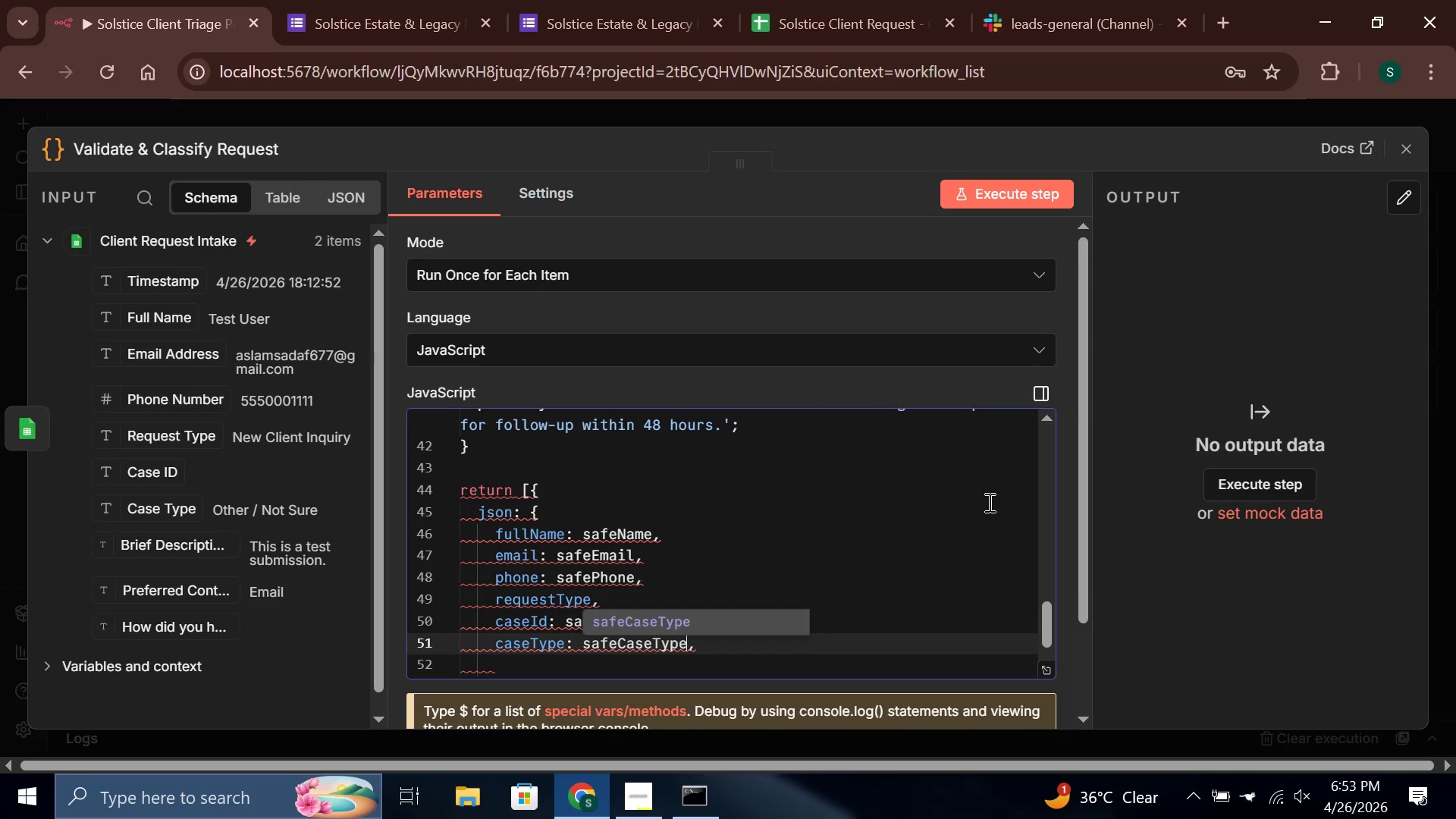 
key(ArrowRight)
 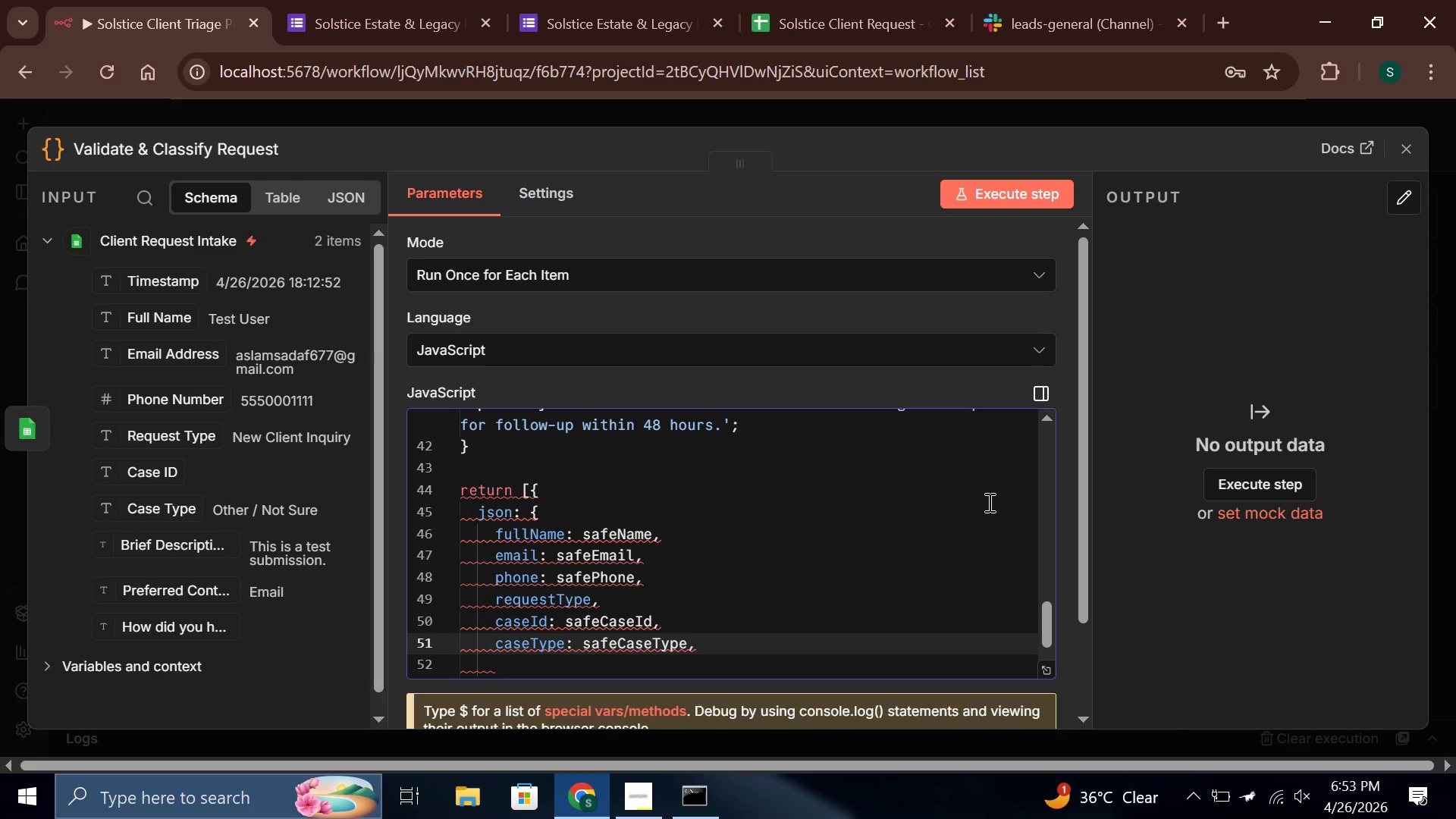 
key(ArrowDown)
 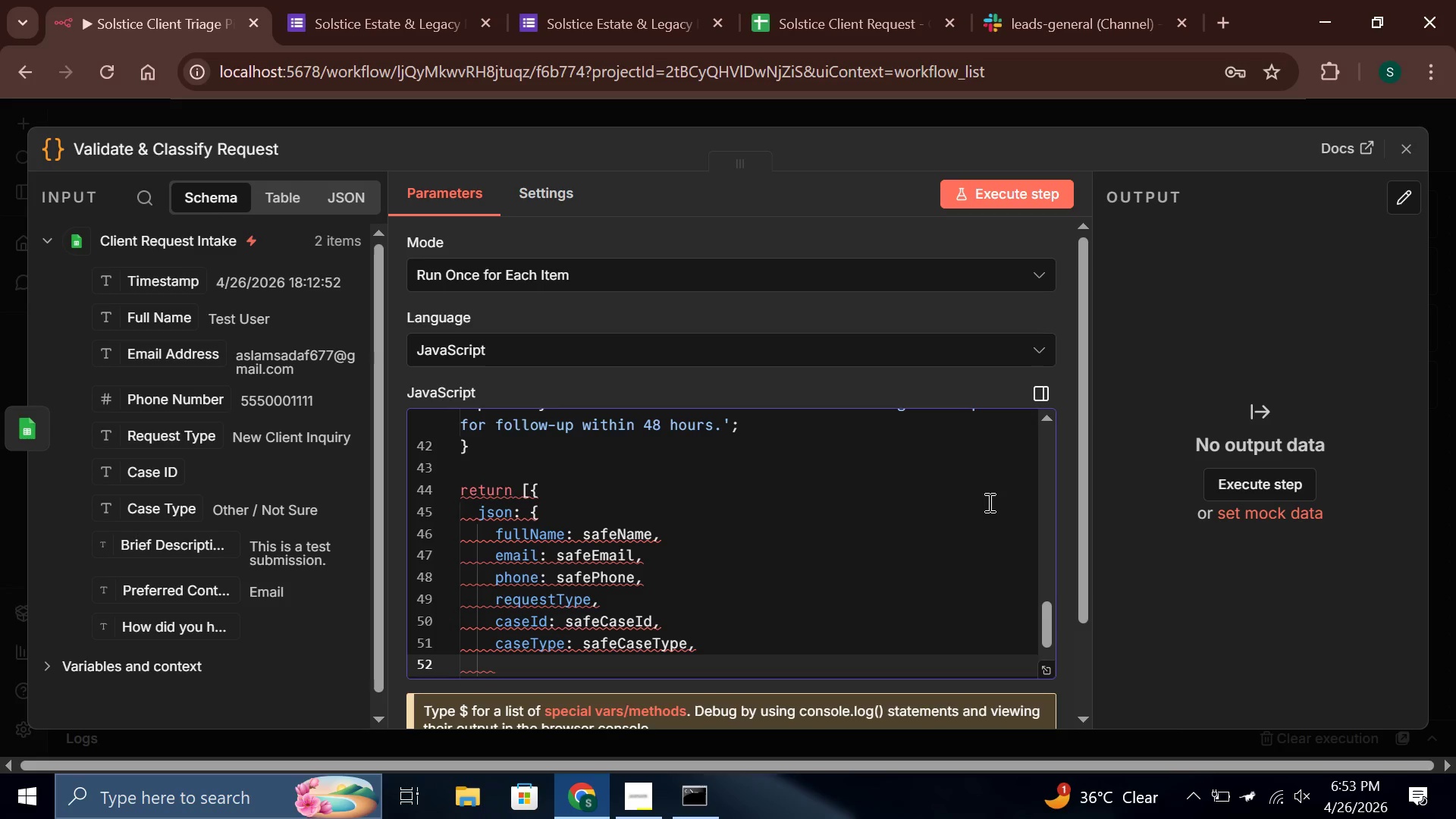 
wait(6.45)
 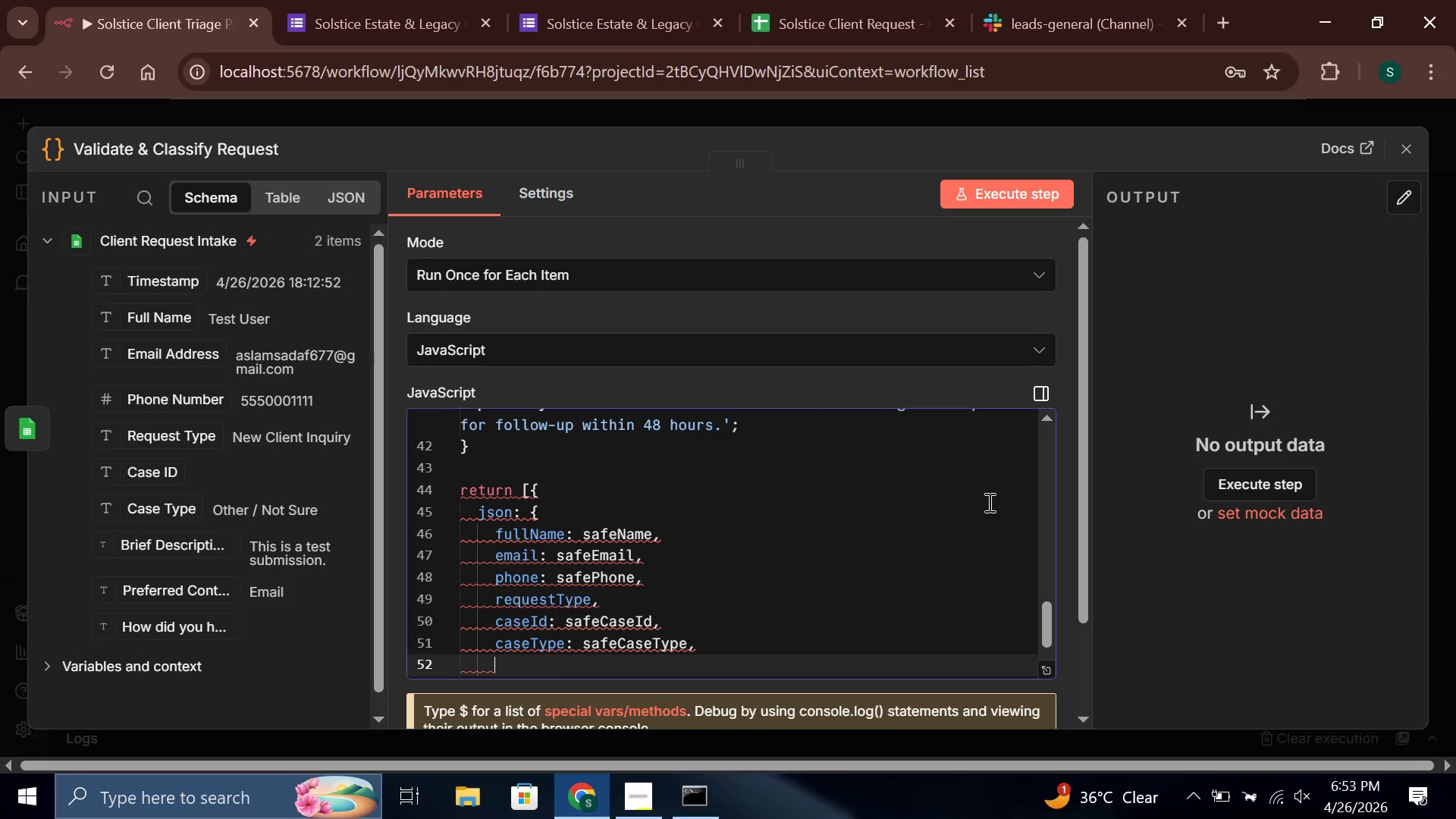 
type(desc)
 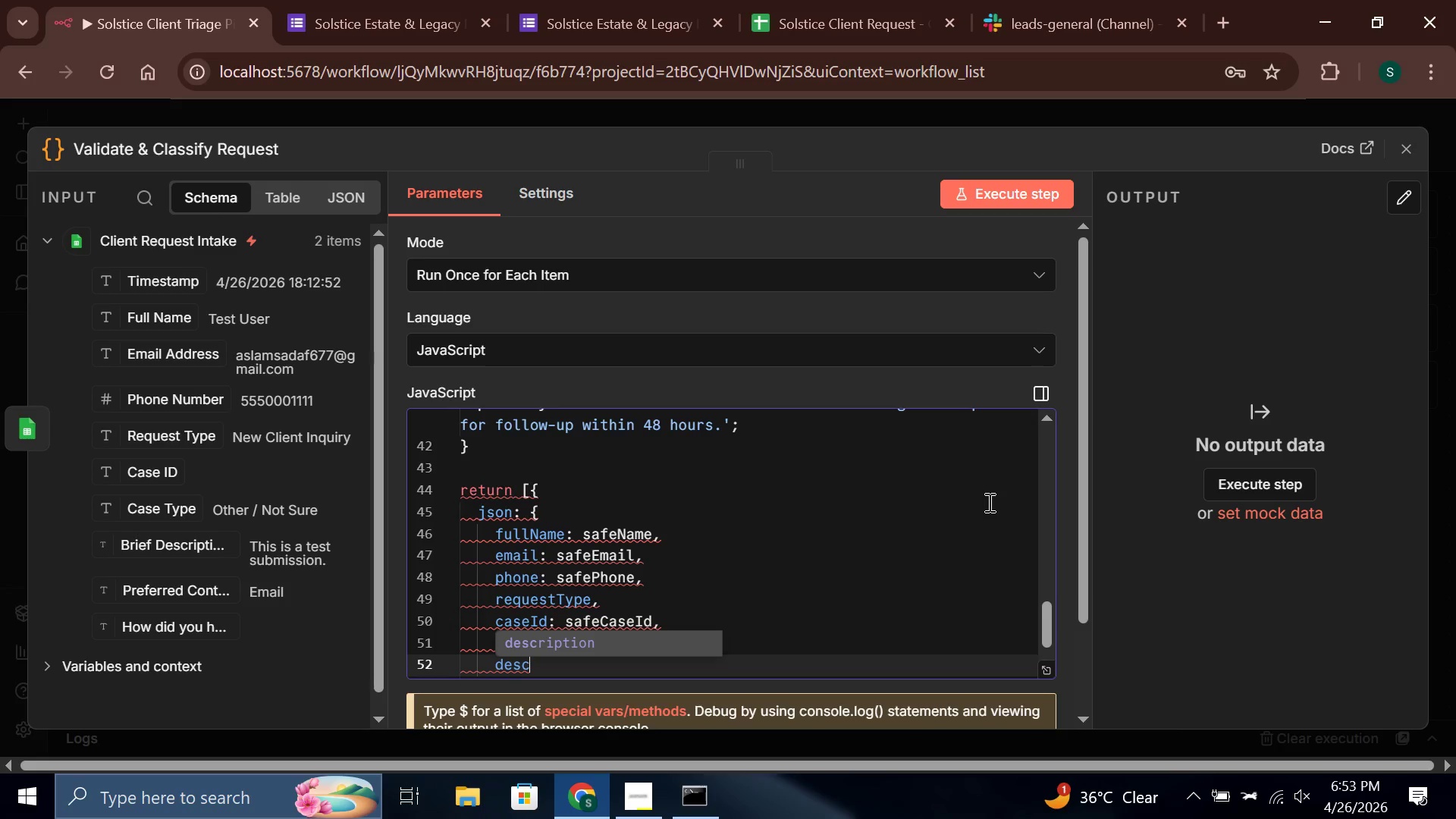 
key(Enter)
 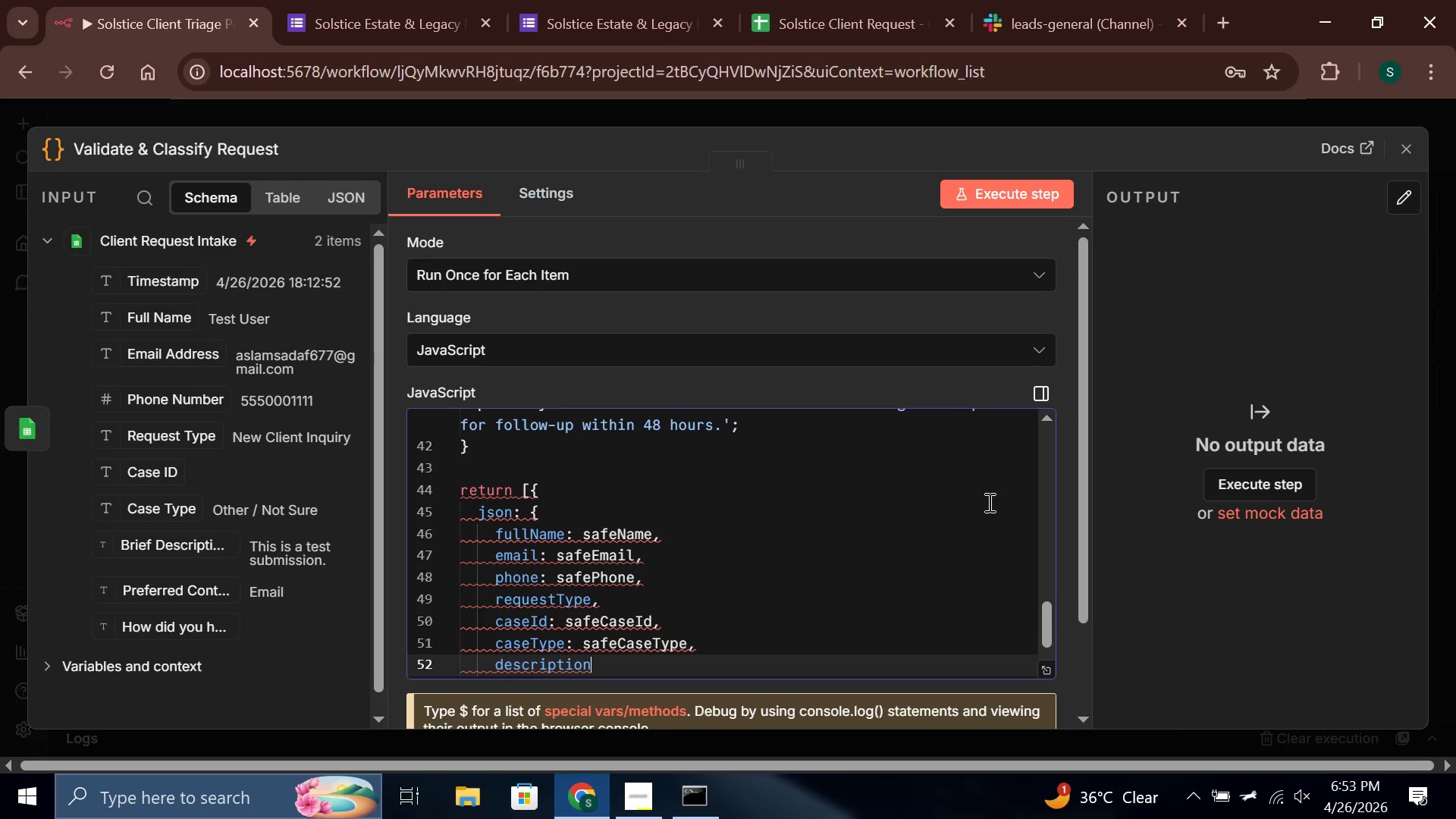 
type(: safeDes)
 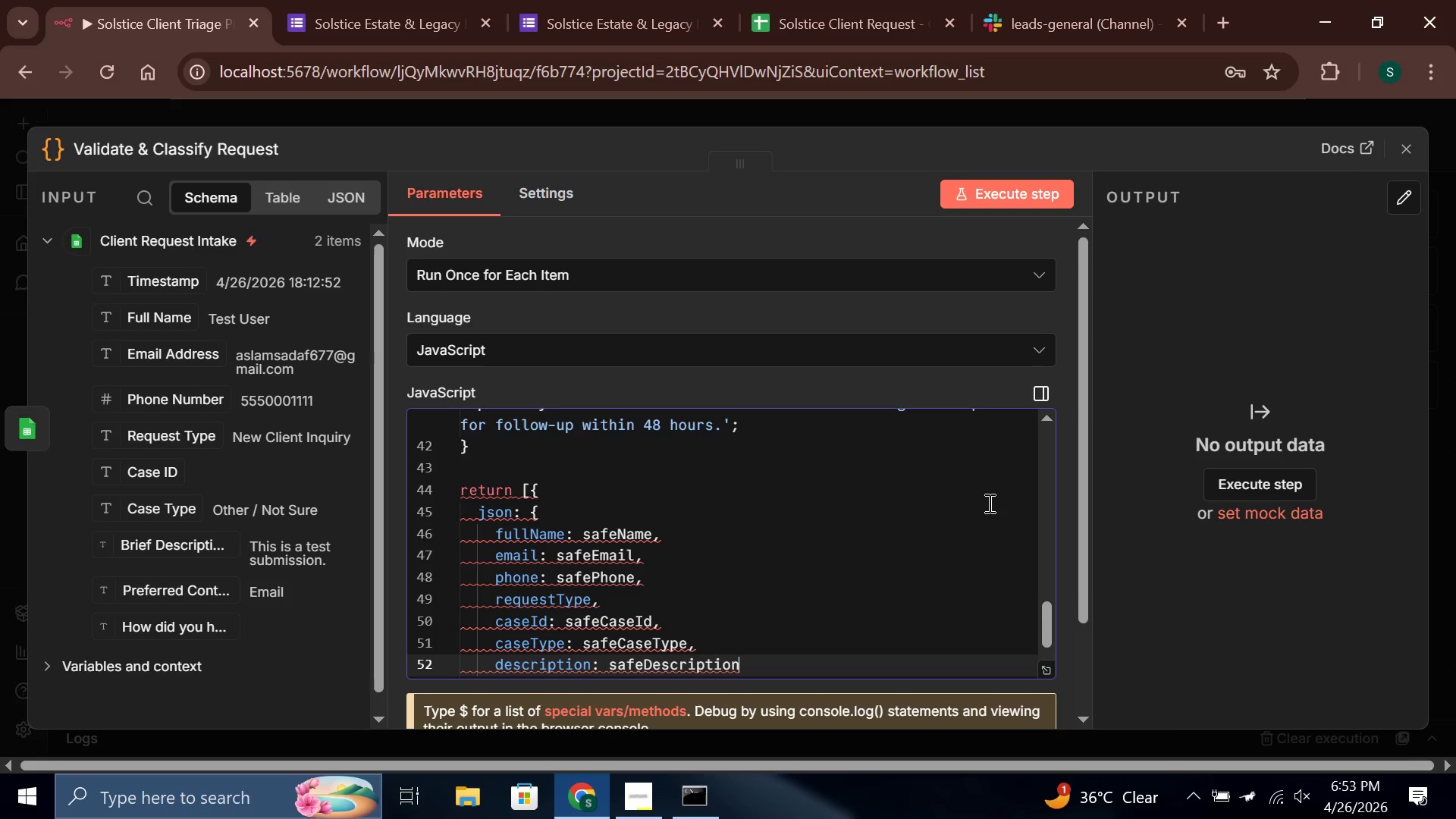 
 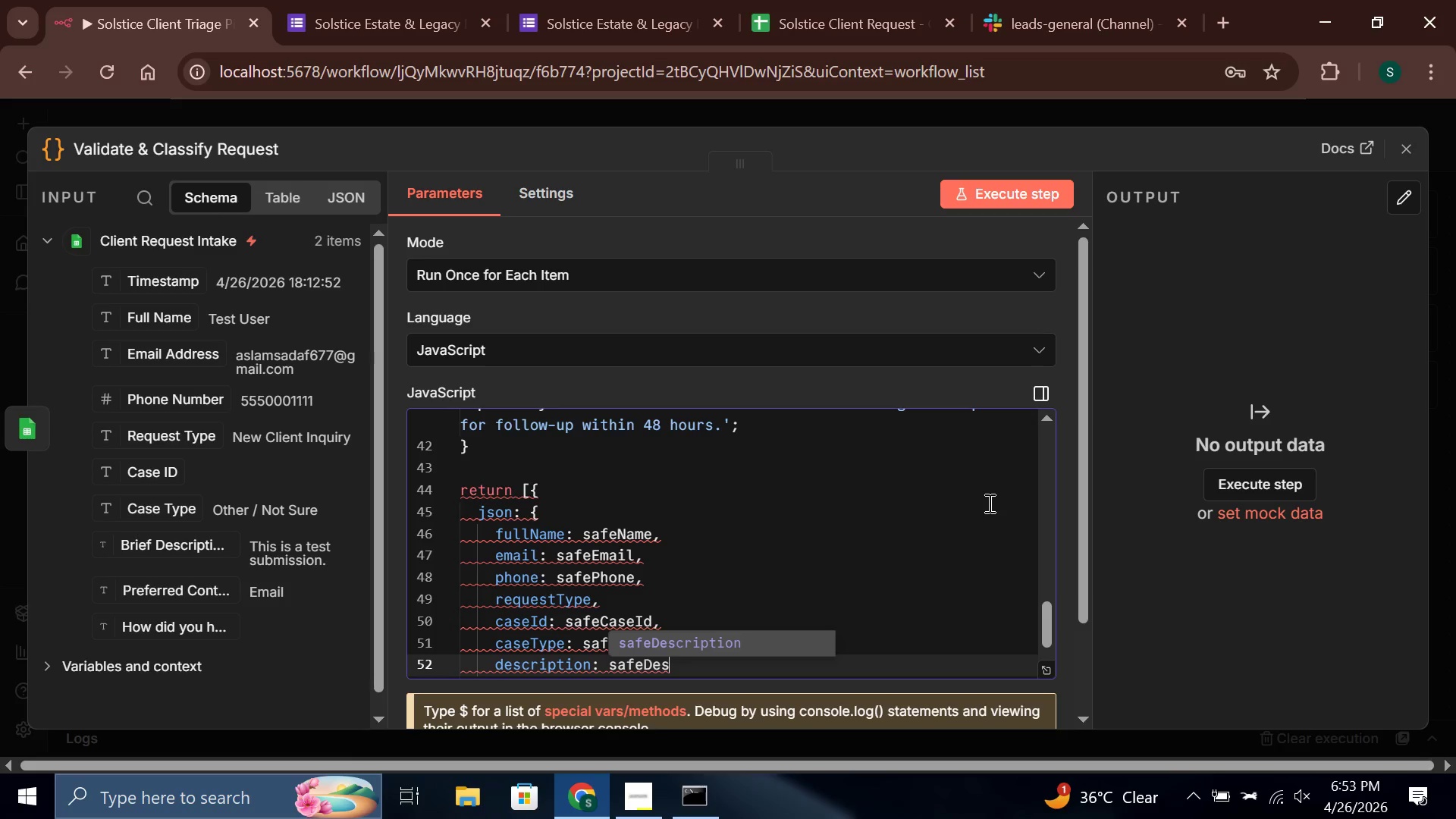 
key(Enter)
 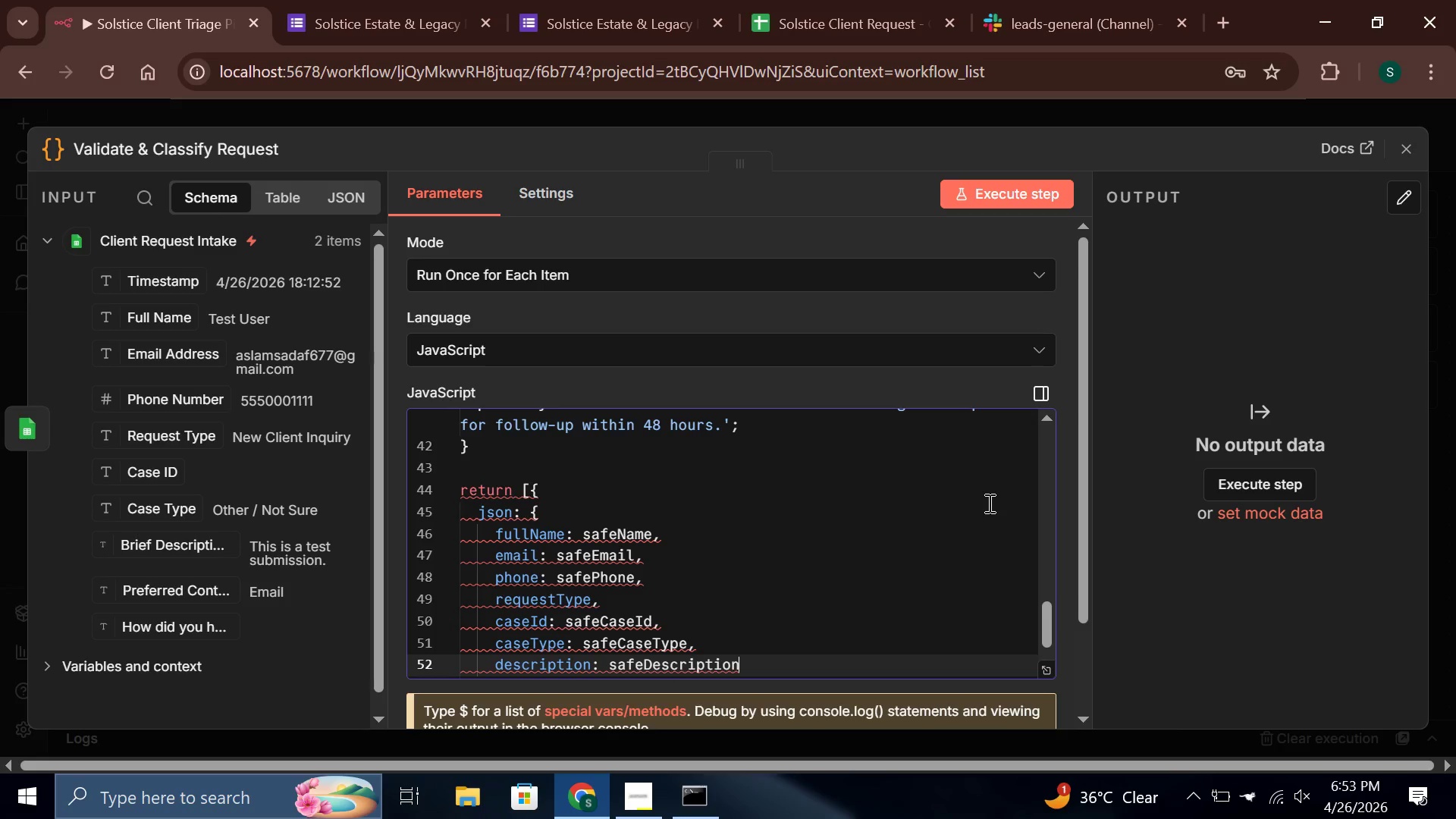 
key(Comma)
 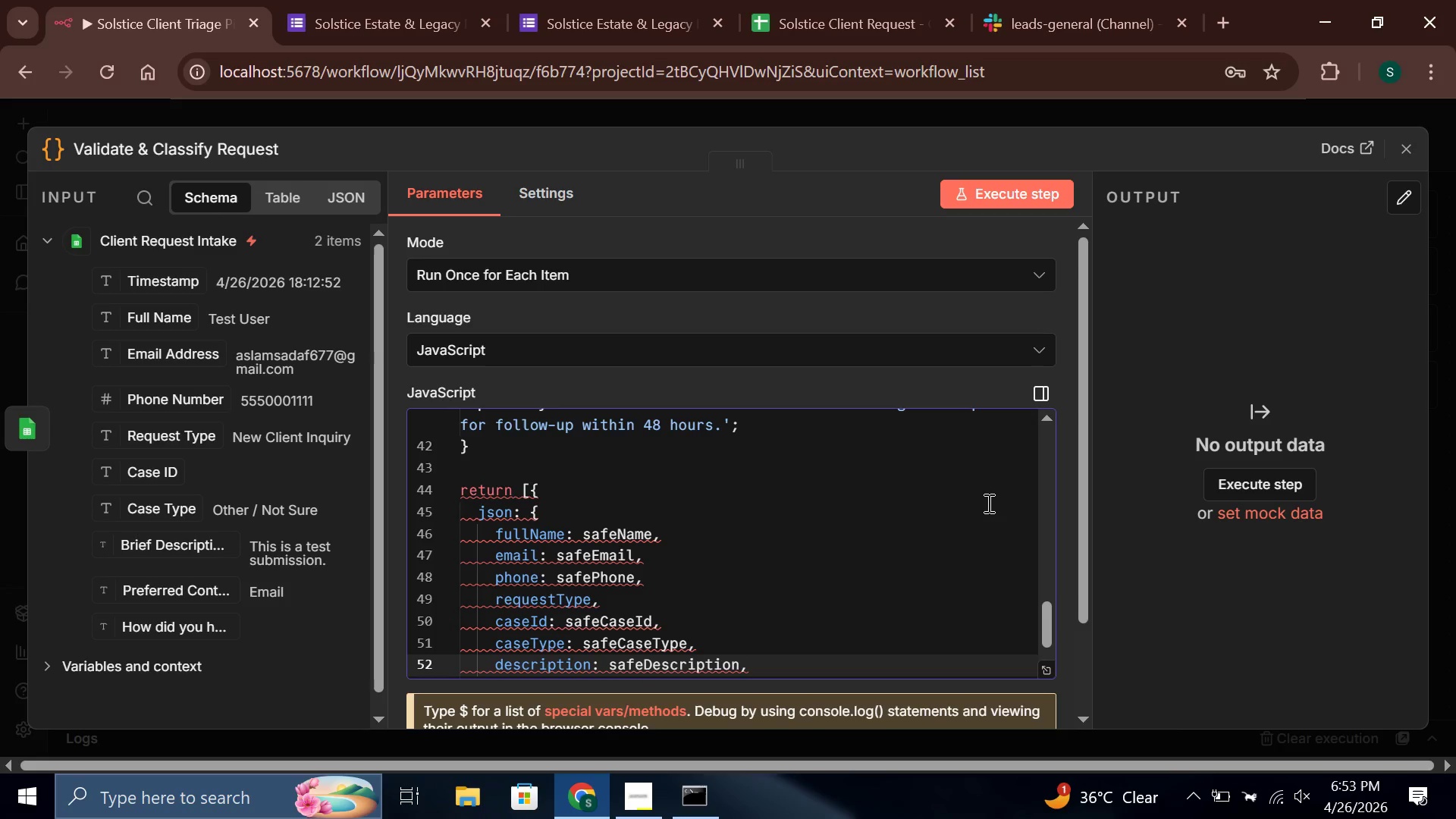 
key(Enter)
 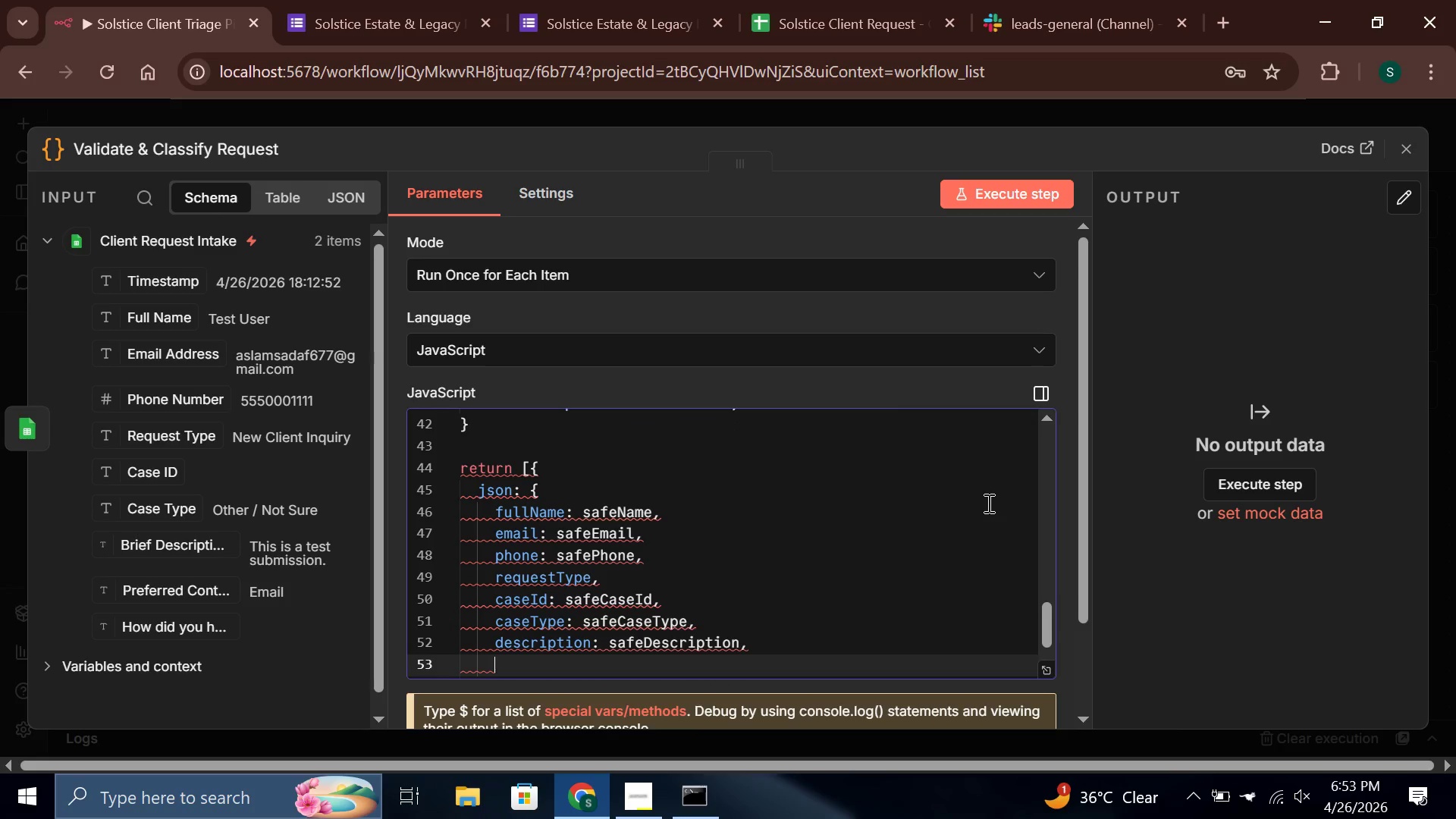 
type(conta)
 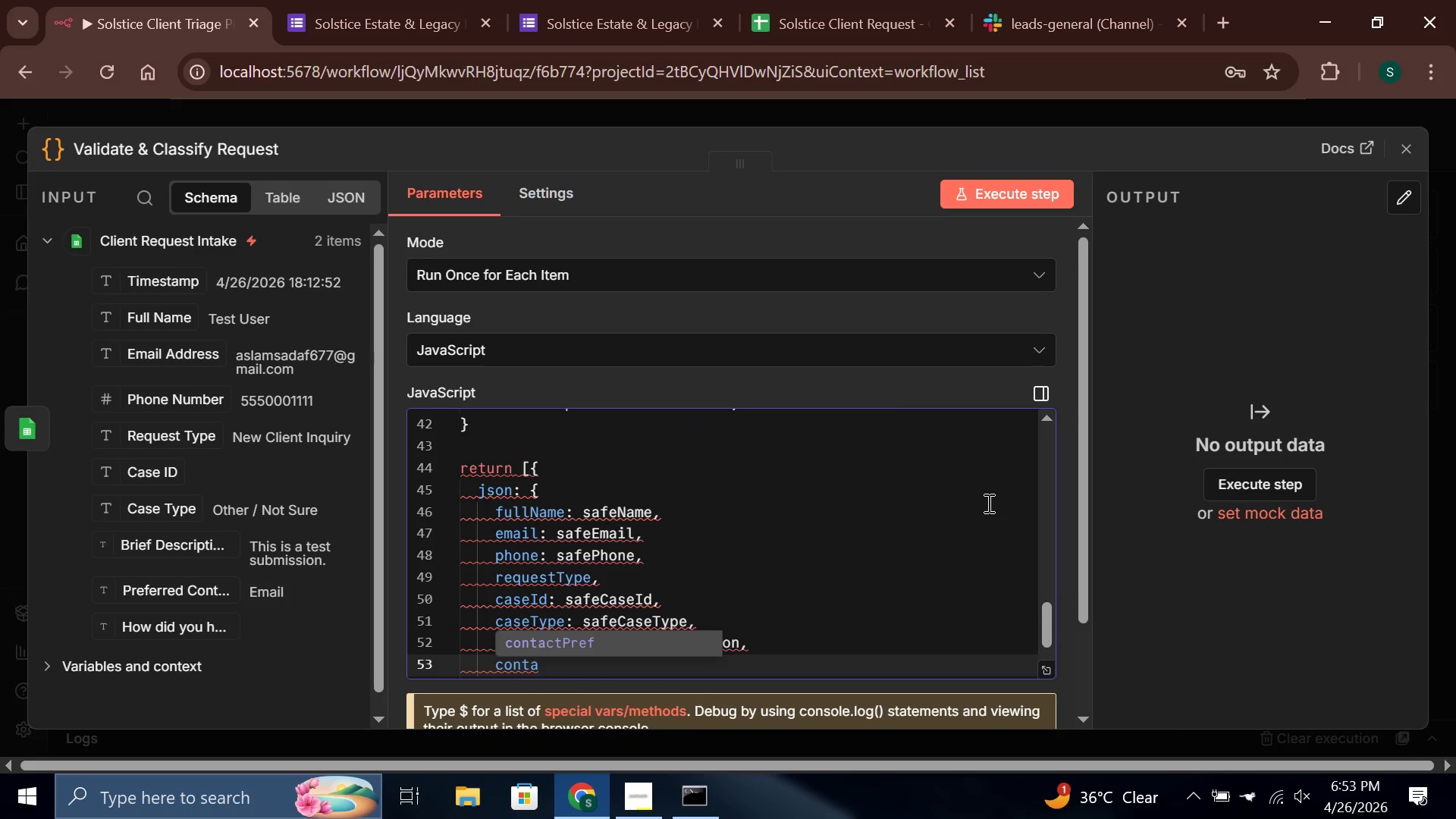 
key(Enter)
 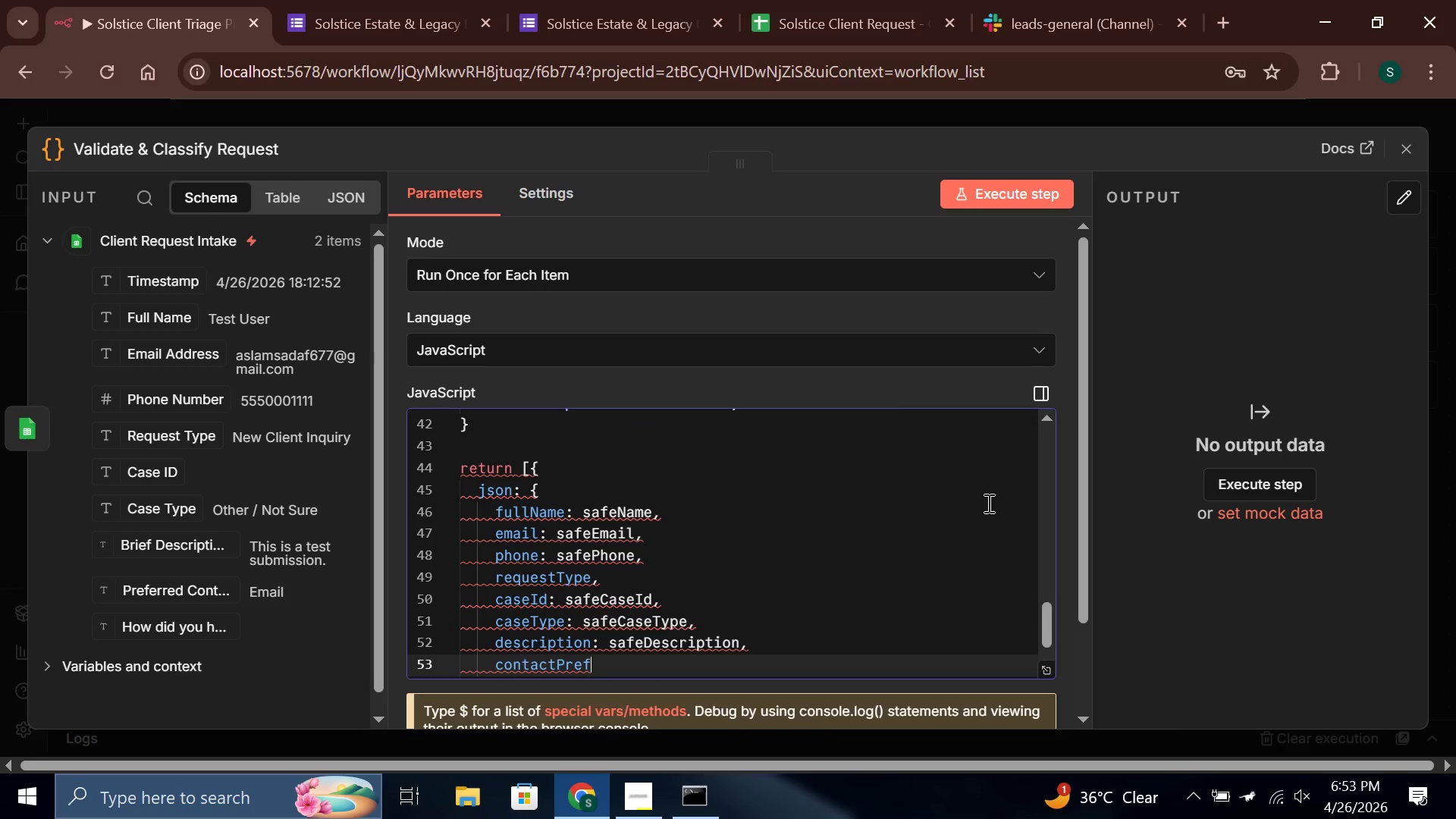 
key(Shift+Semicolon)
 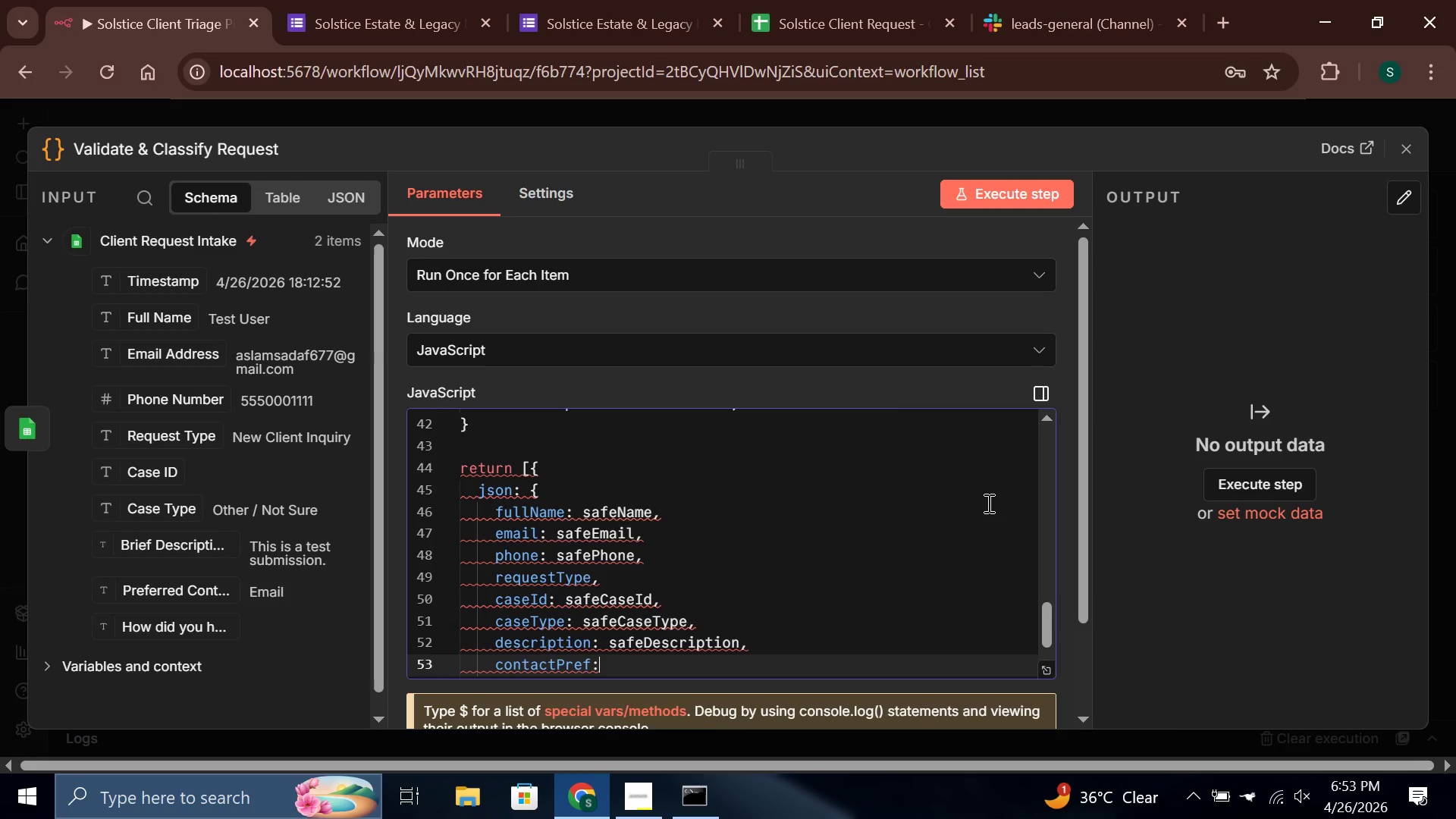 
key(Space)
 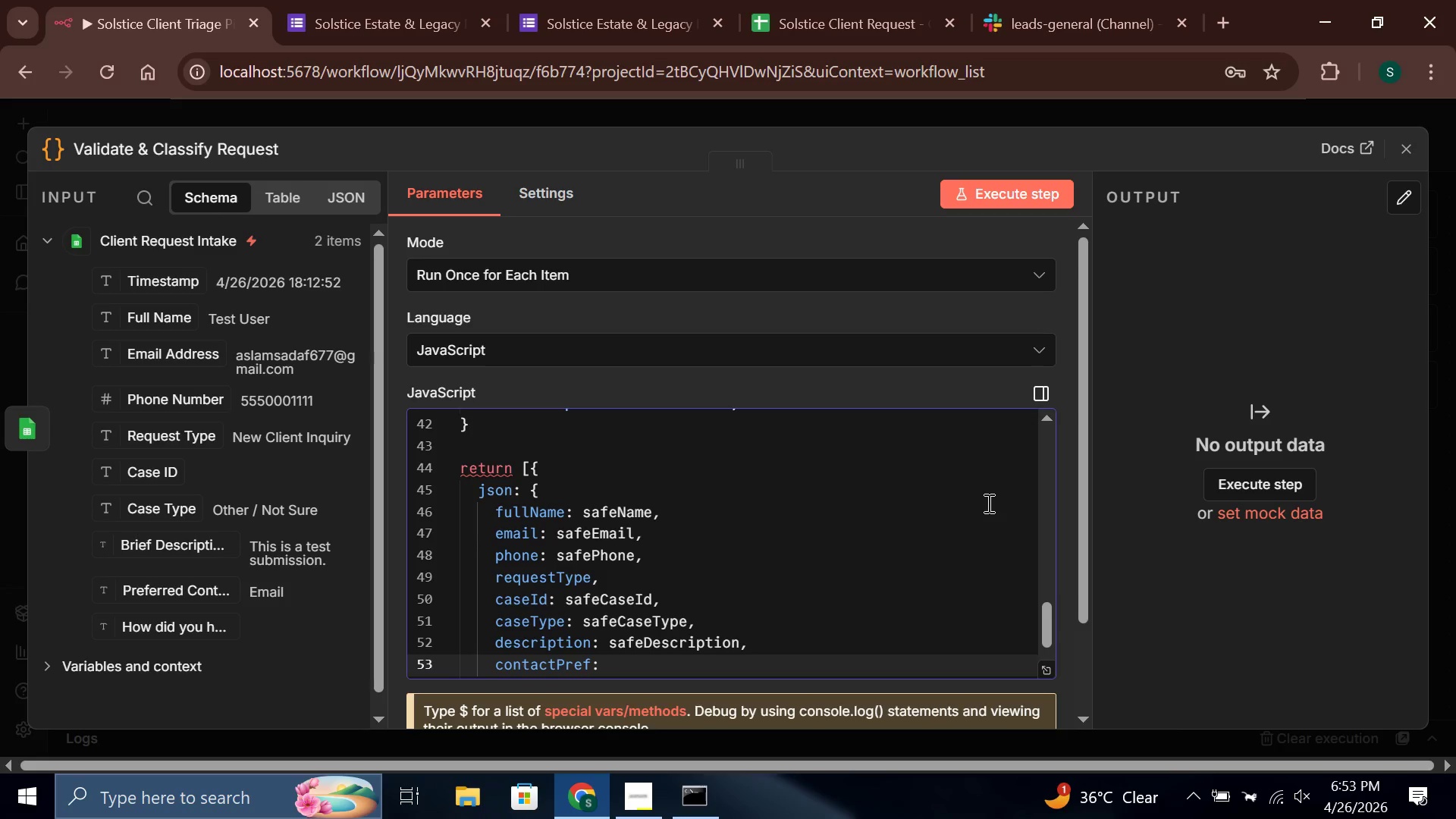 
wait(7.47)
 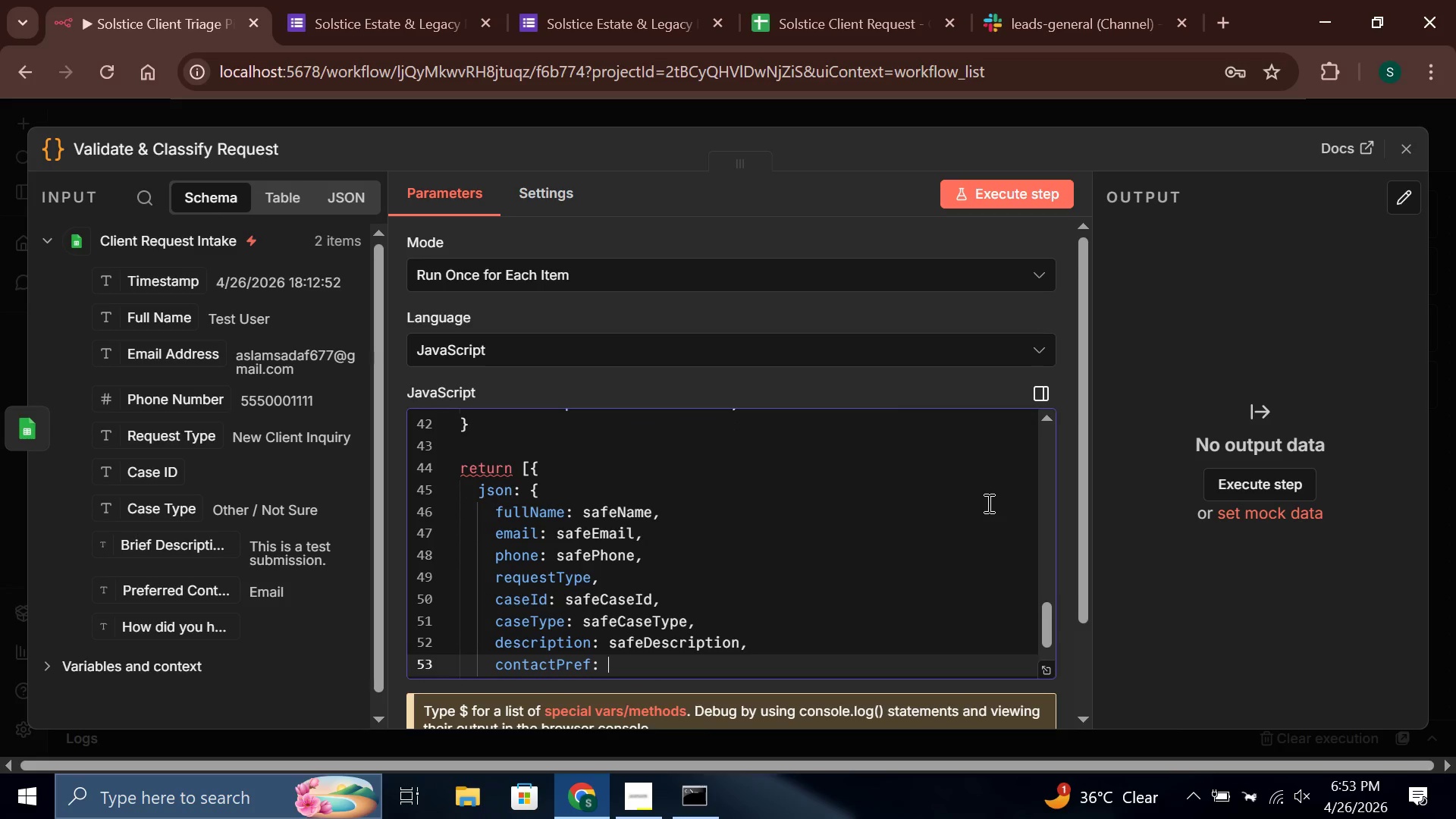 
type(safeCon)
 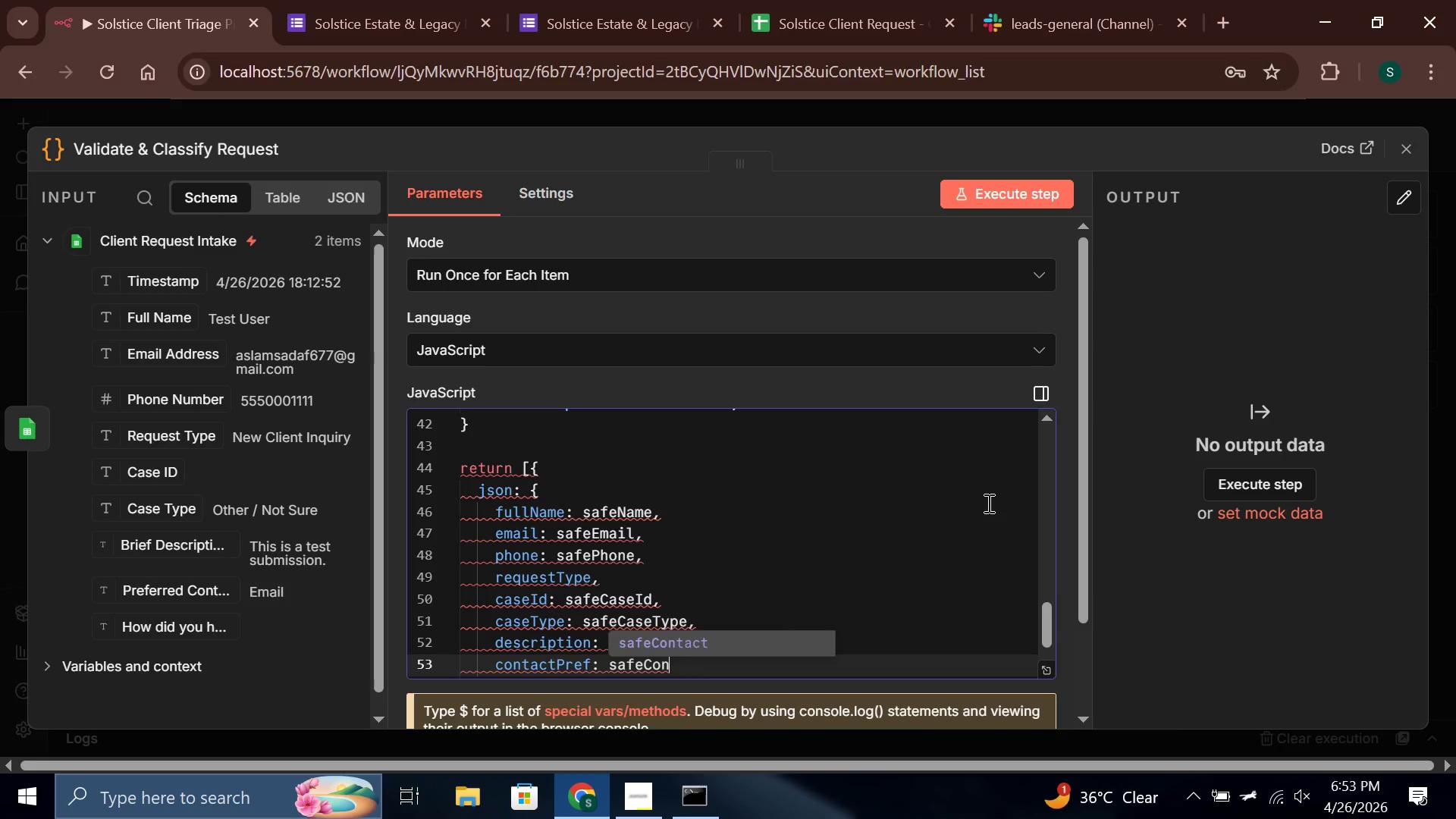 
 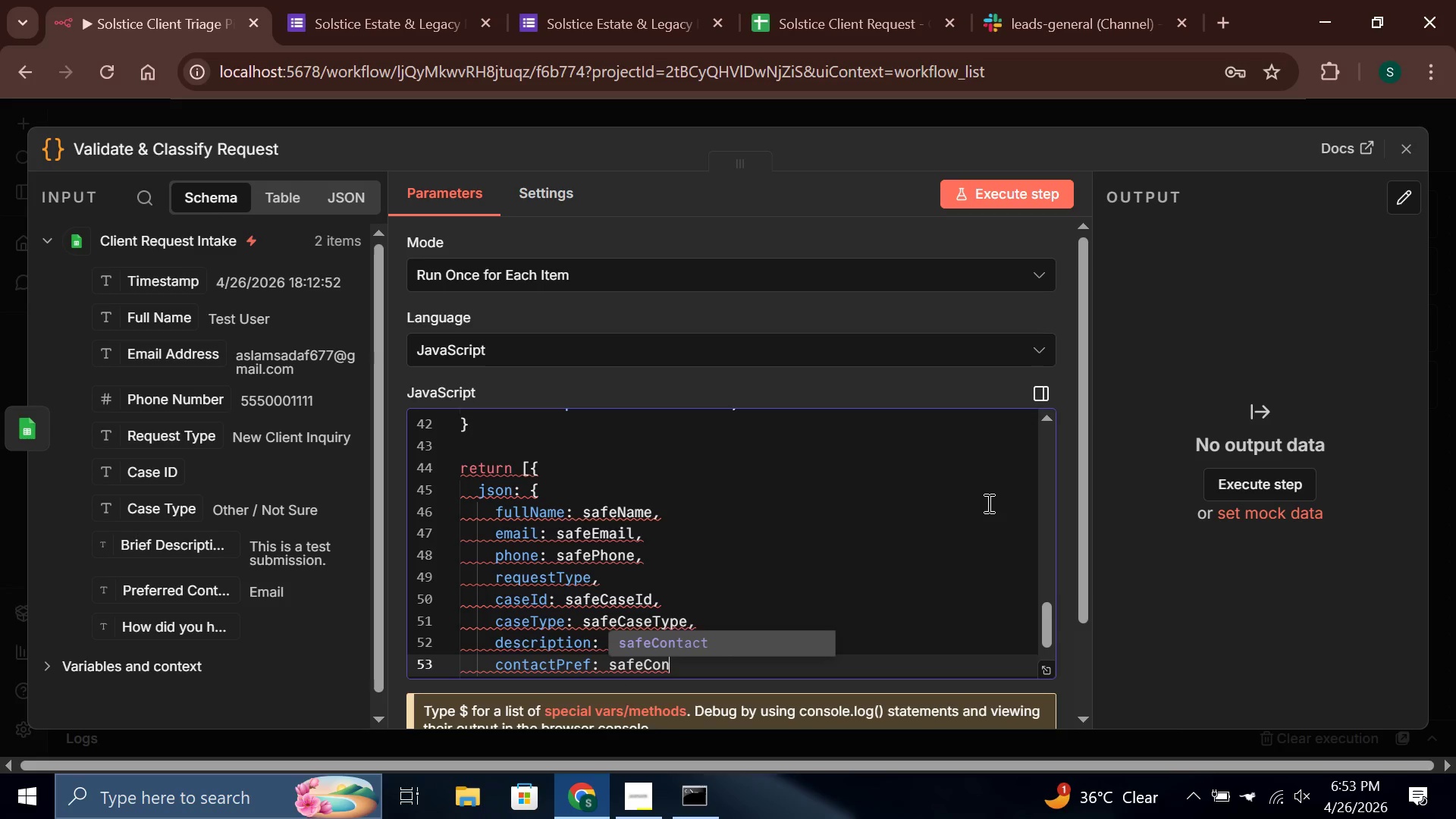 
key(Enter)
 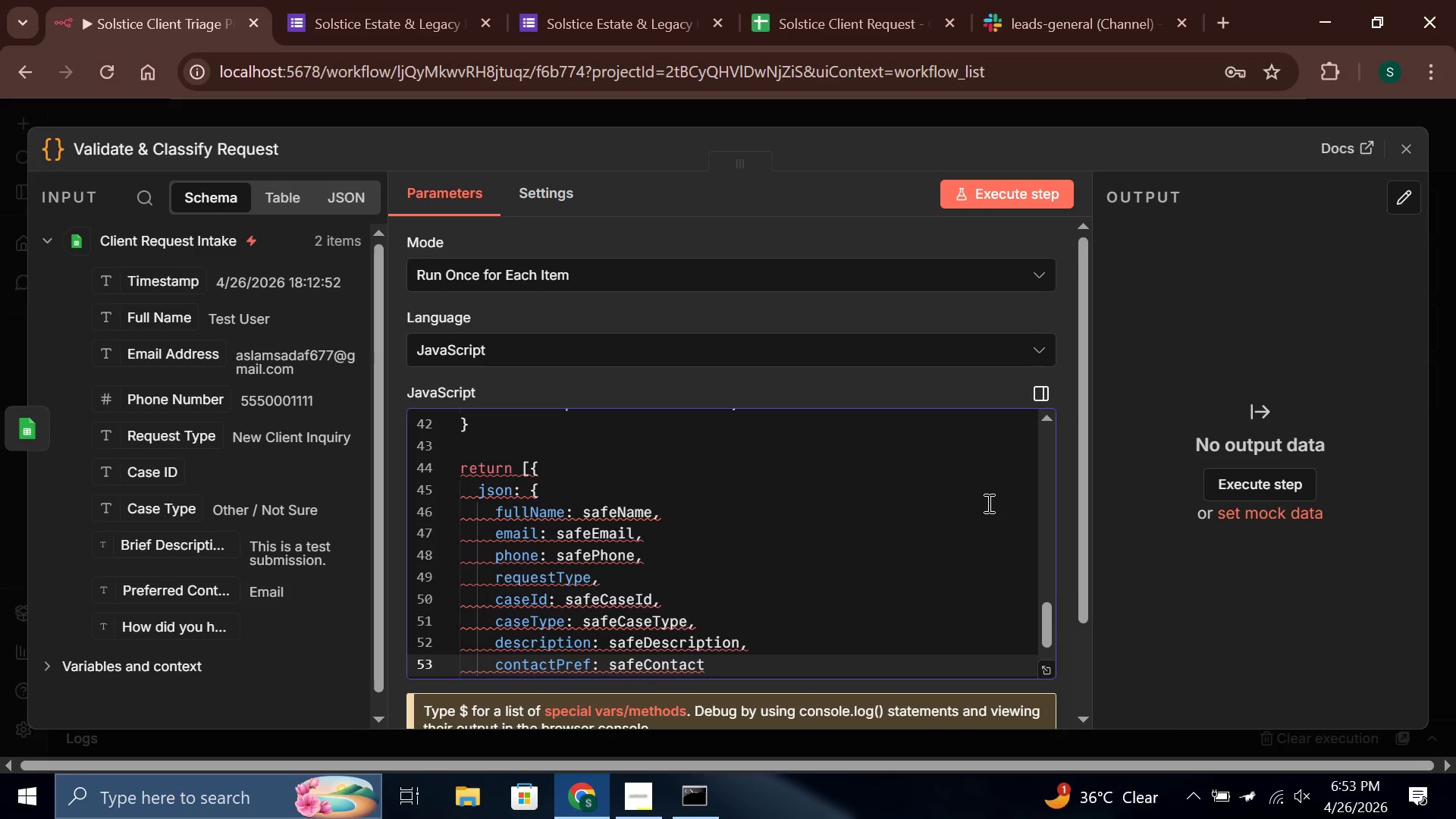 
key(Comma)
 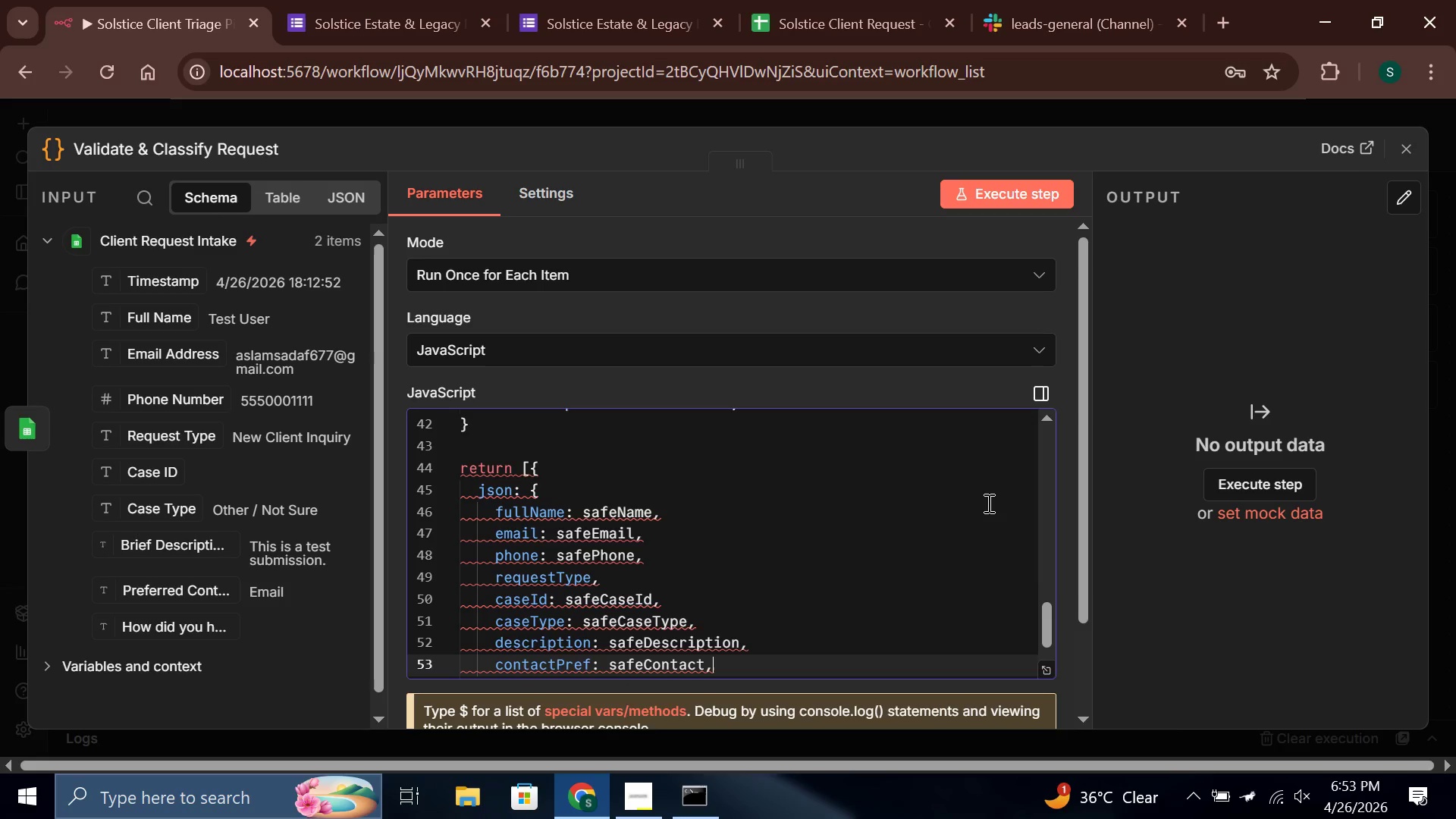 
key(Enter)
 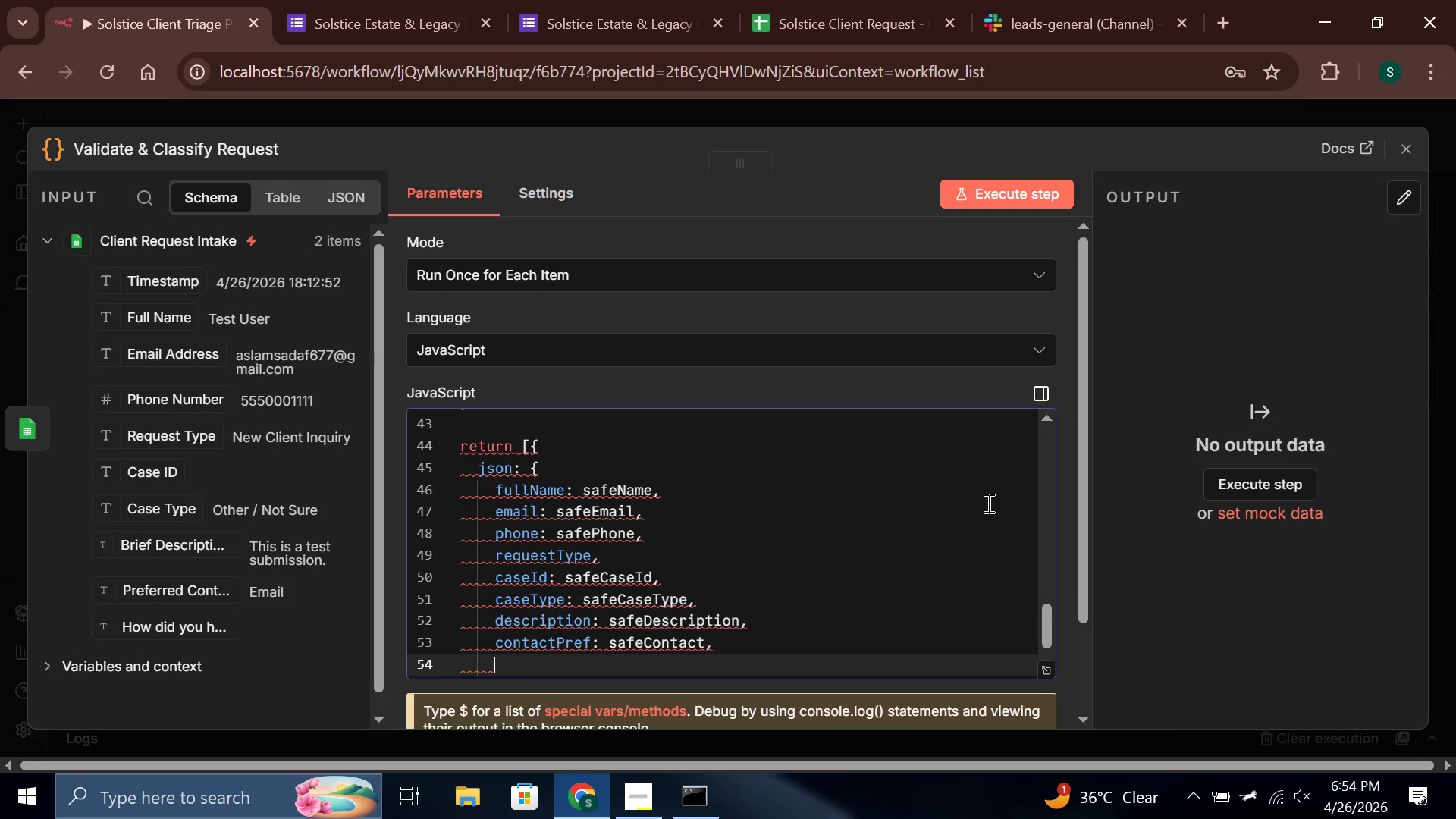 
type(referr)
 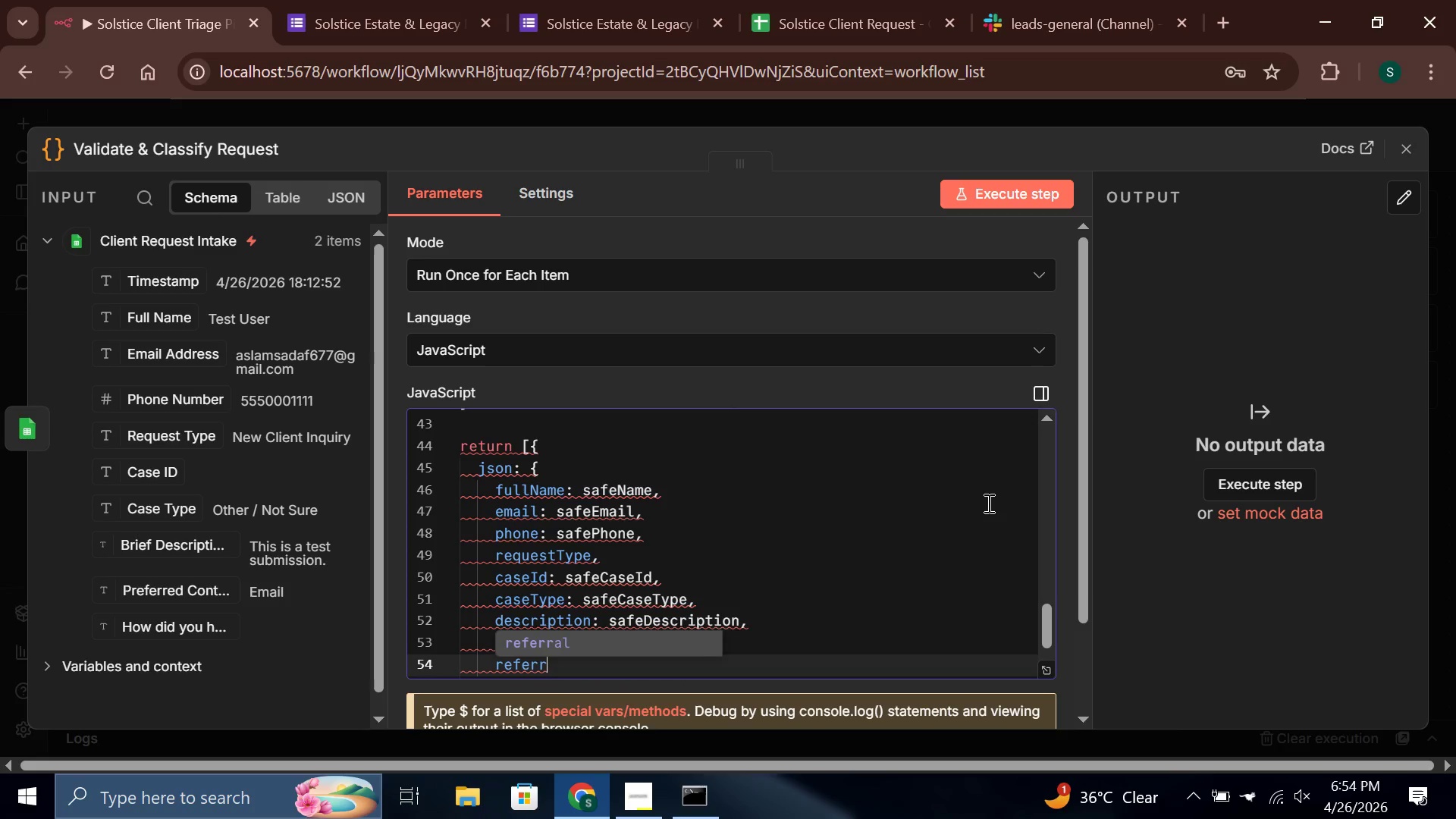 
key(Enter)
 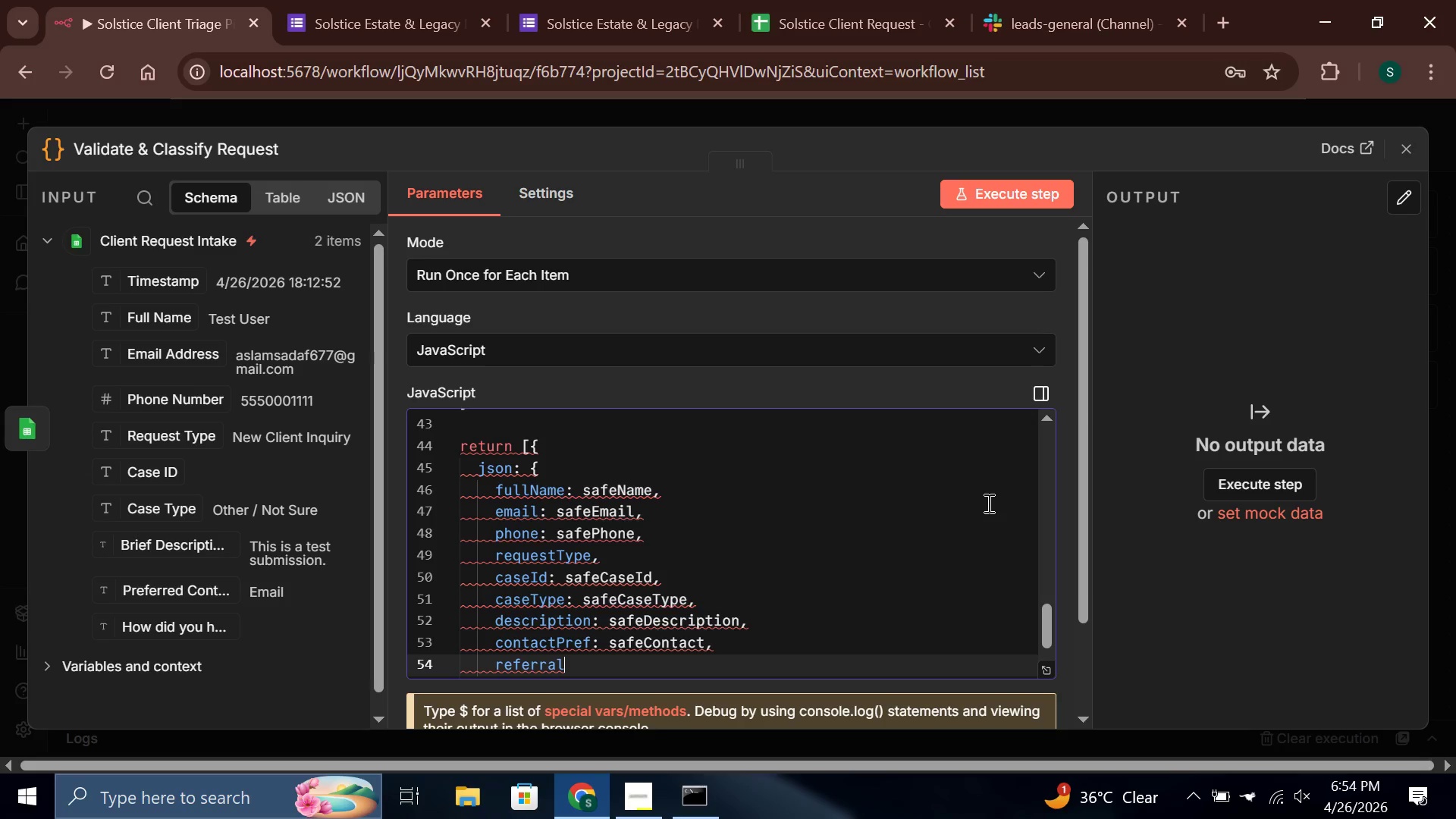 
type(: safeRe)
 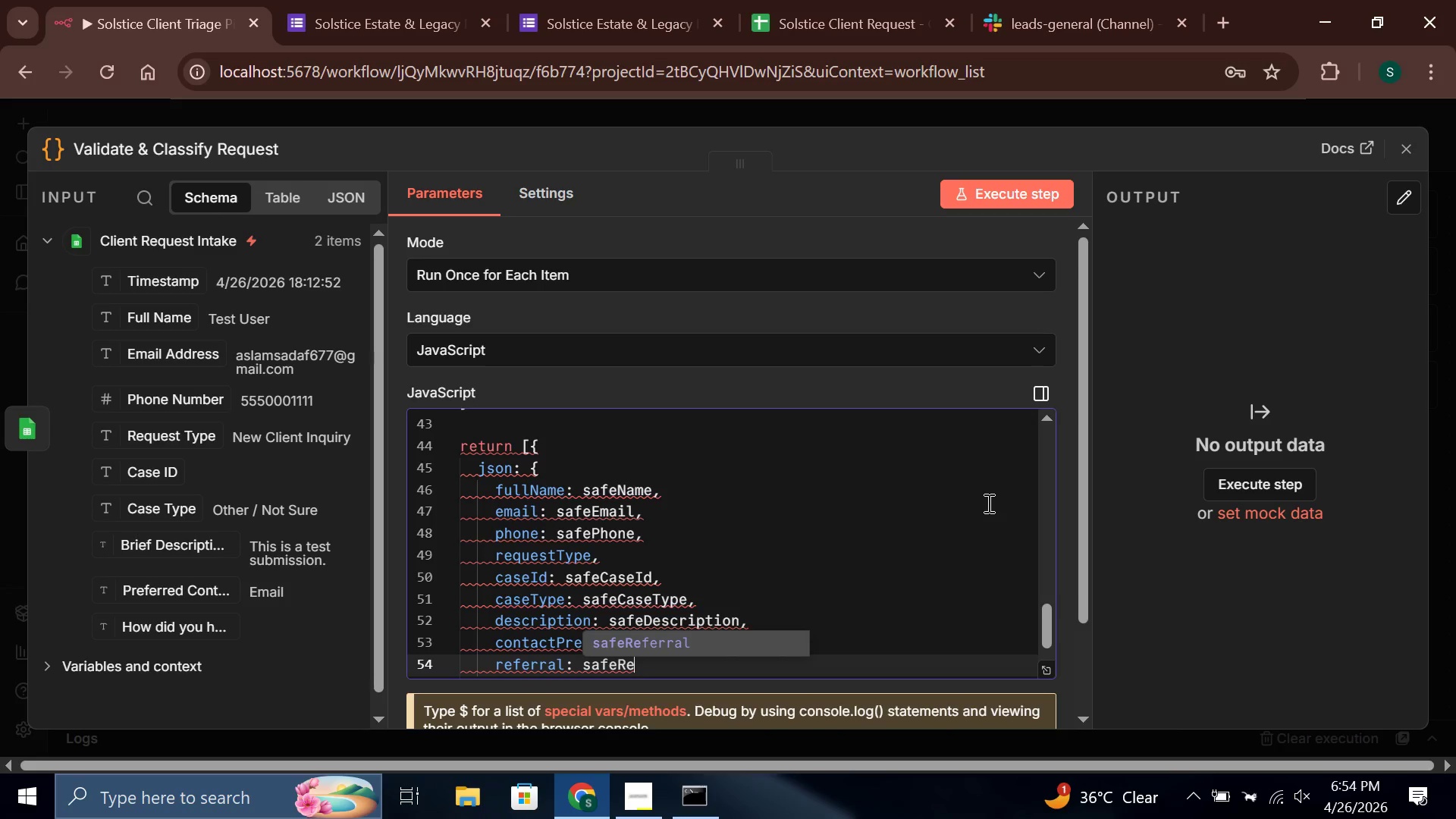 
key(Enter)
 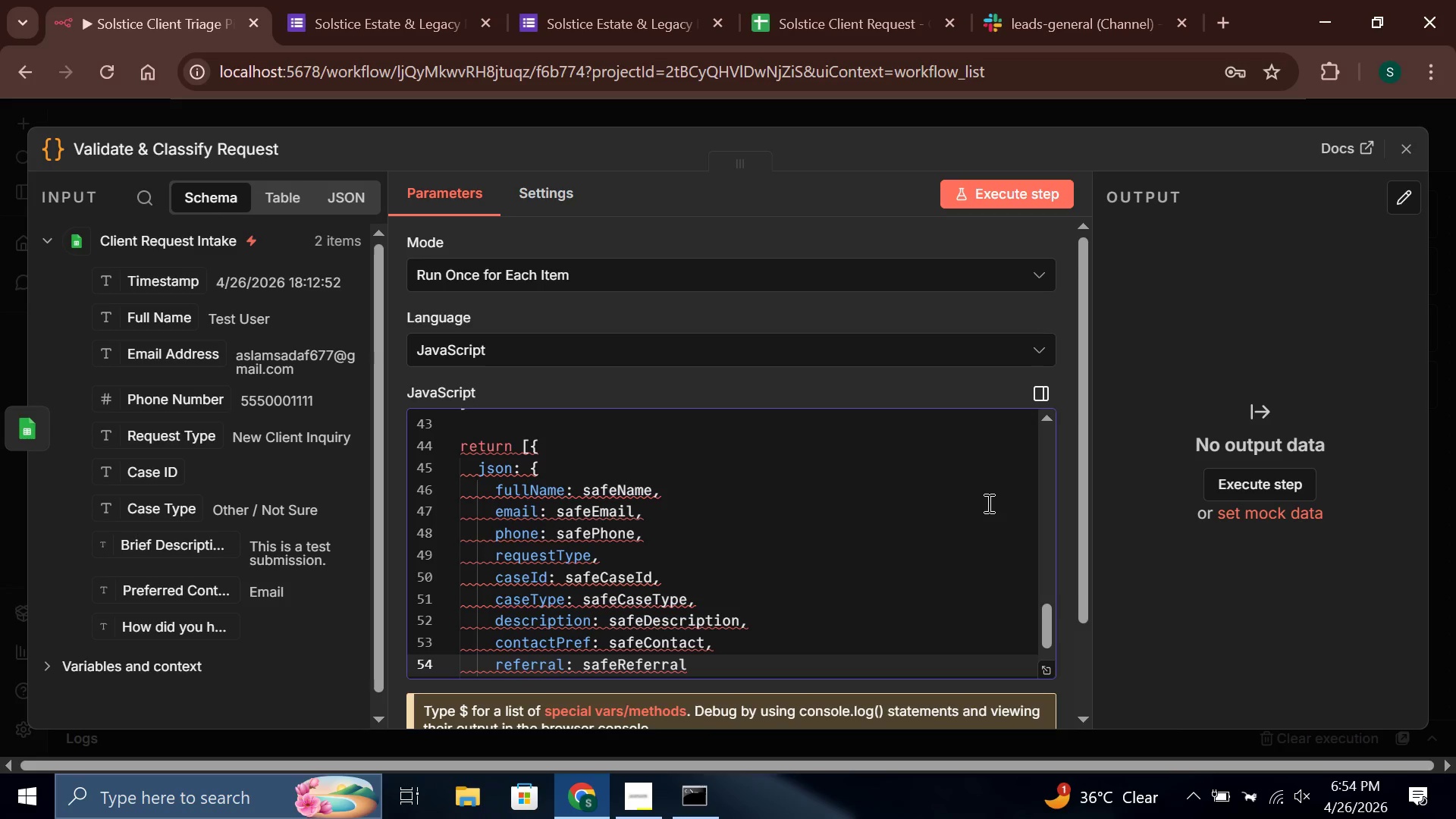 
key(Comma)
 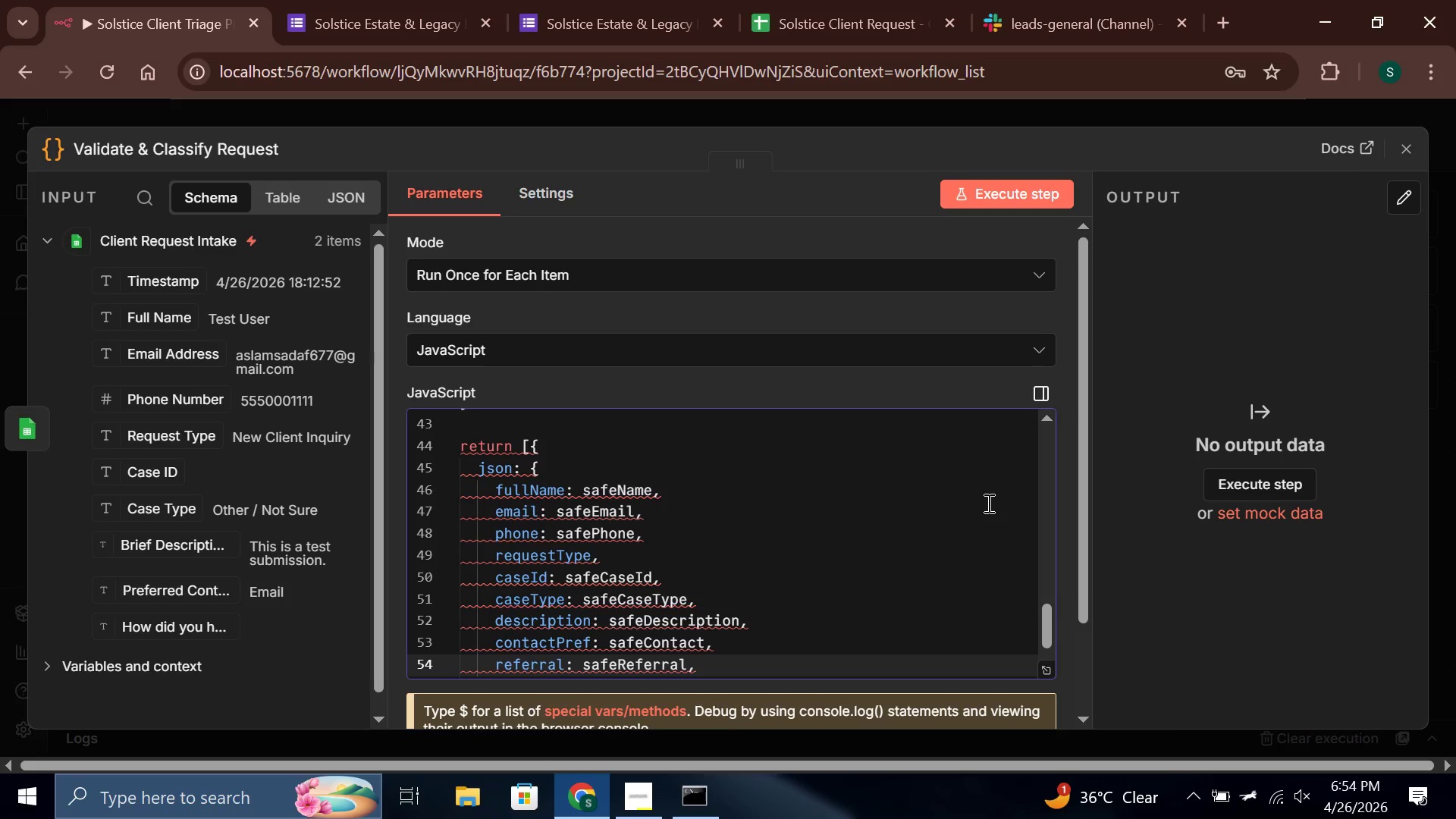 
key(Enter)
 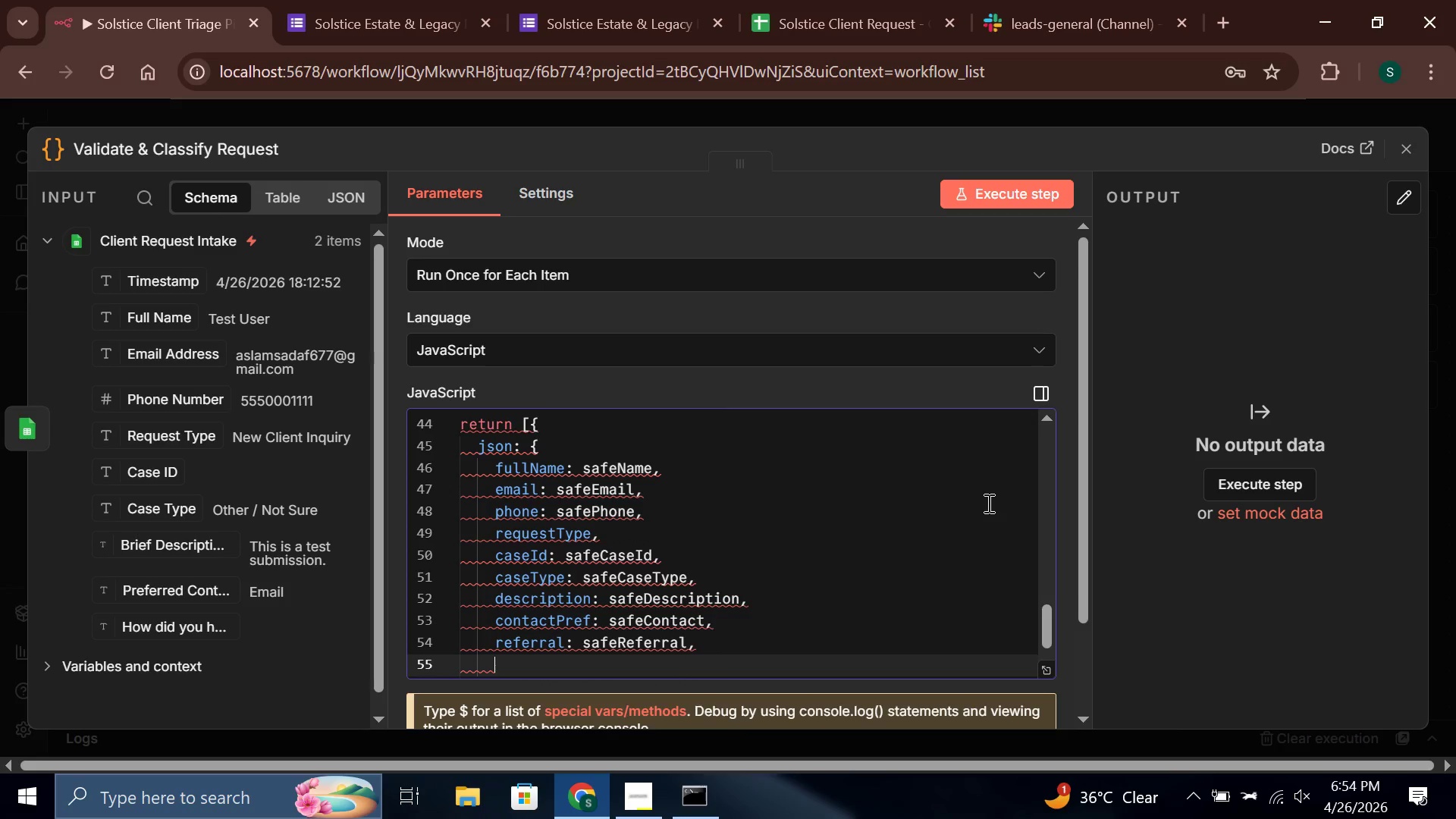 
type(form)
 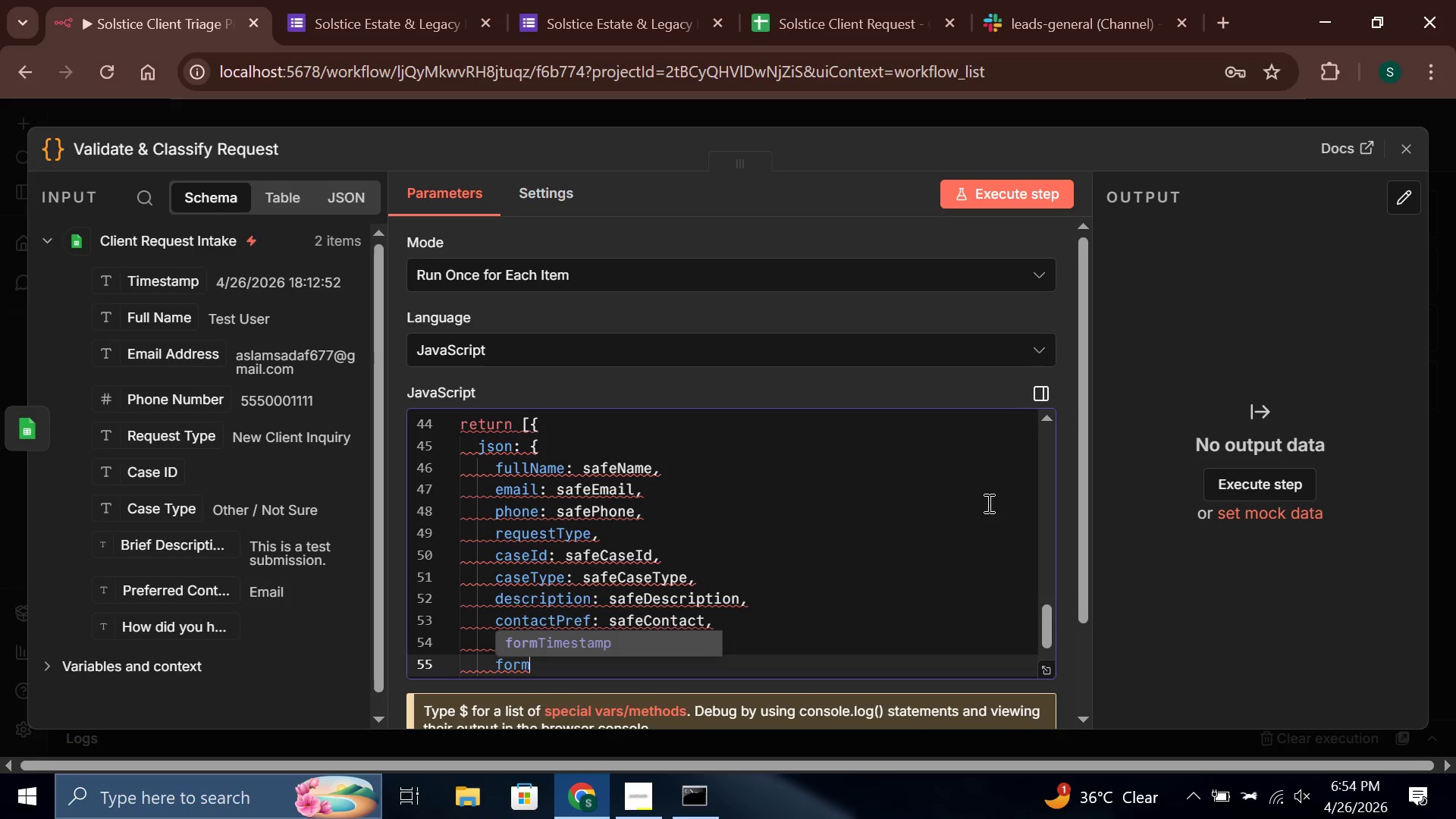 
key(Enter)
 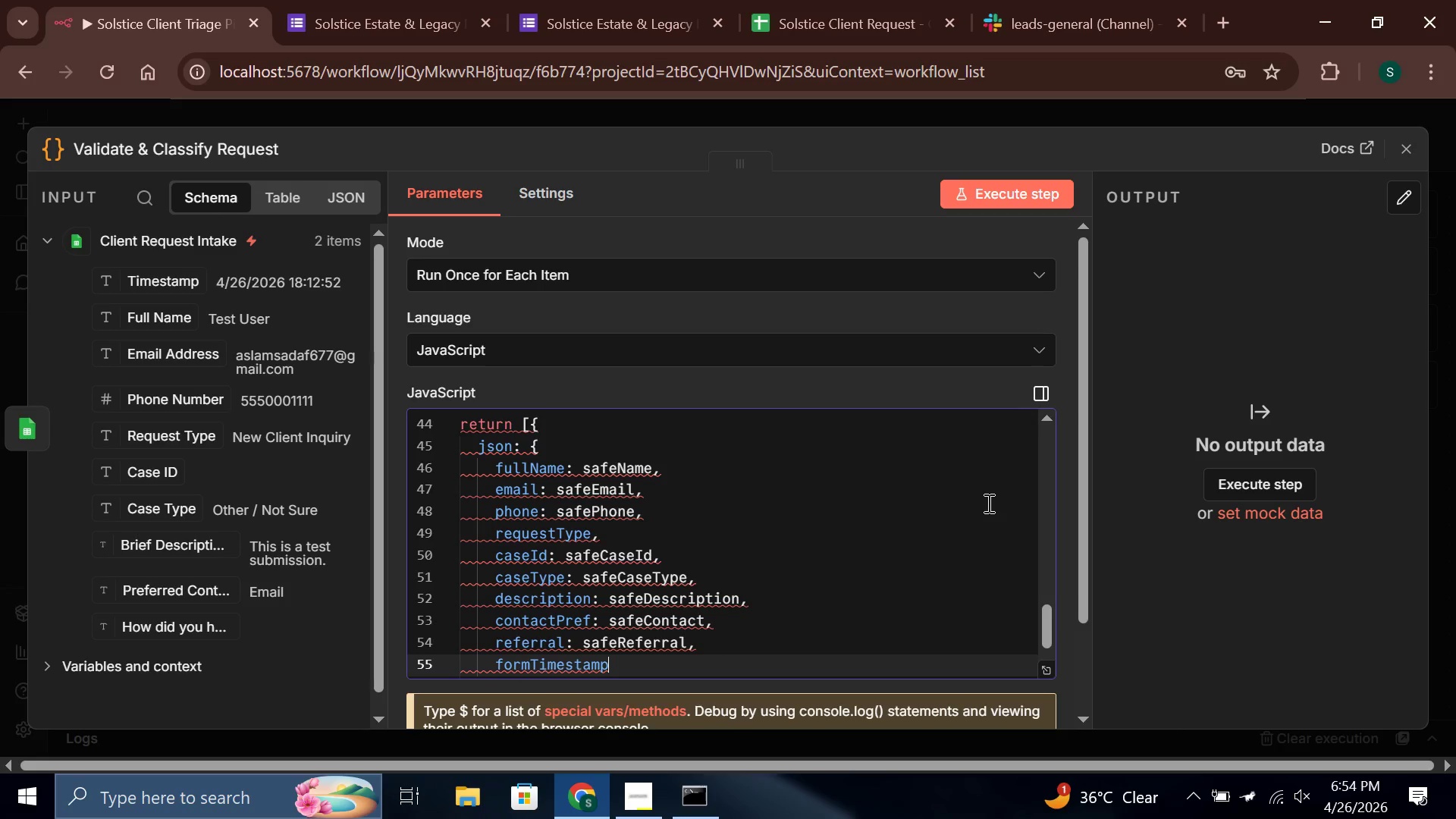 
key(Comma)
 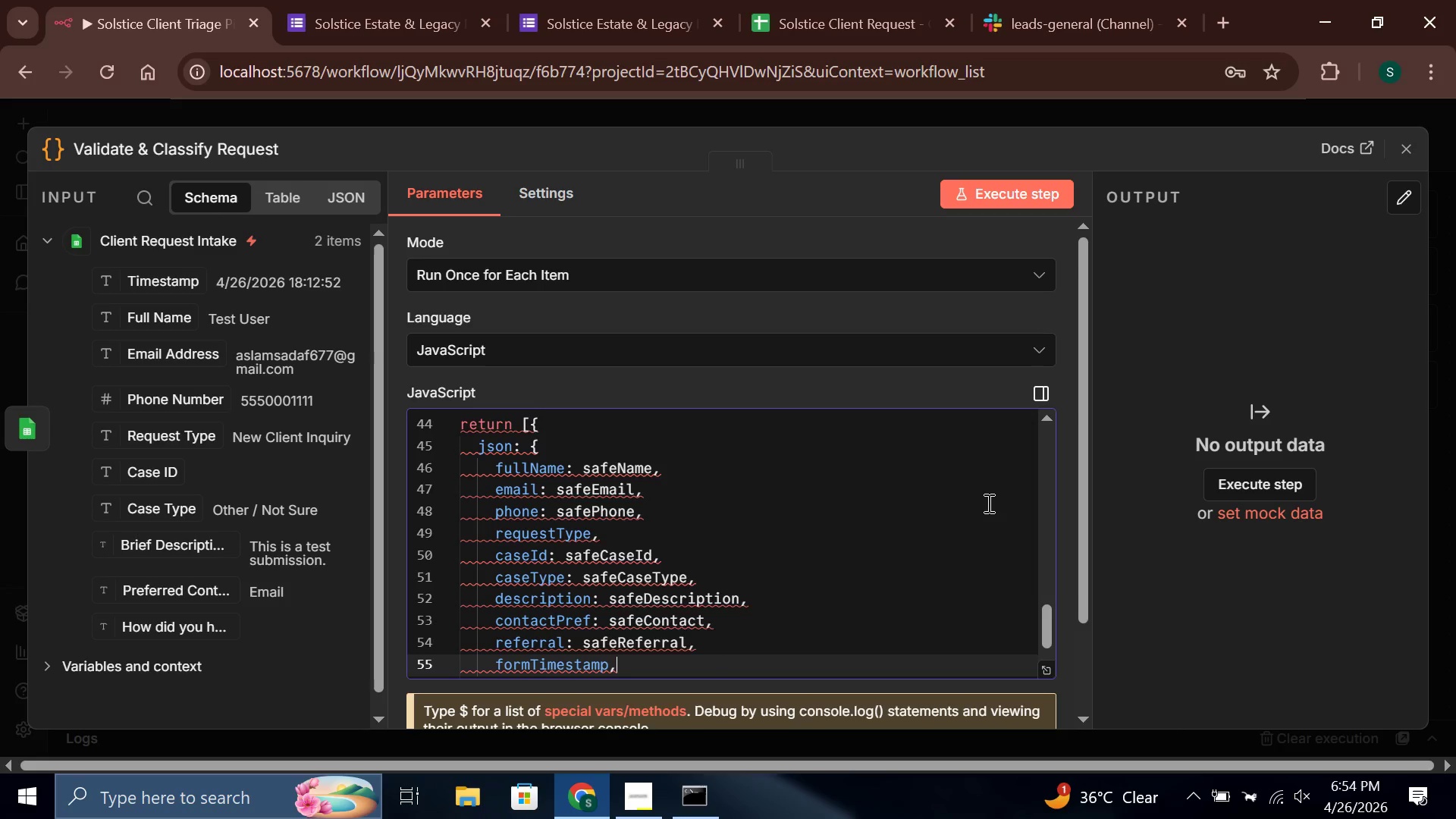 
key(Enter)
 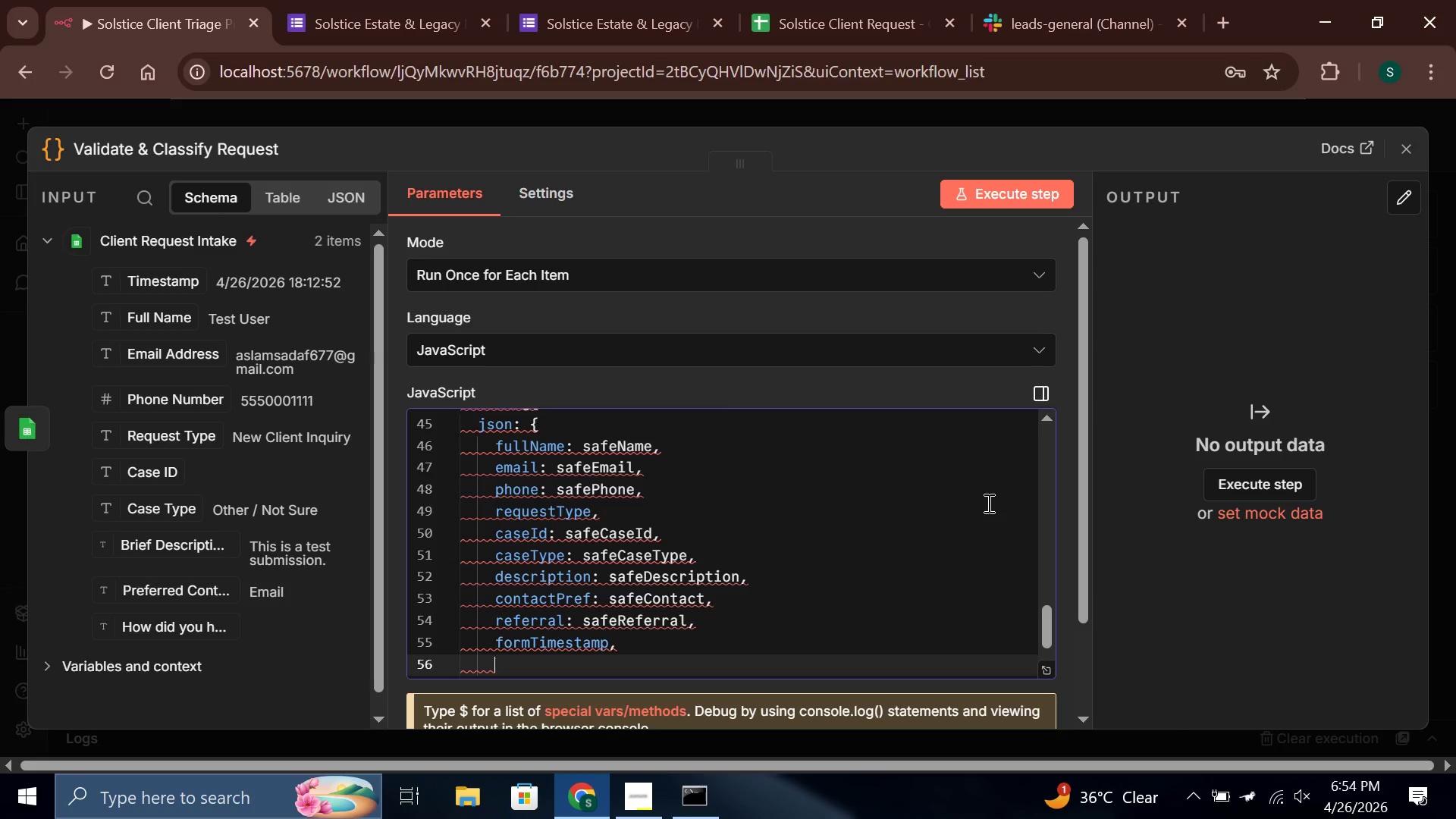 
type(isU)
 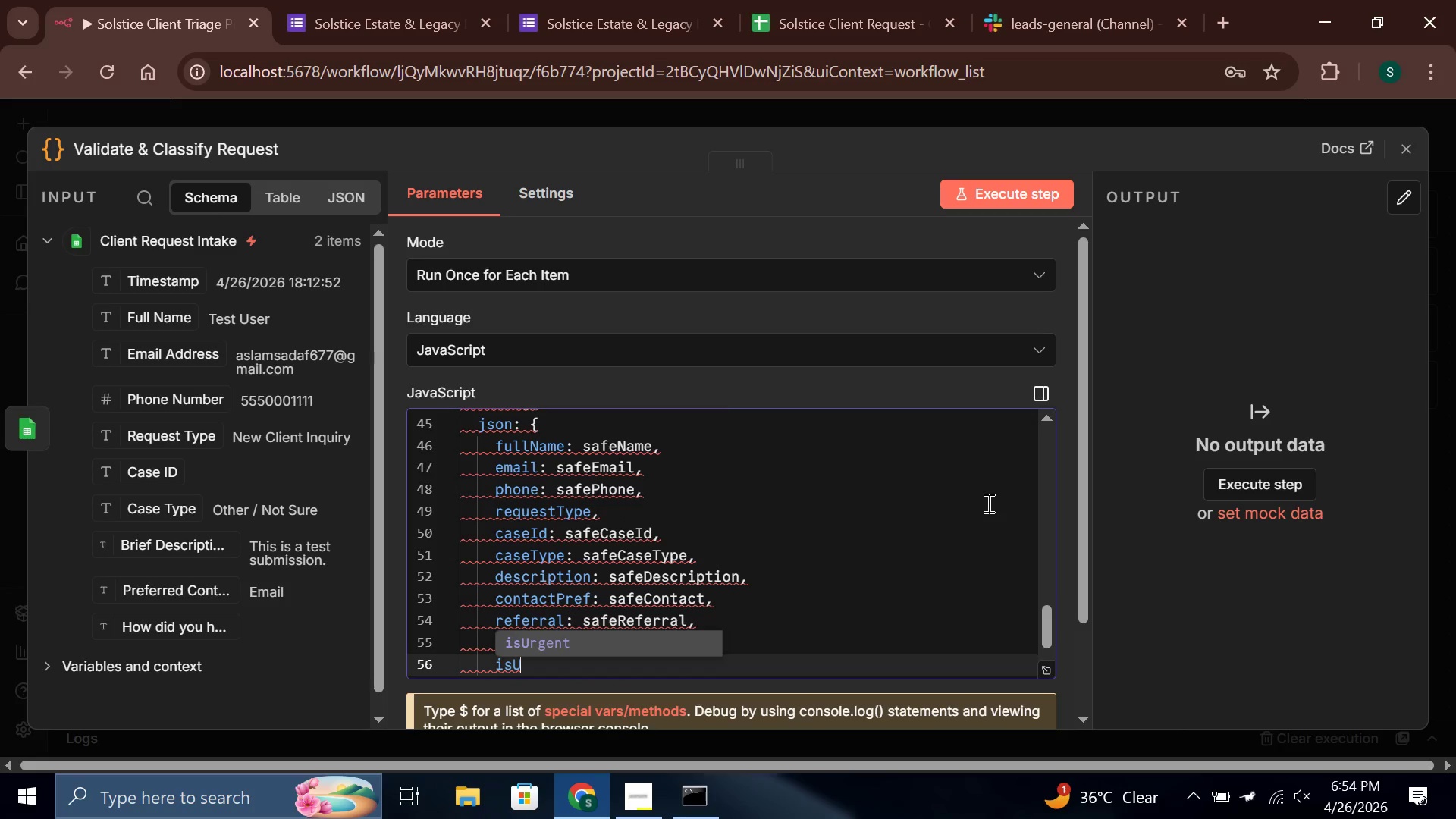 
 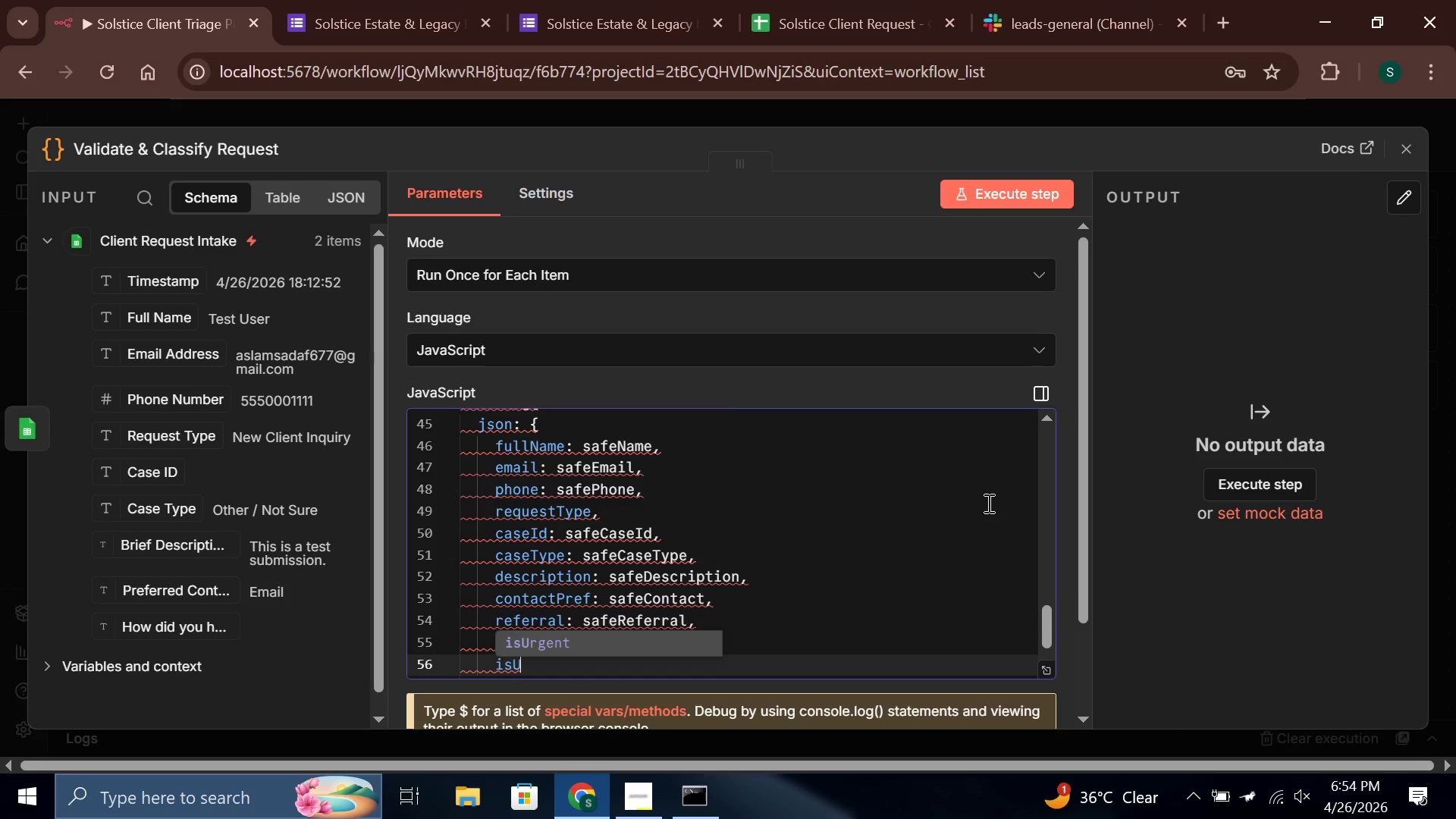 
key(Enter)
 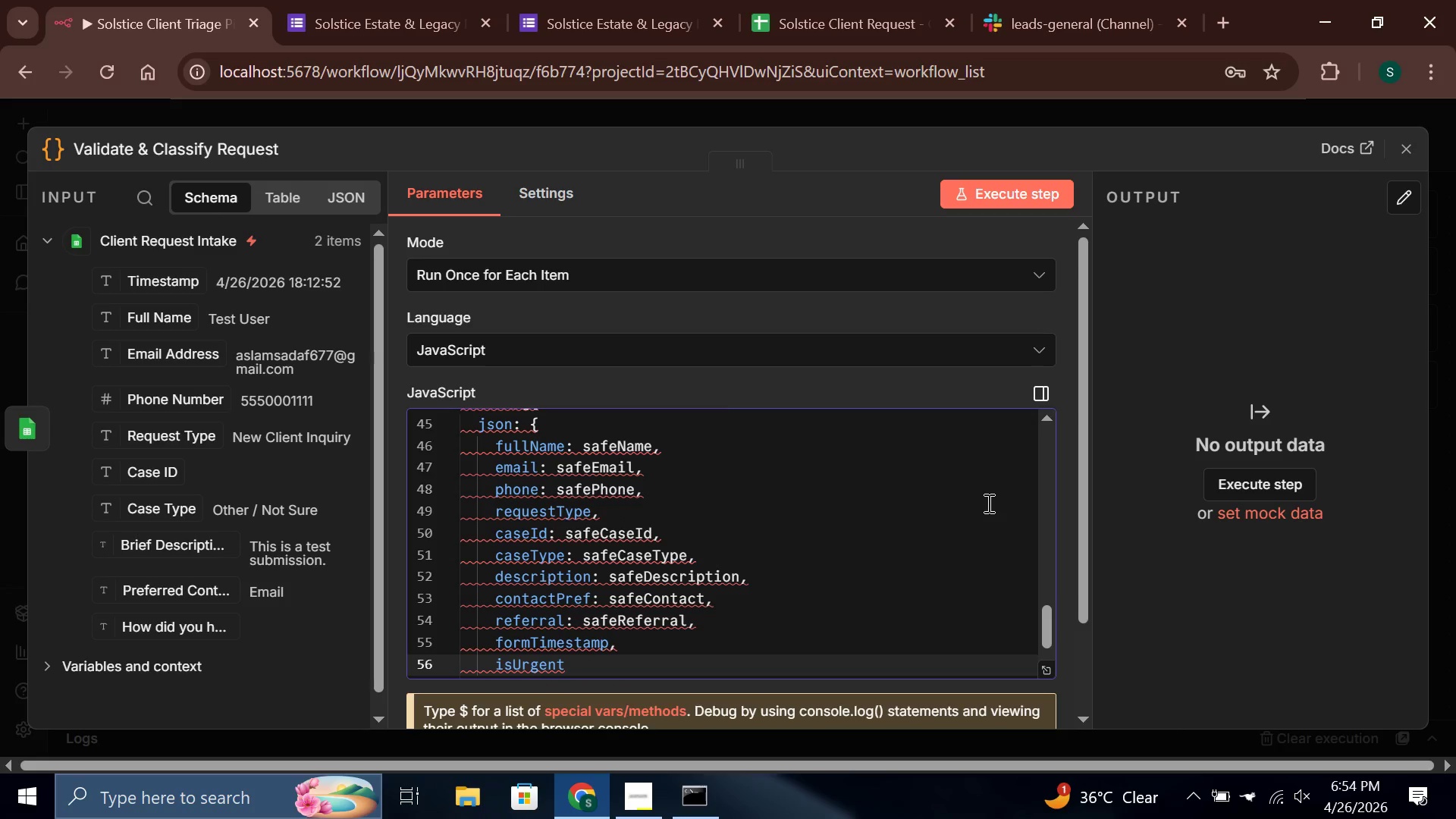 
key(Comma)
 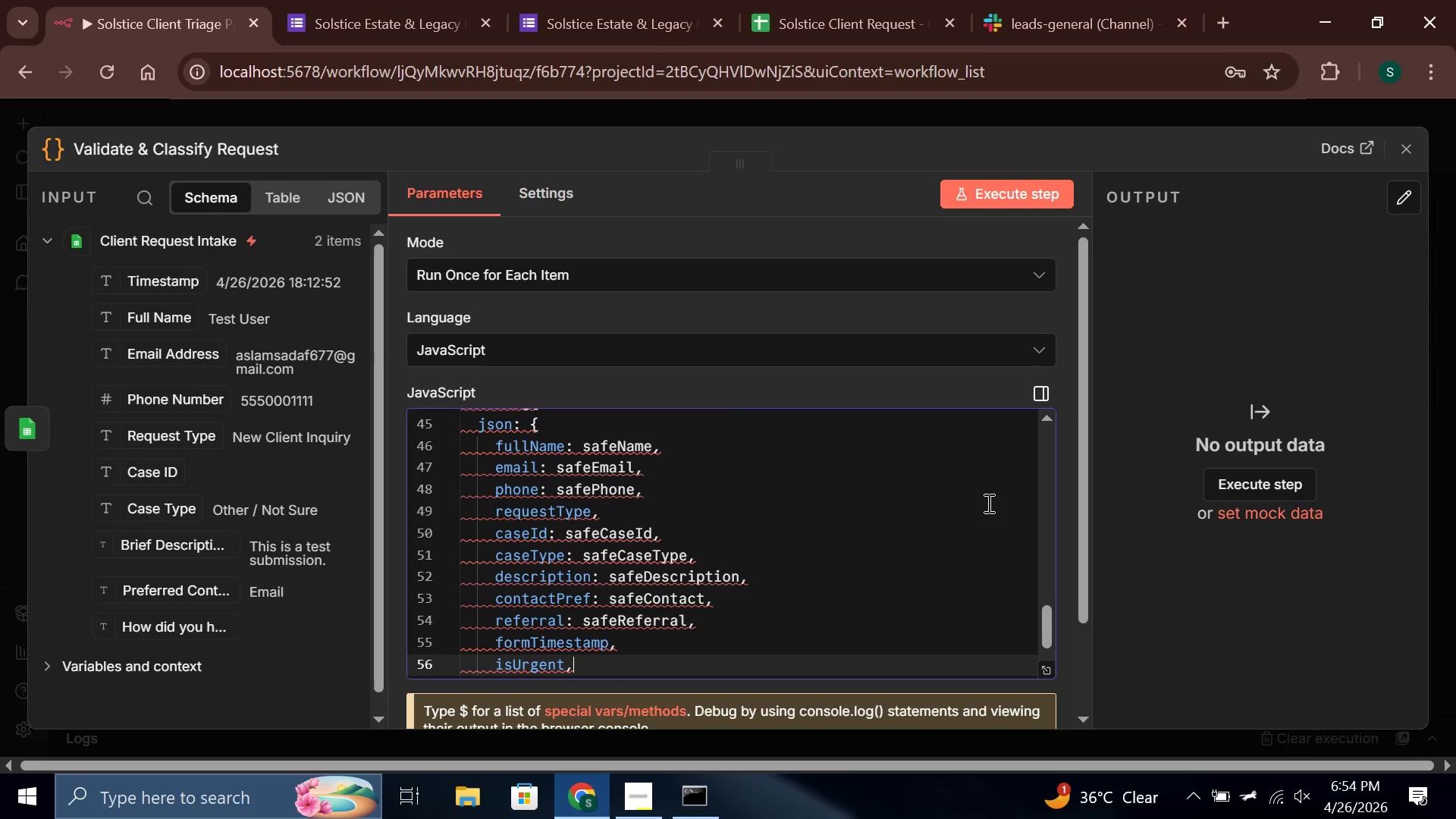 
key(Enter)
 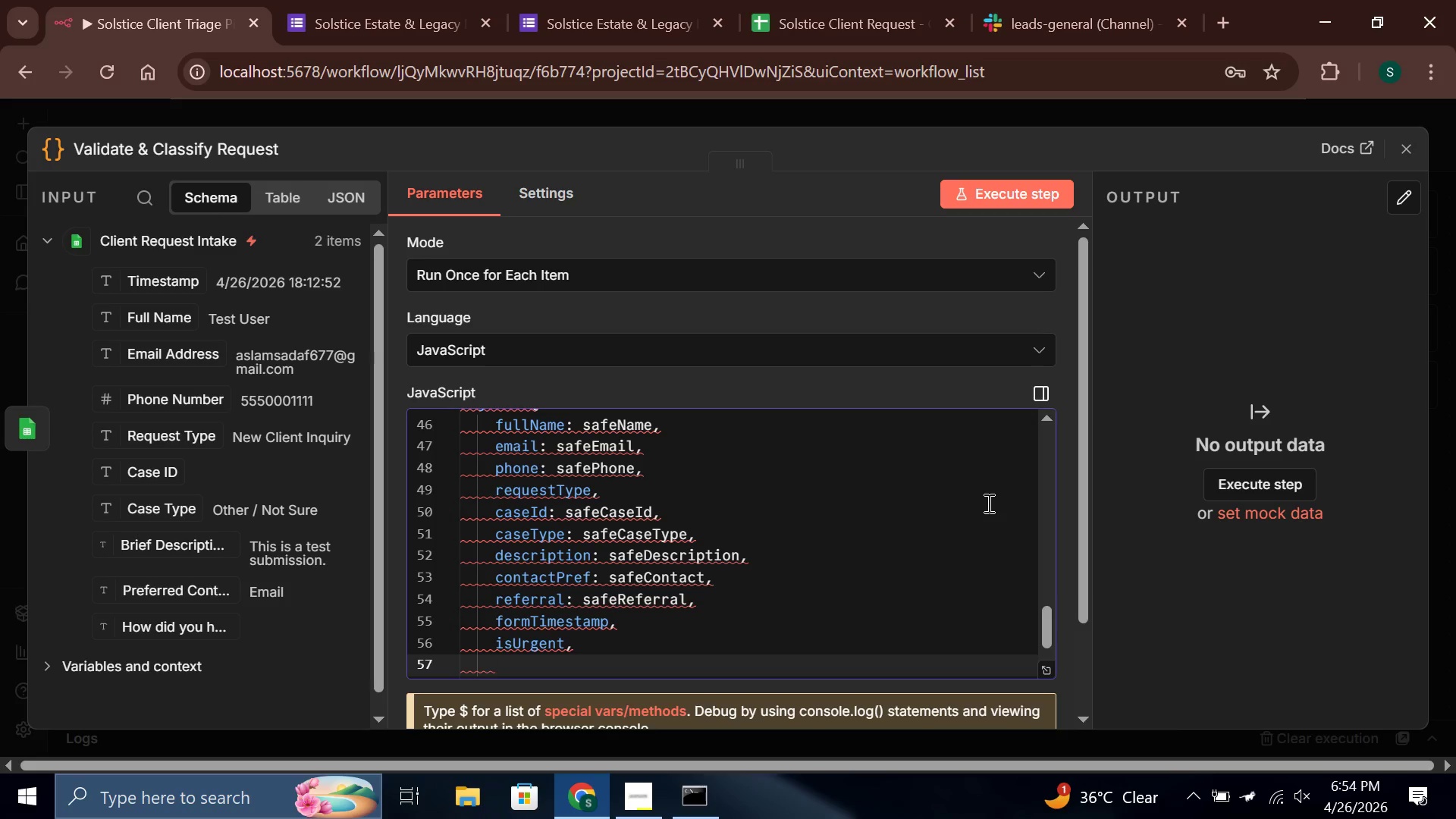 
type(urge)
 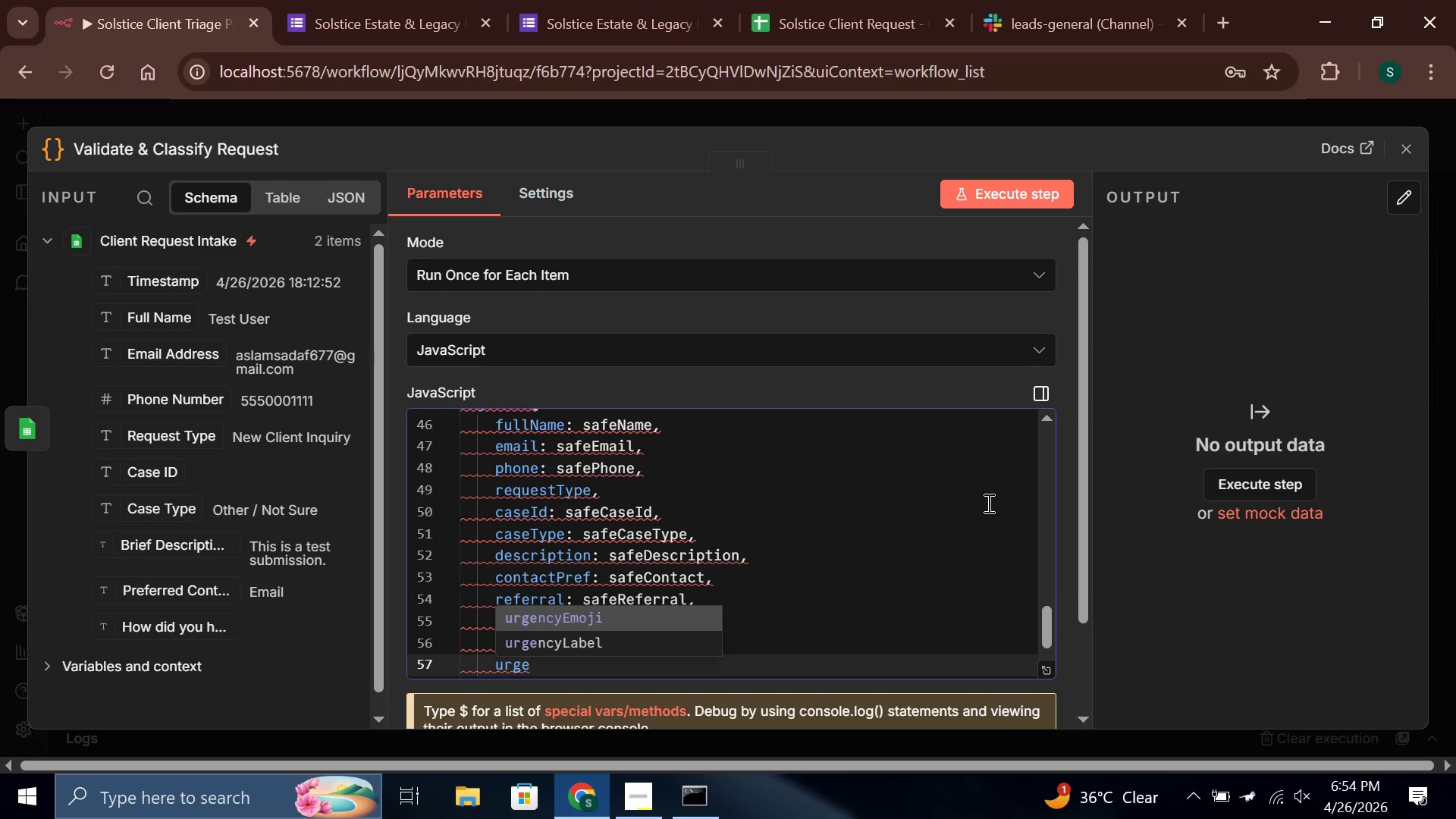 
key(ArrowDown)
 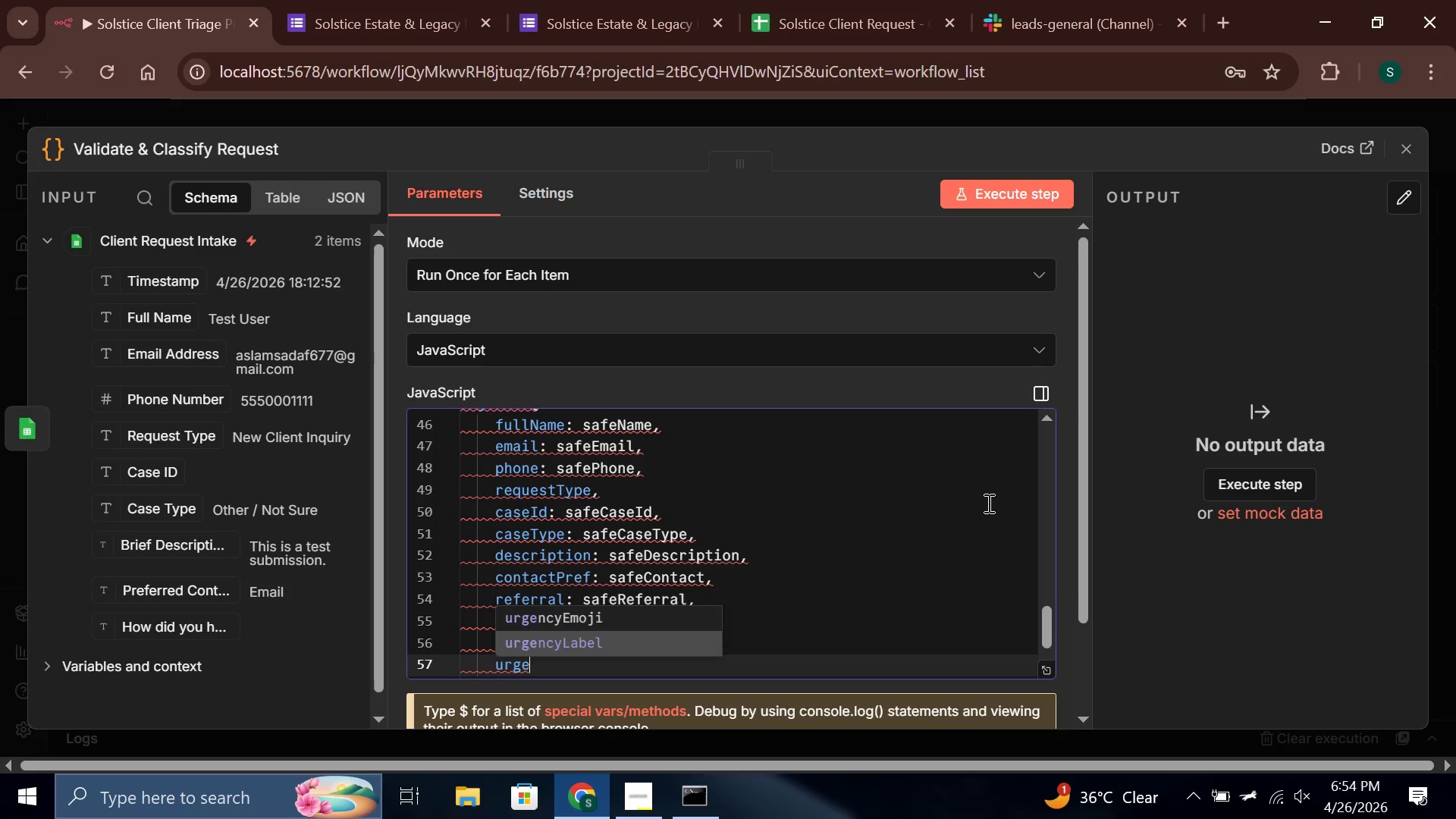 
key(Enter)
 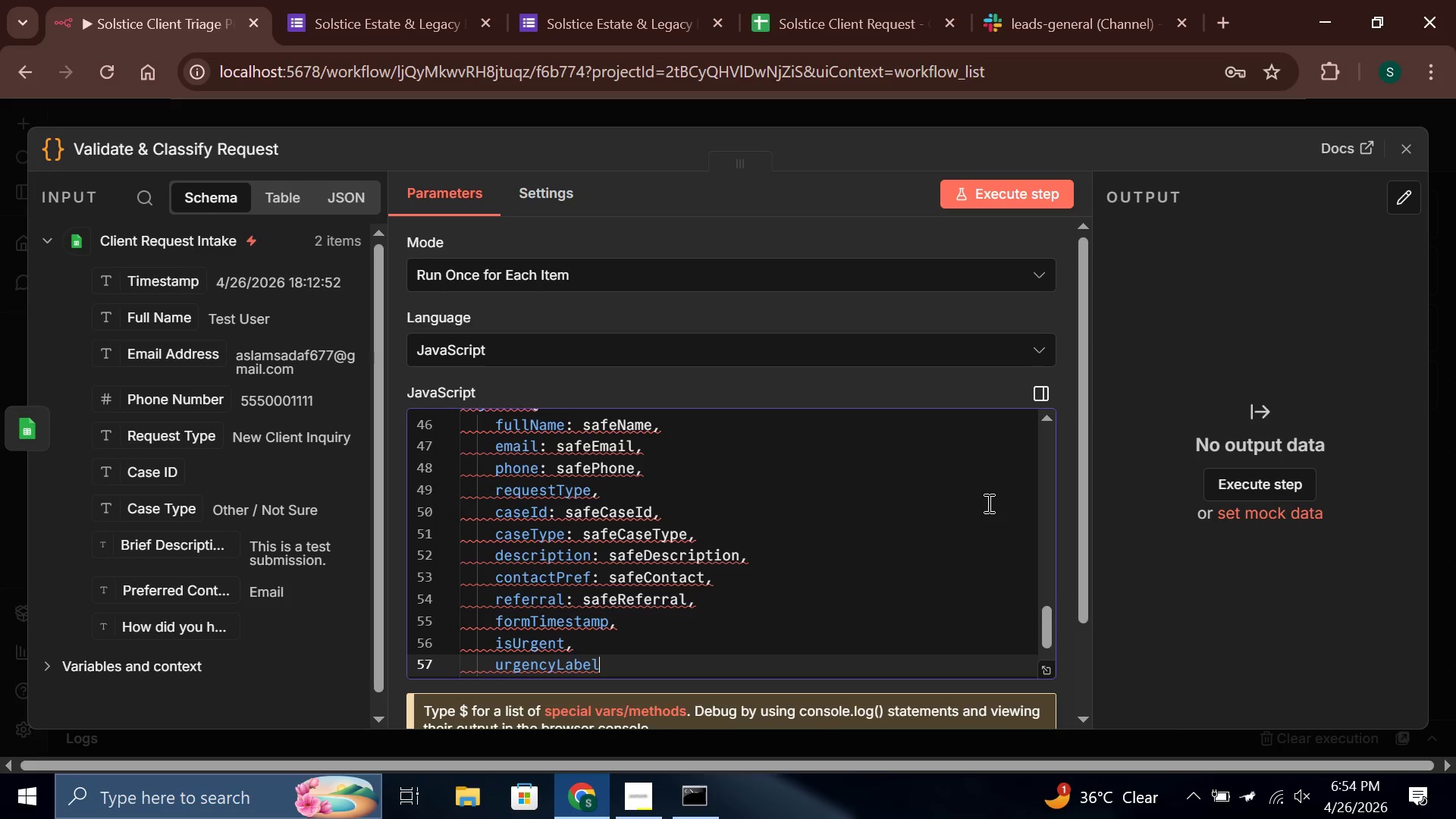 
key(Comma)
 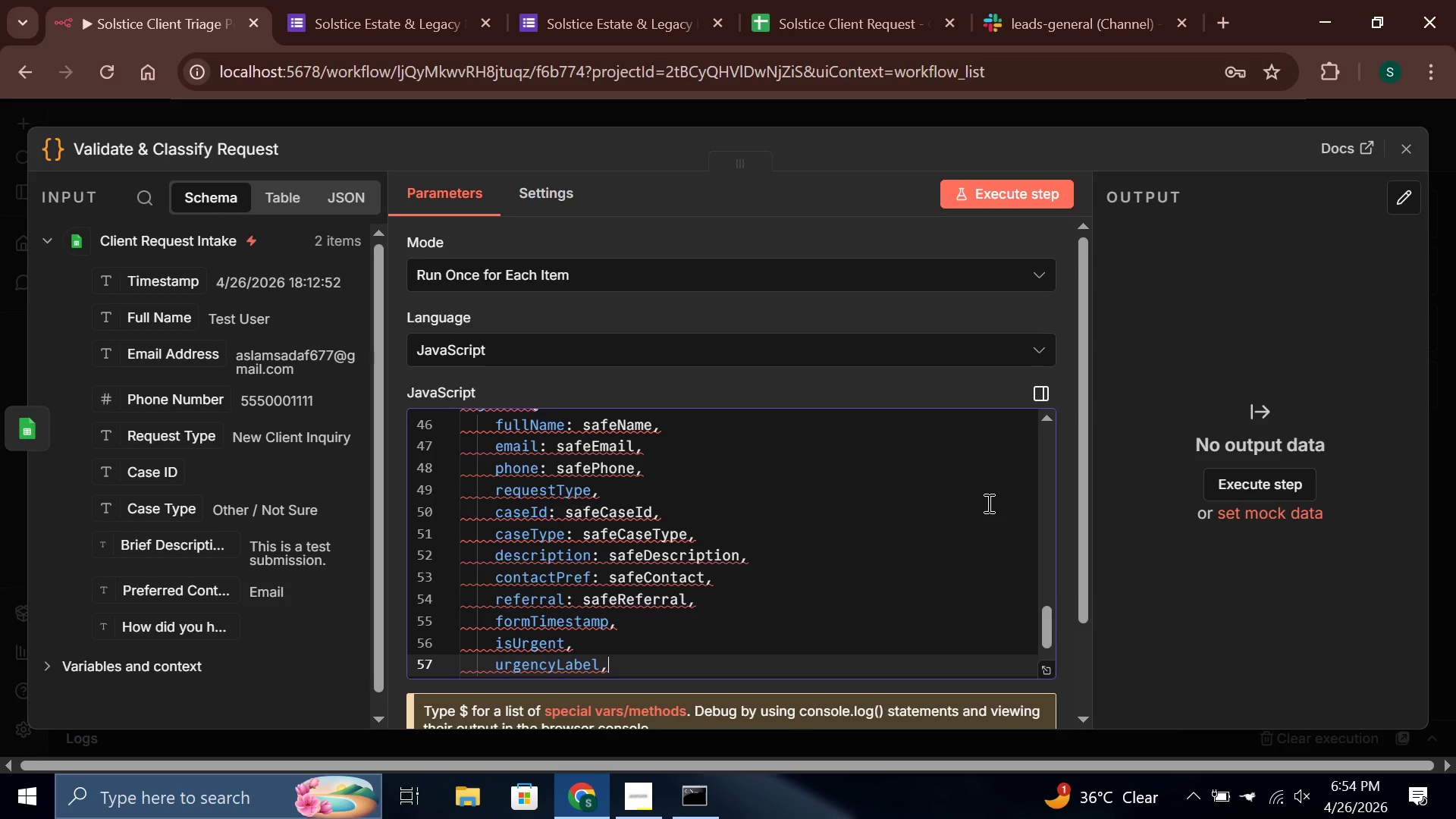 
key(Enter)
 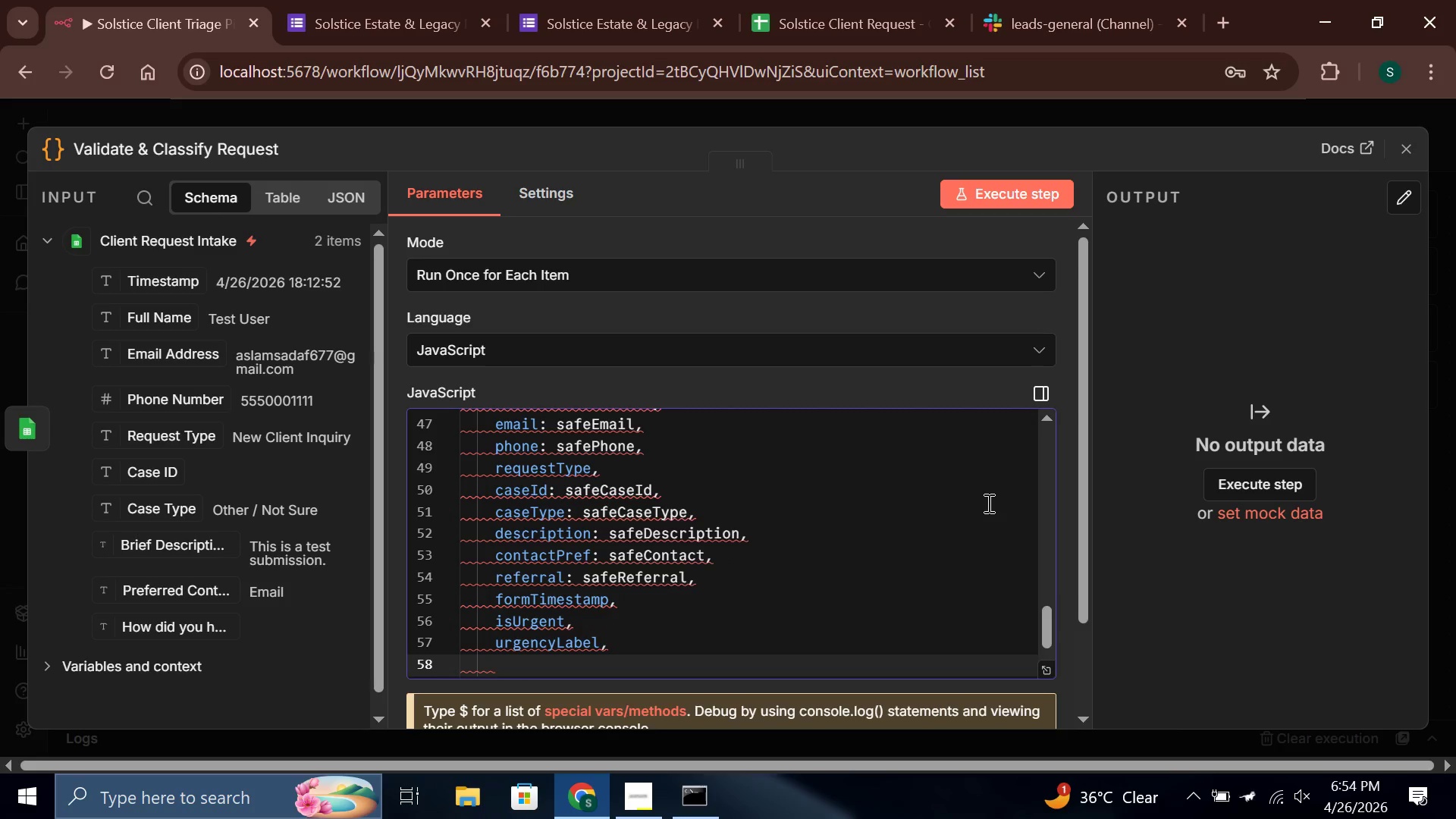 
type(urge)
 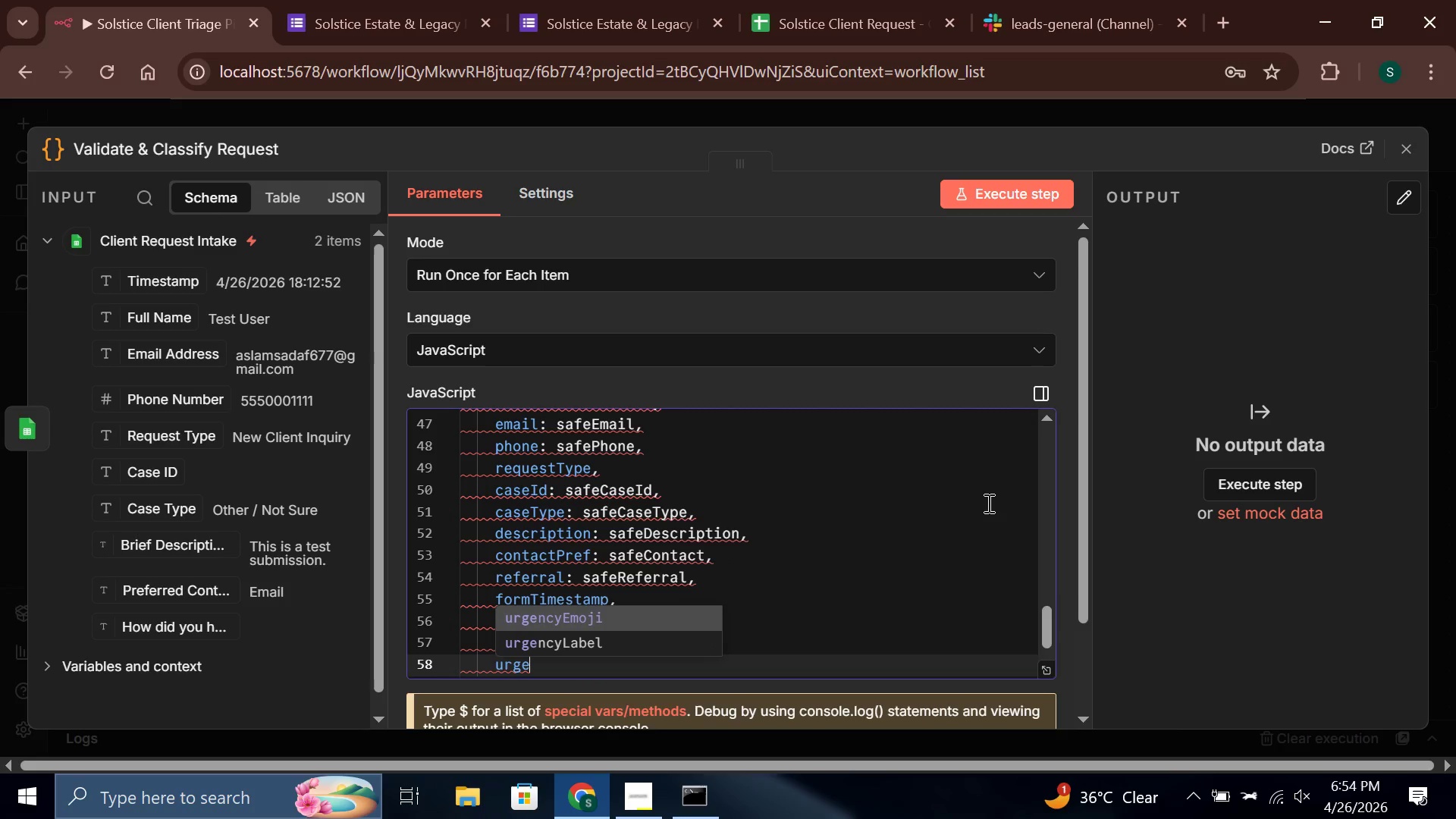 
key(Enter)
 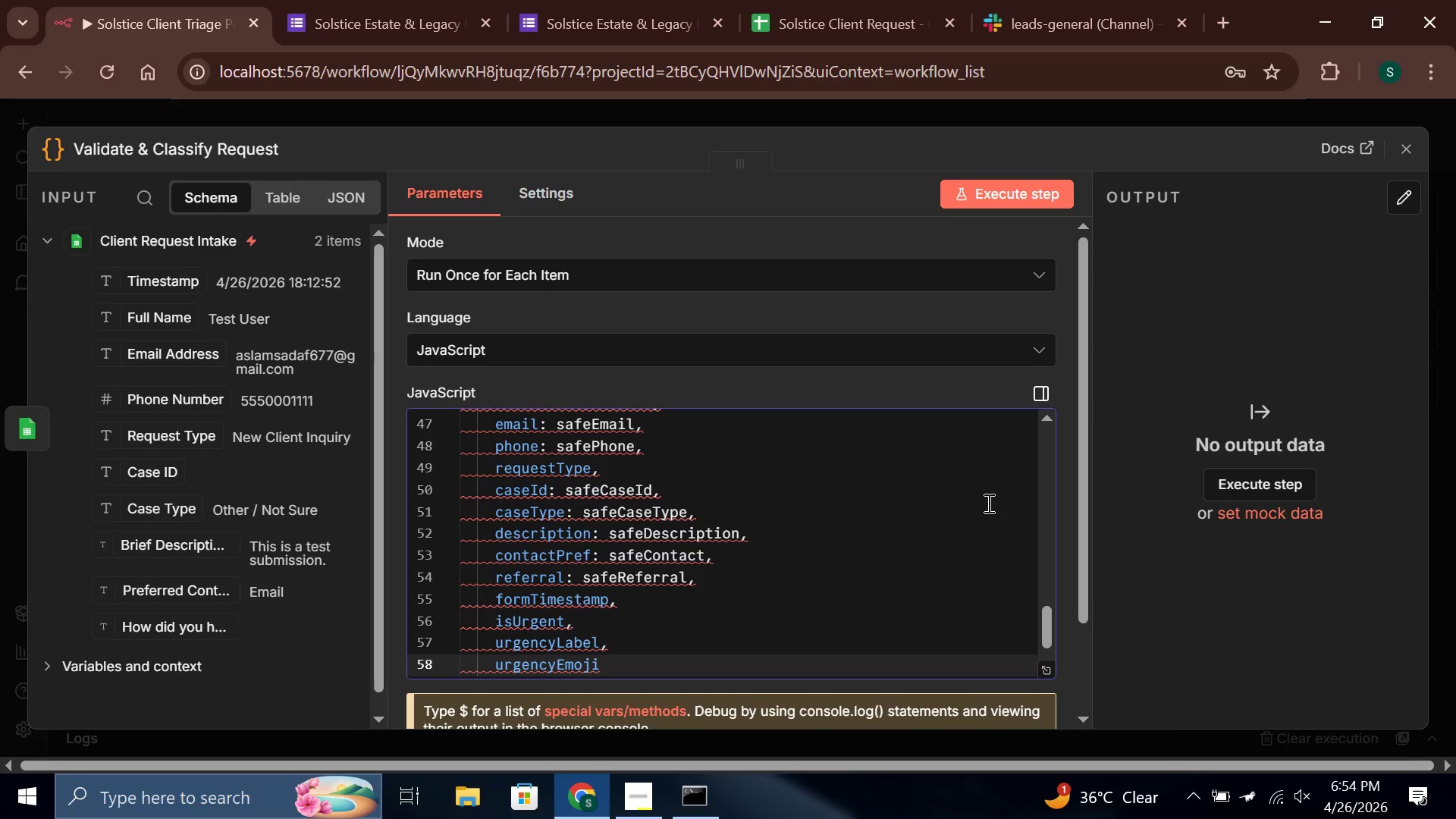 
key(Comma)
 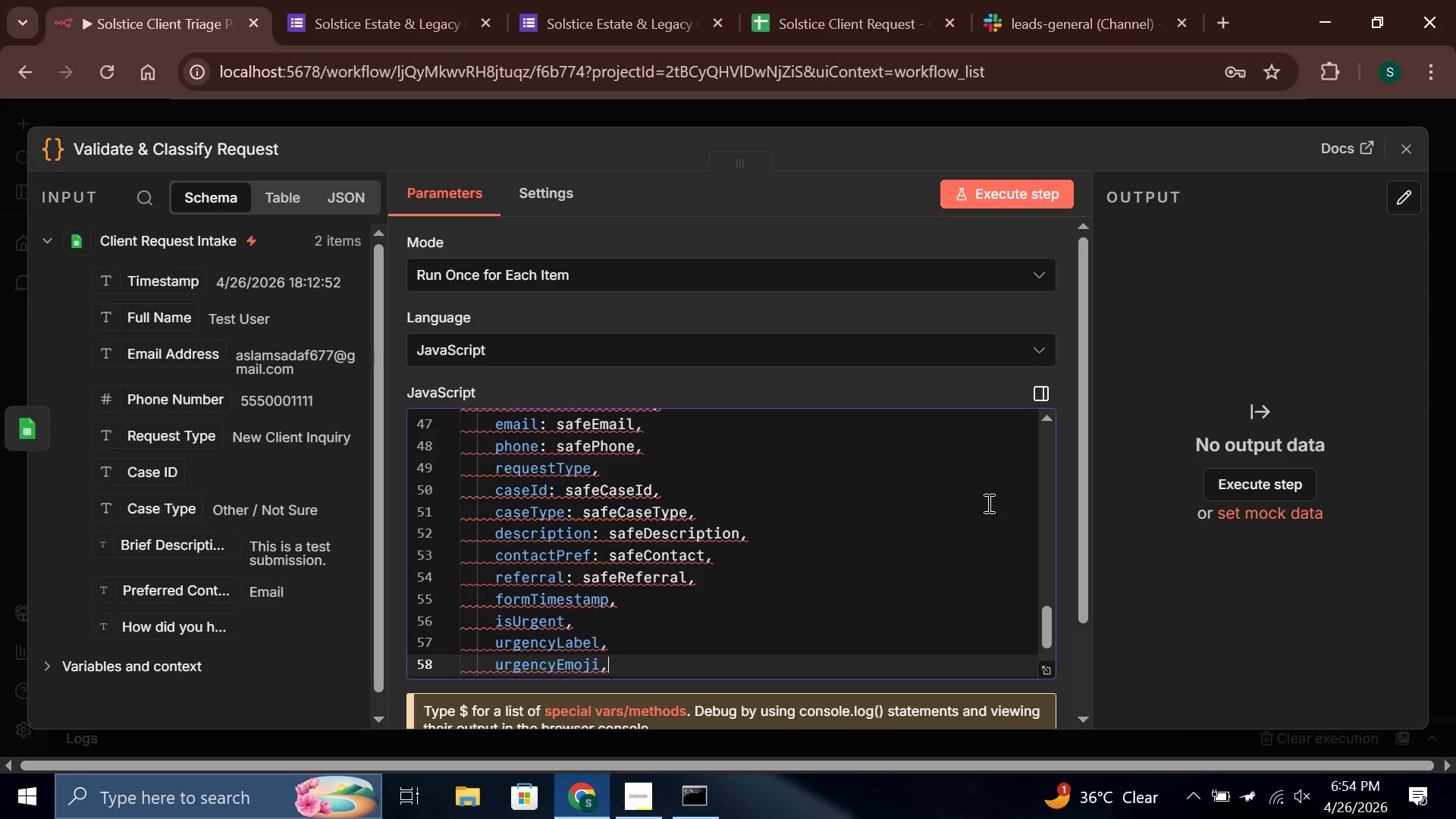 
key(Enter)
 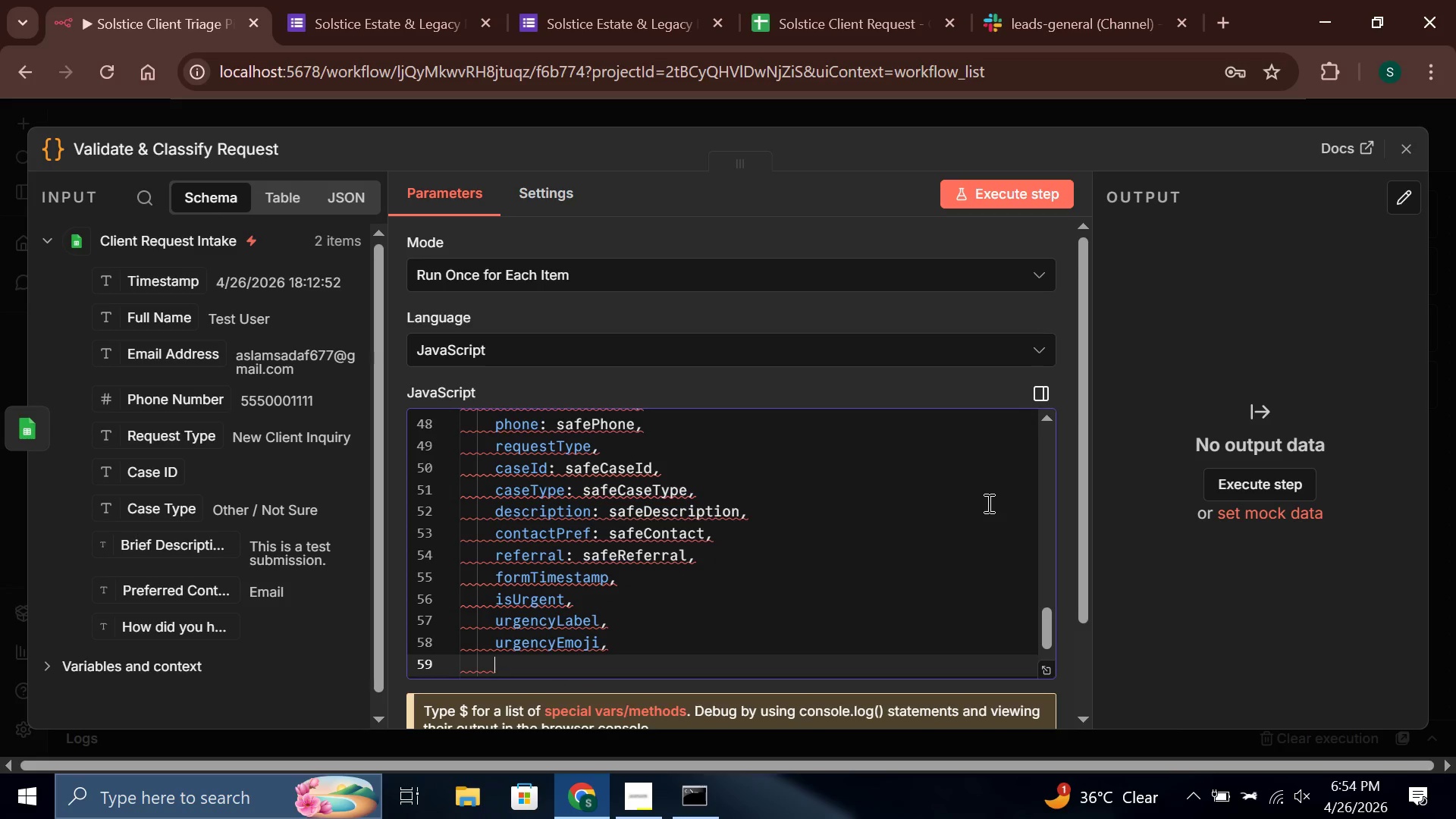 
type(slac)
 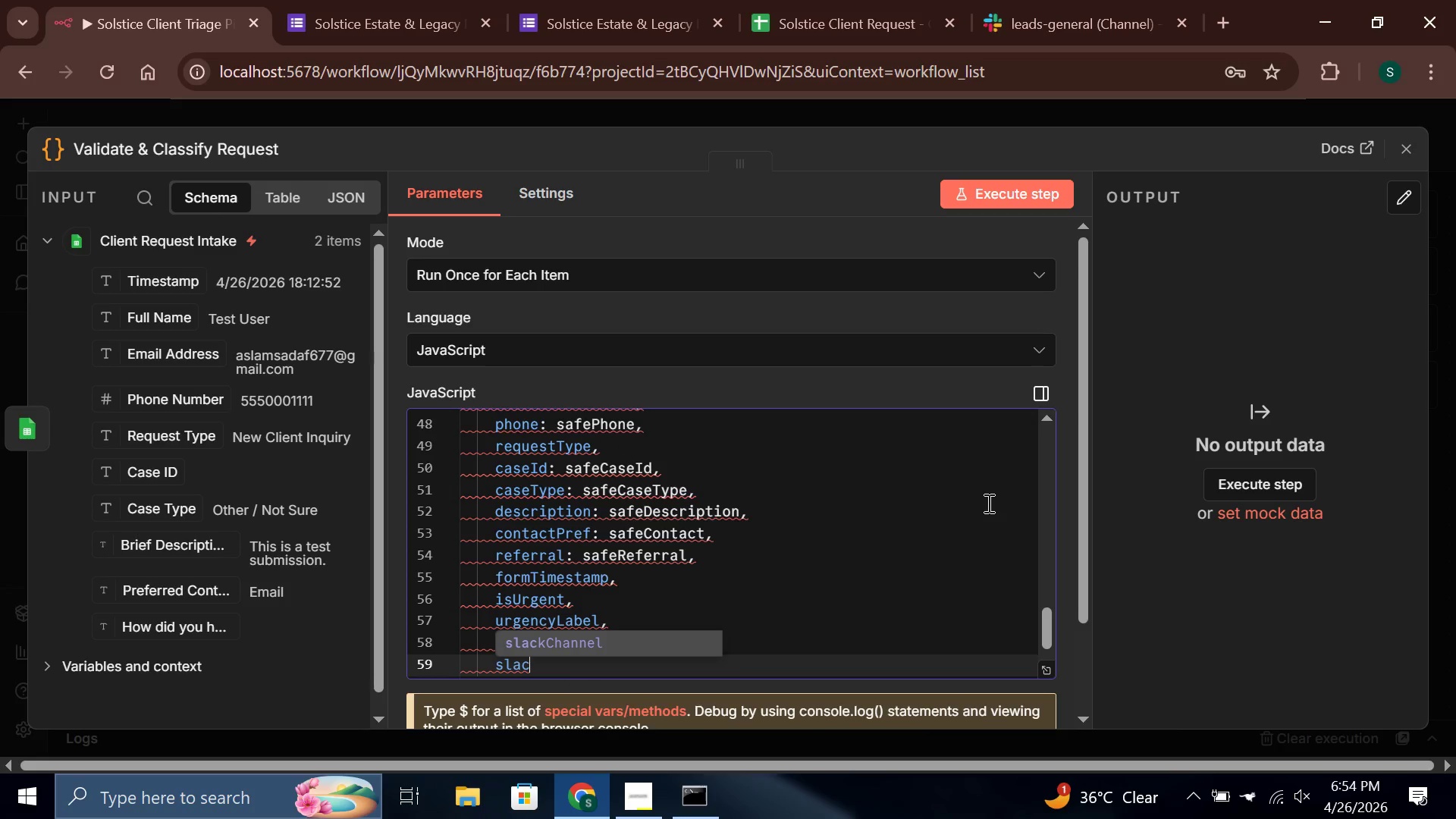 
key(Enter)
 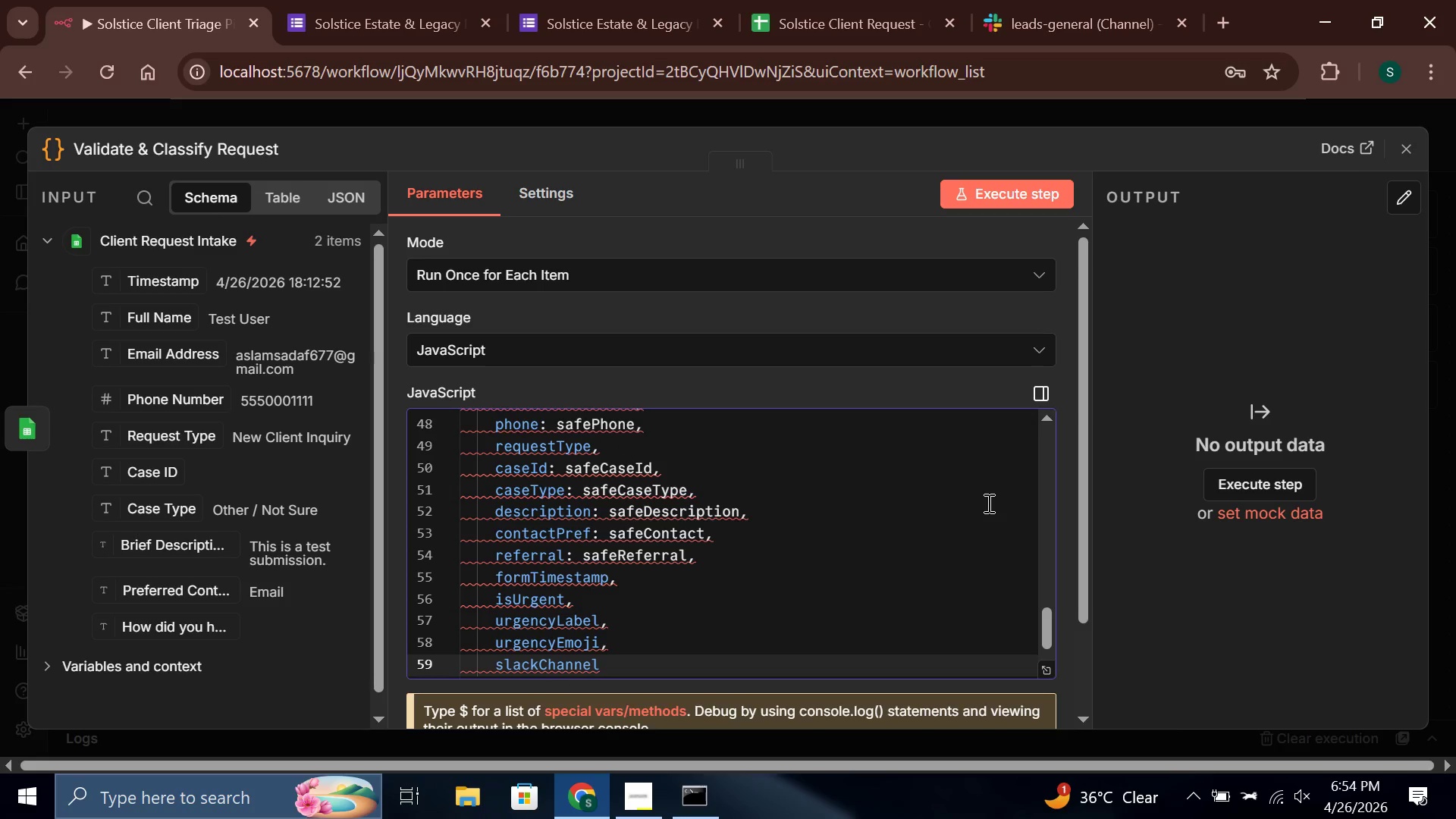 
key(Comma)
 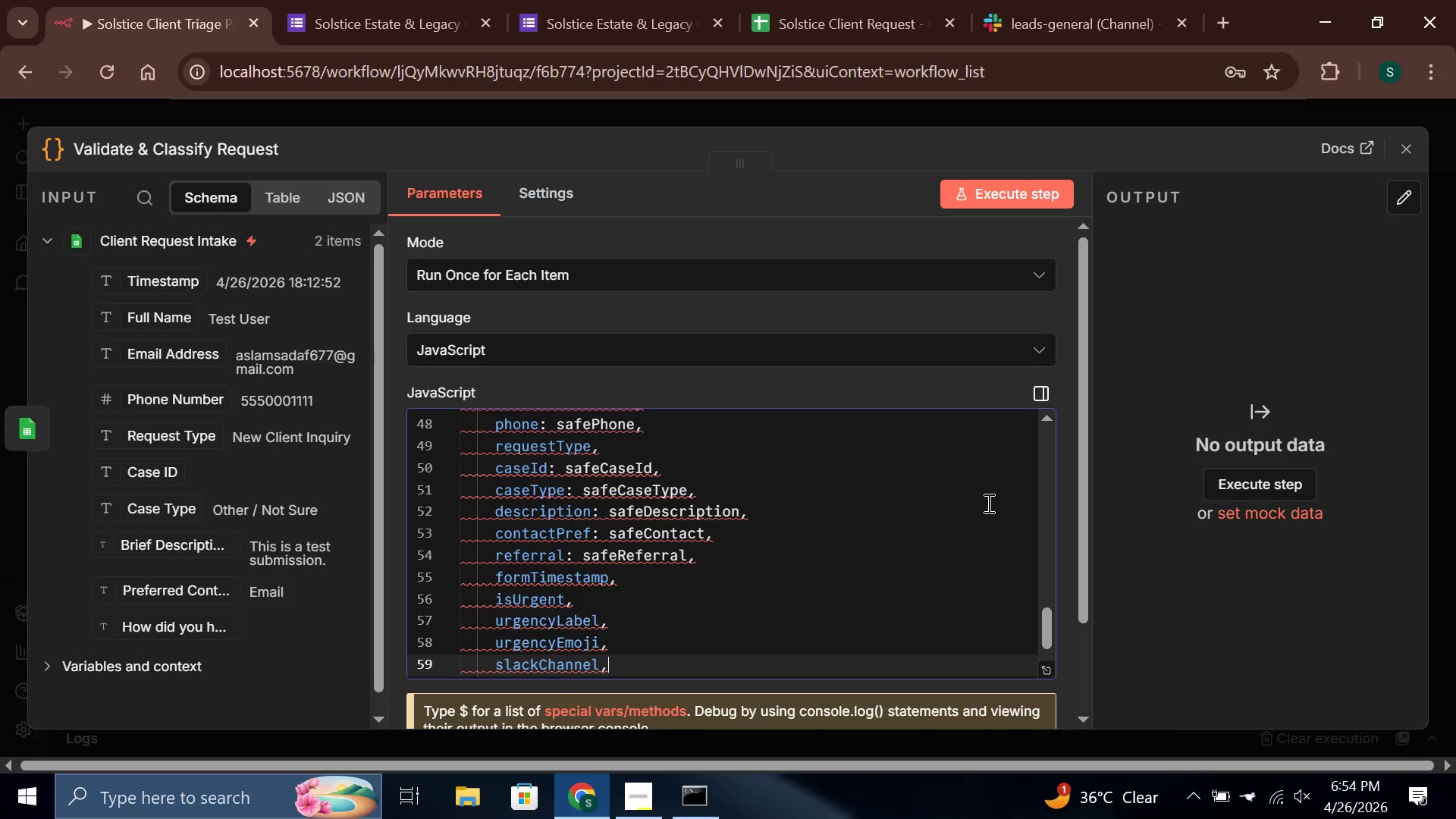 
key(Enter)
 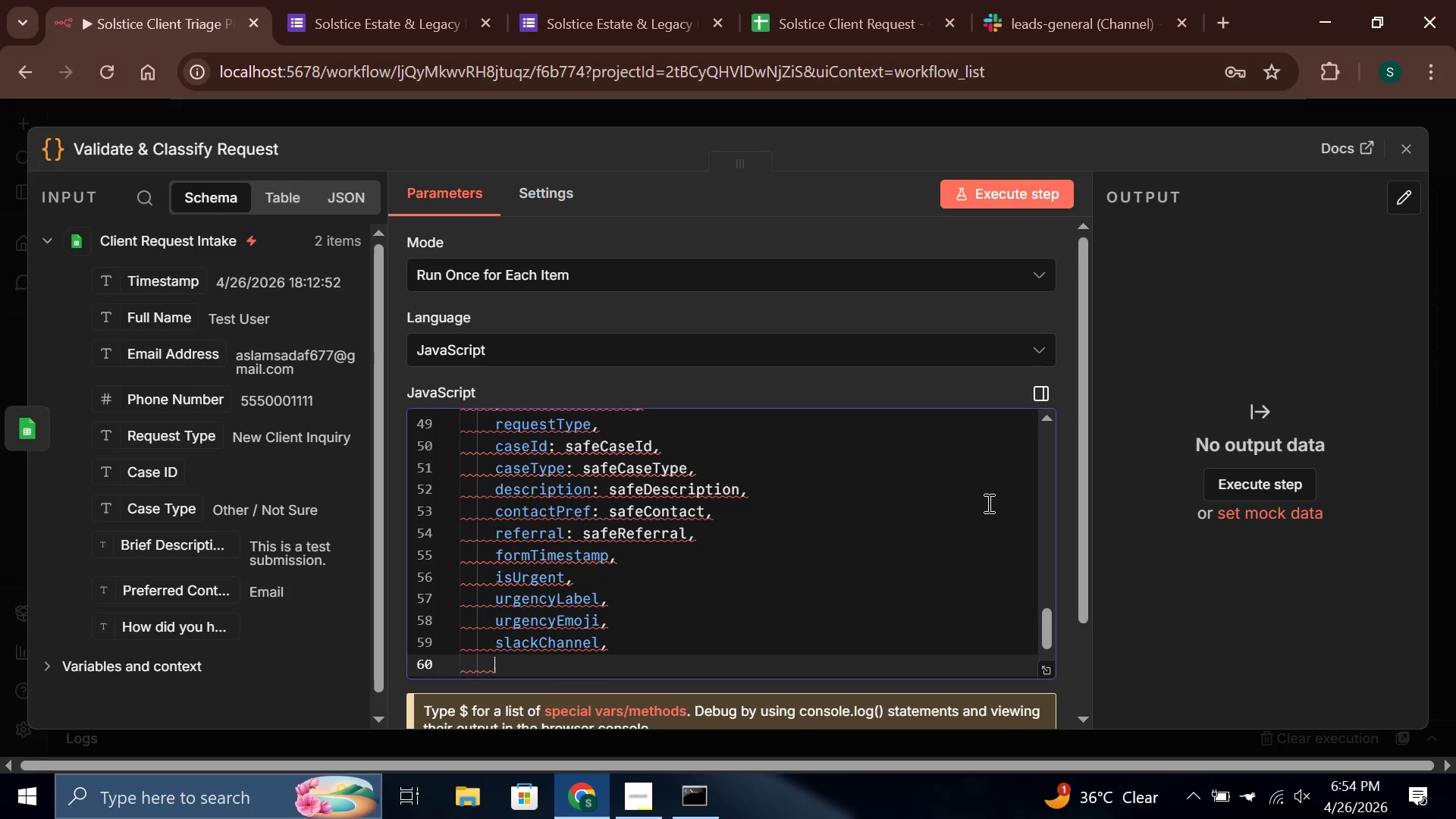 
type(pr)
 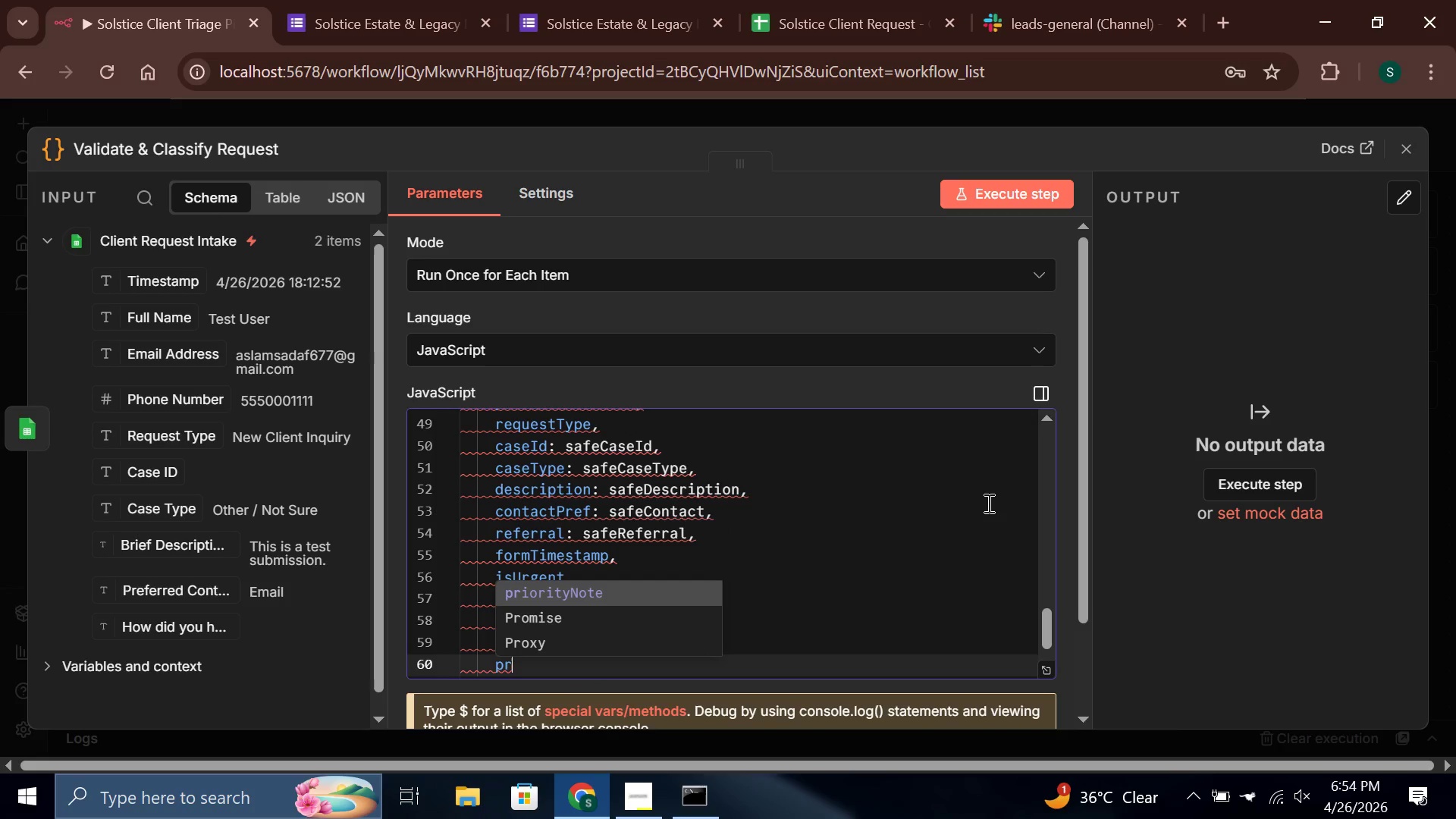 
key(Enter)
 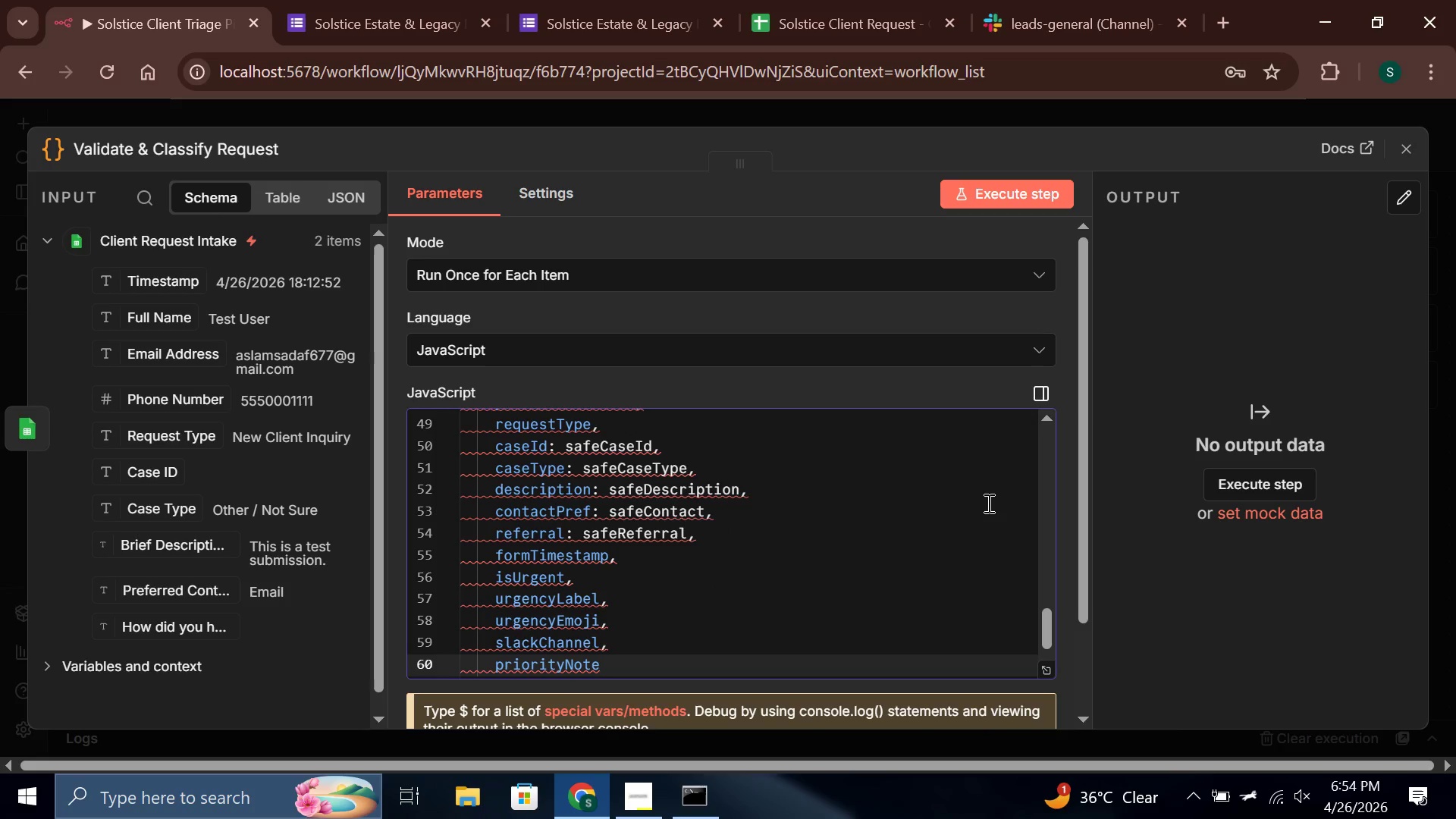 
key(Comma)
 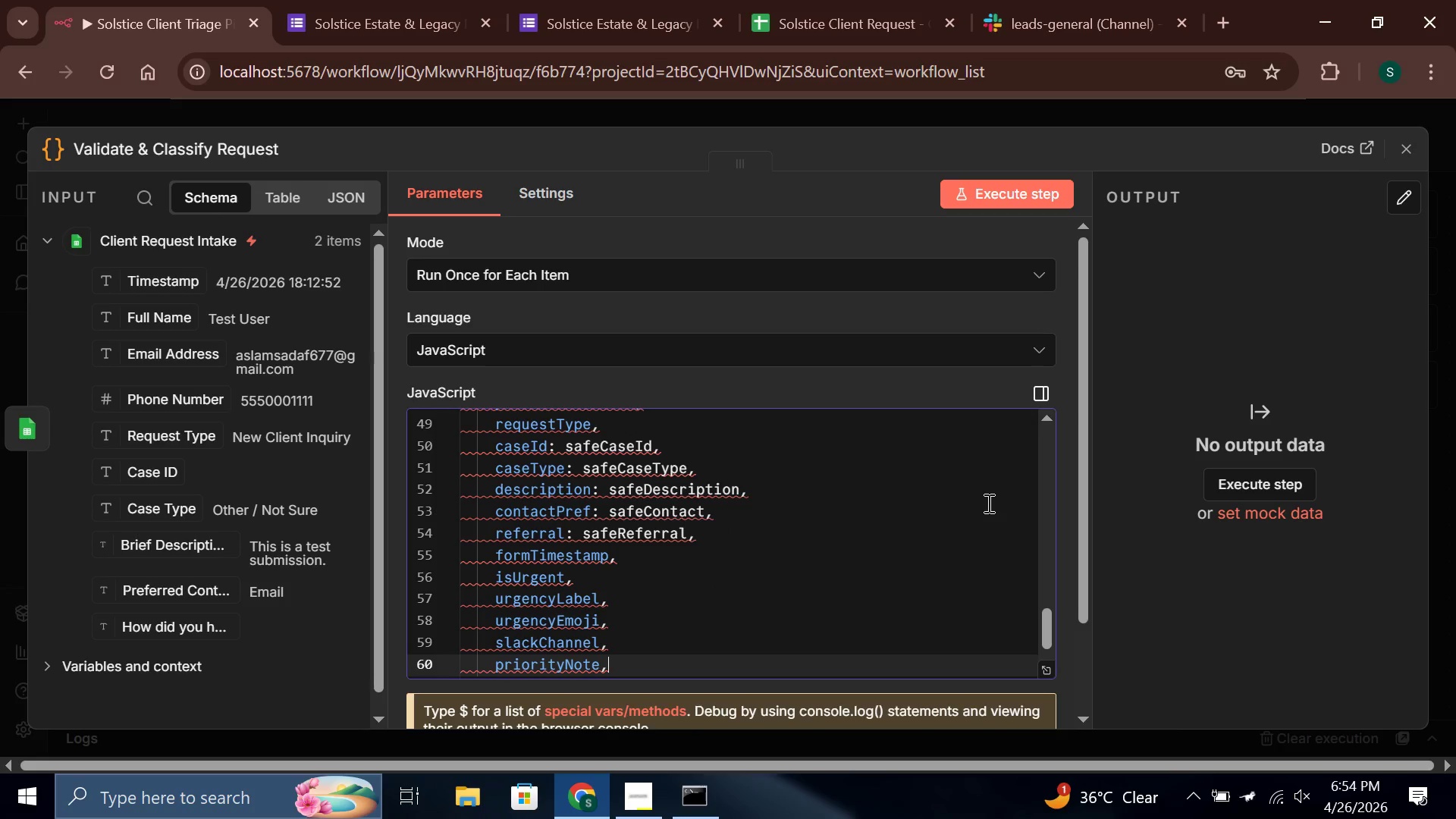 
key(Enter)
 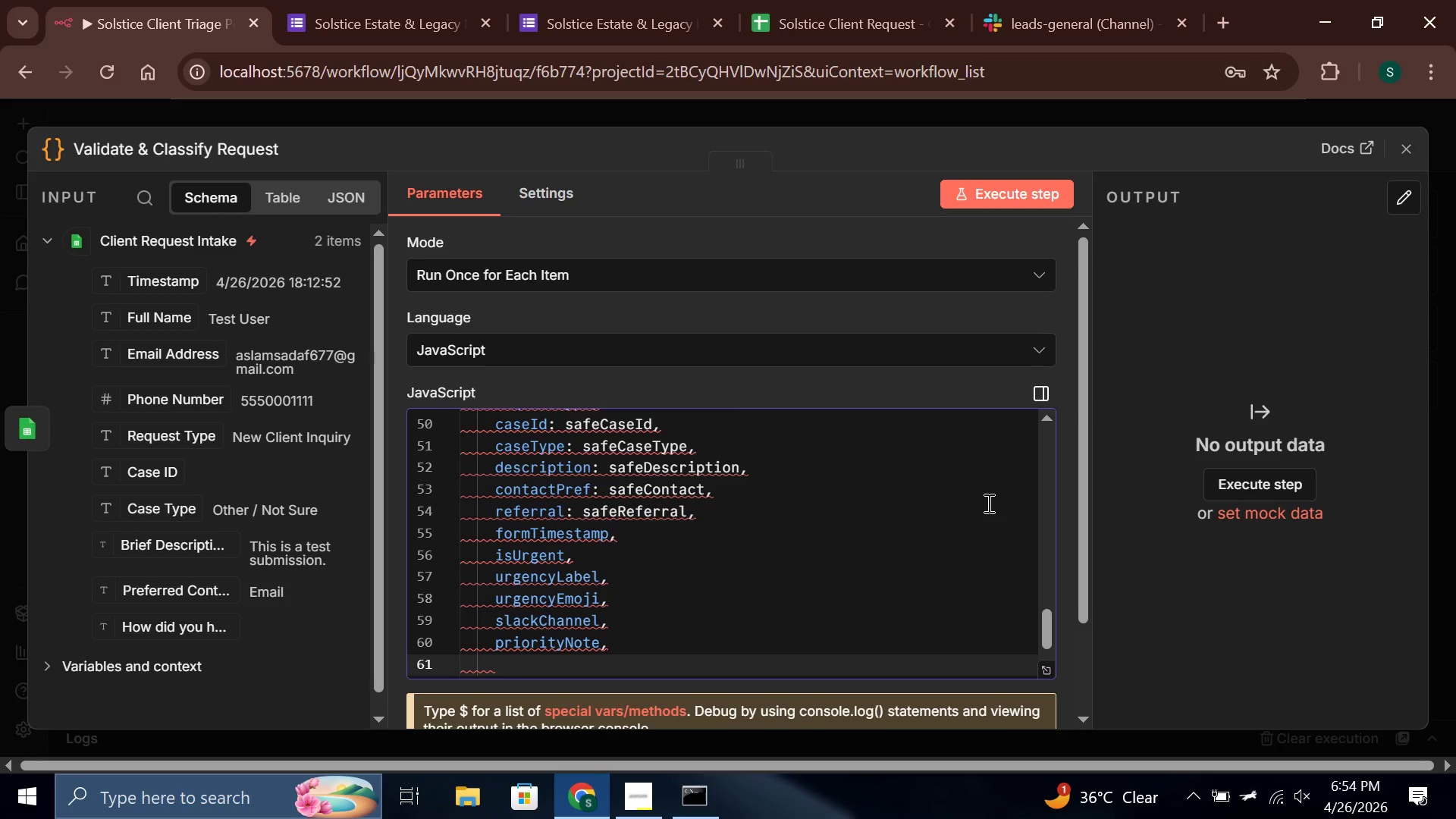 
type(loggedAt: new Date()
 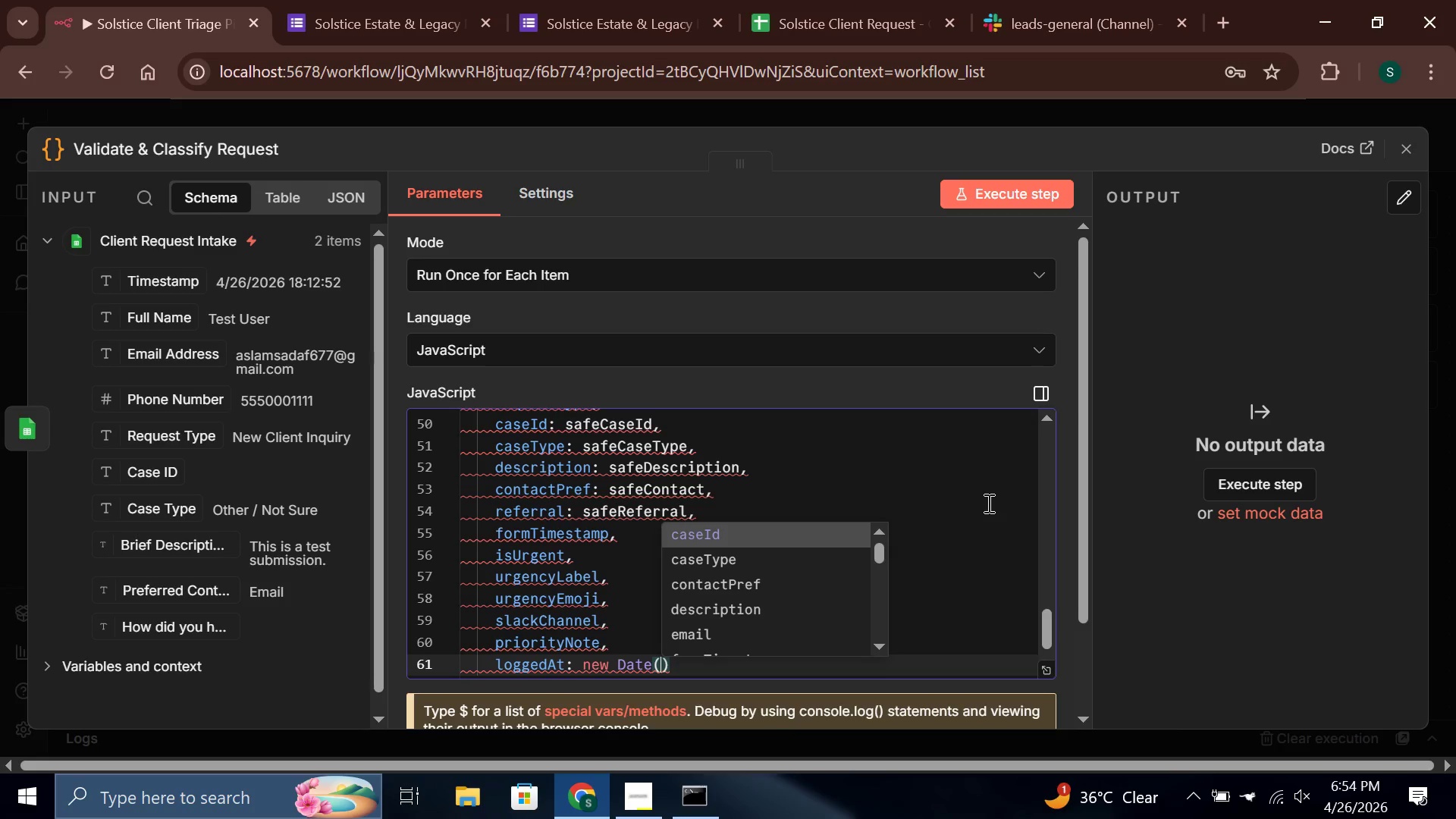 
key(ArrowRight)
 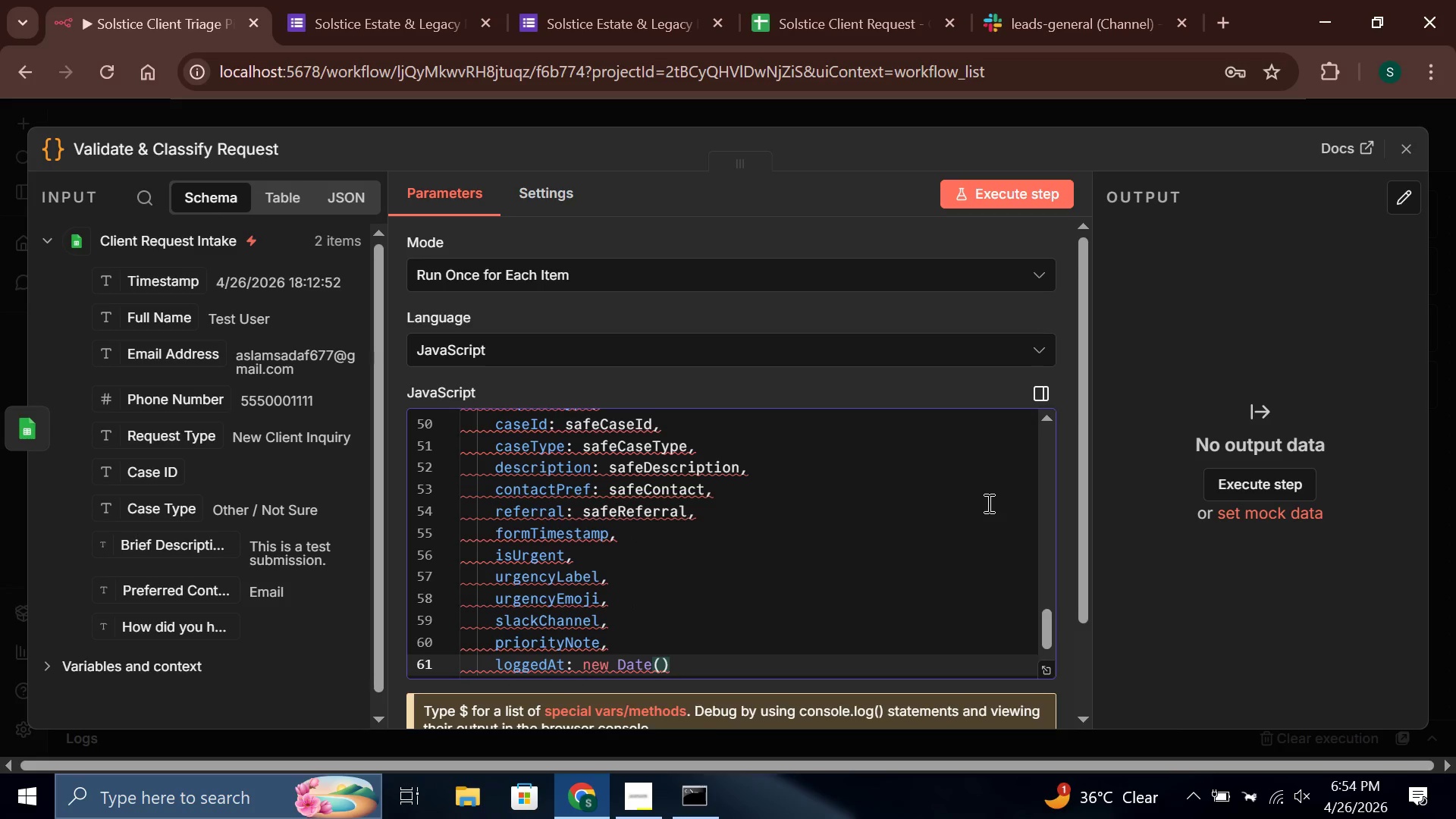 
type(.toI)
 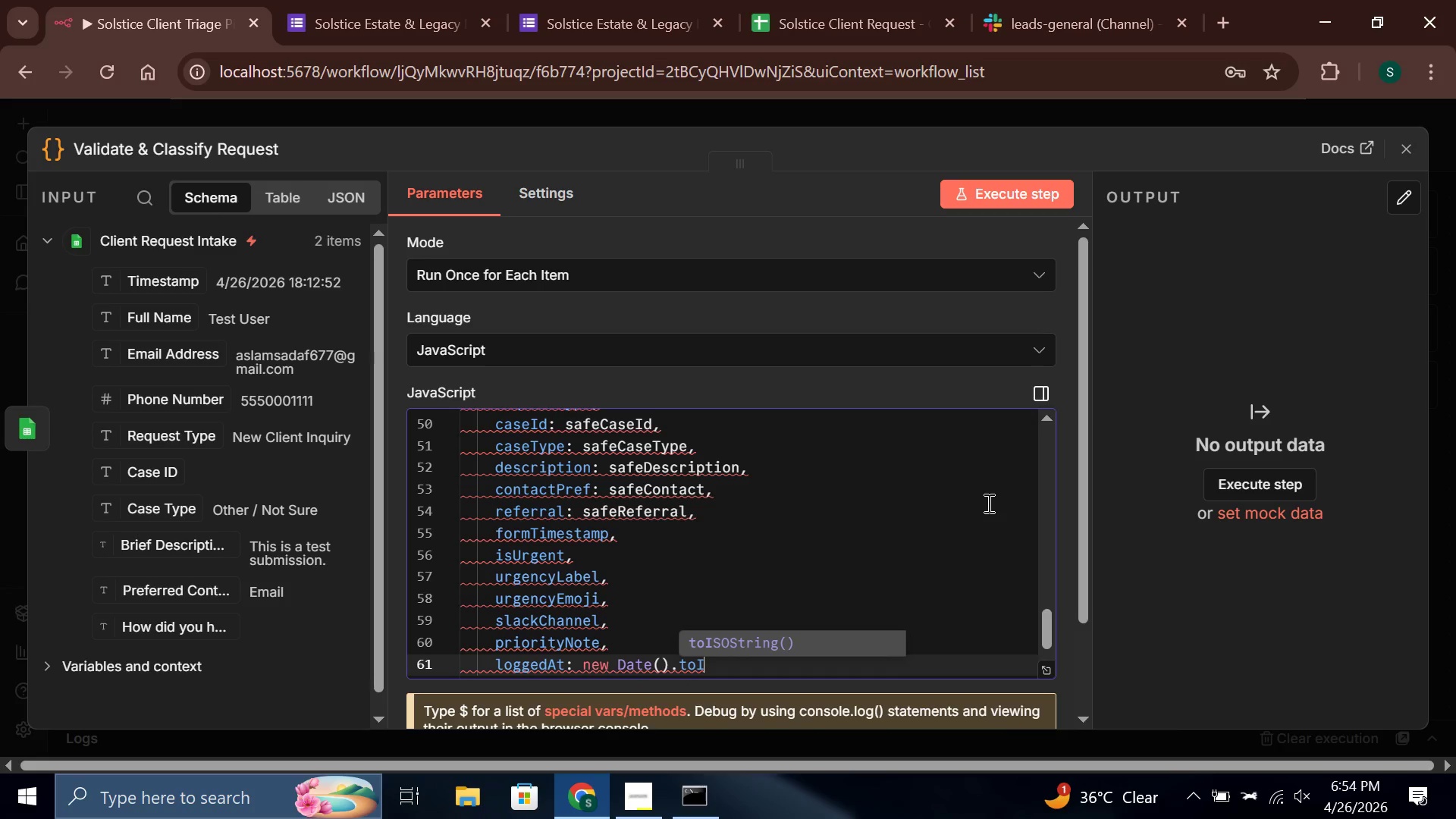 
key(Enter)
 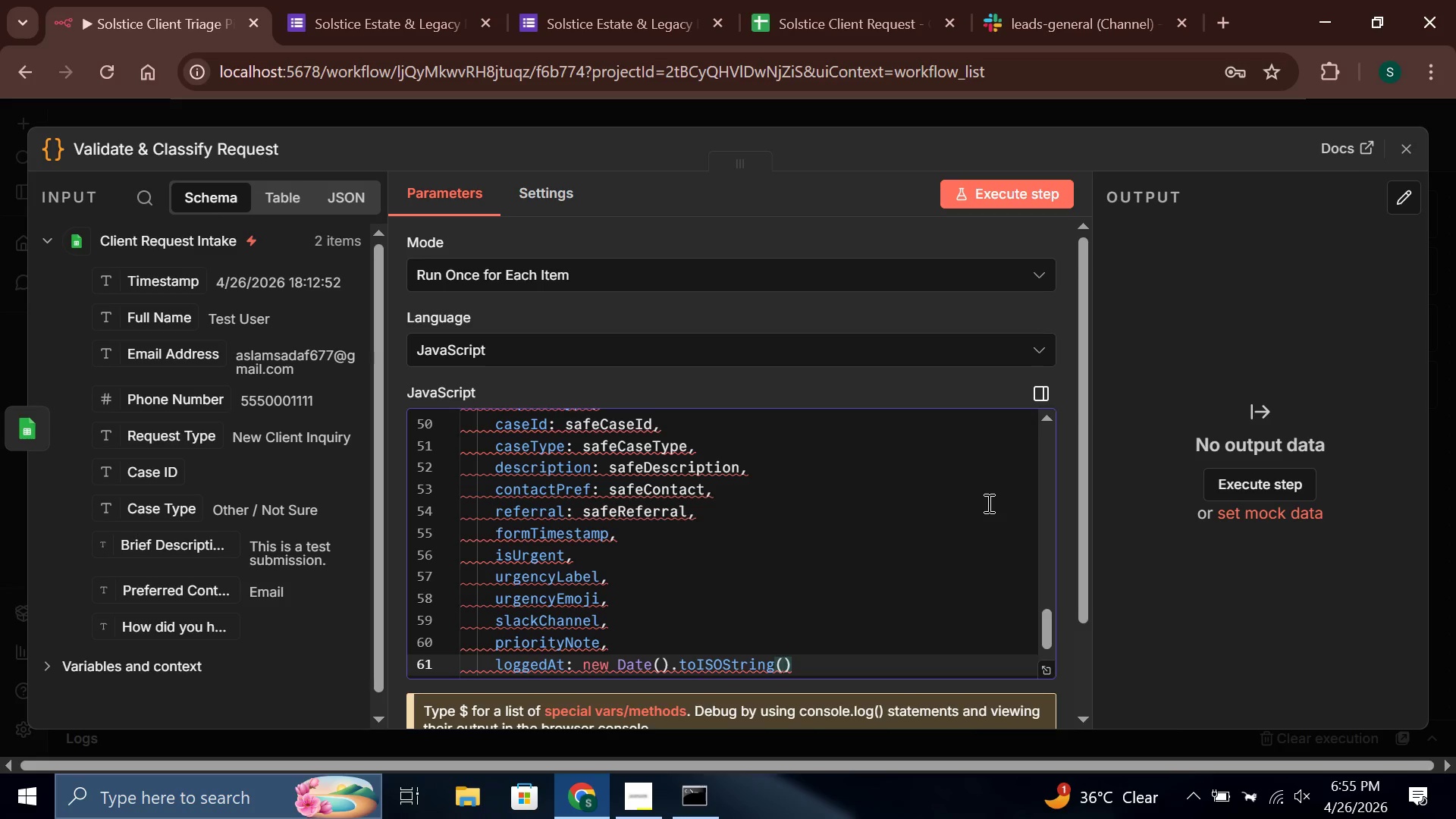 
key(ArrowDown)
 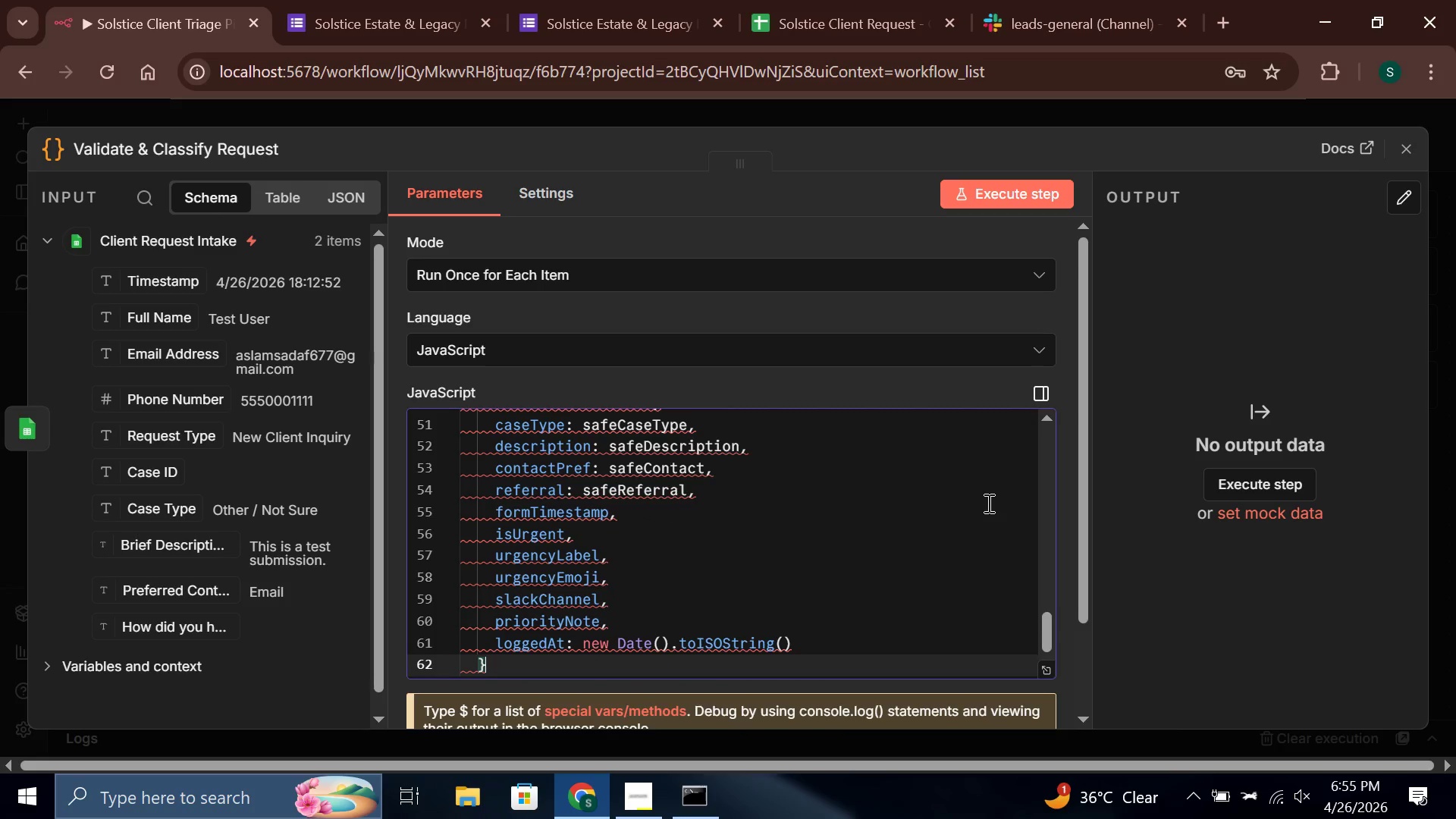 
key(ArrowDown)
 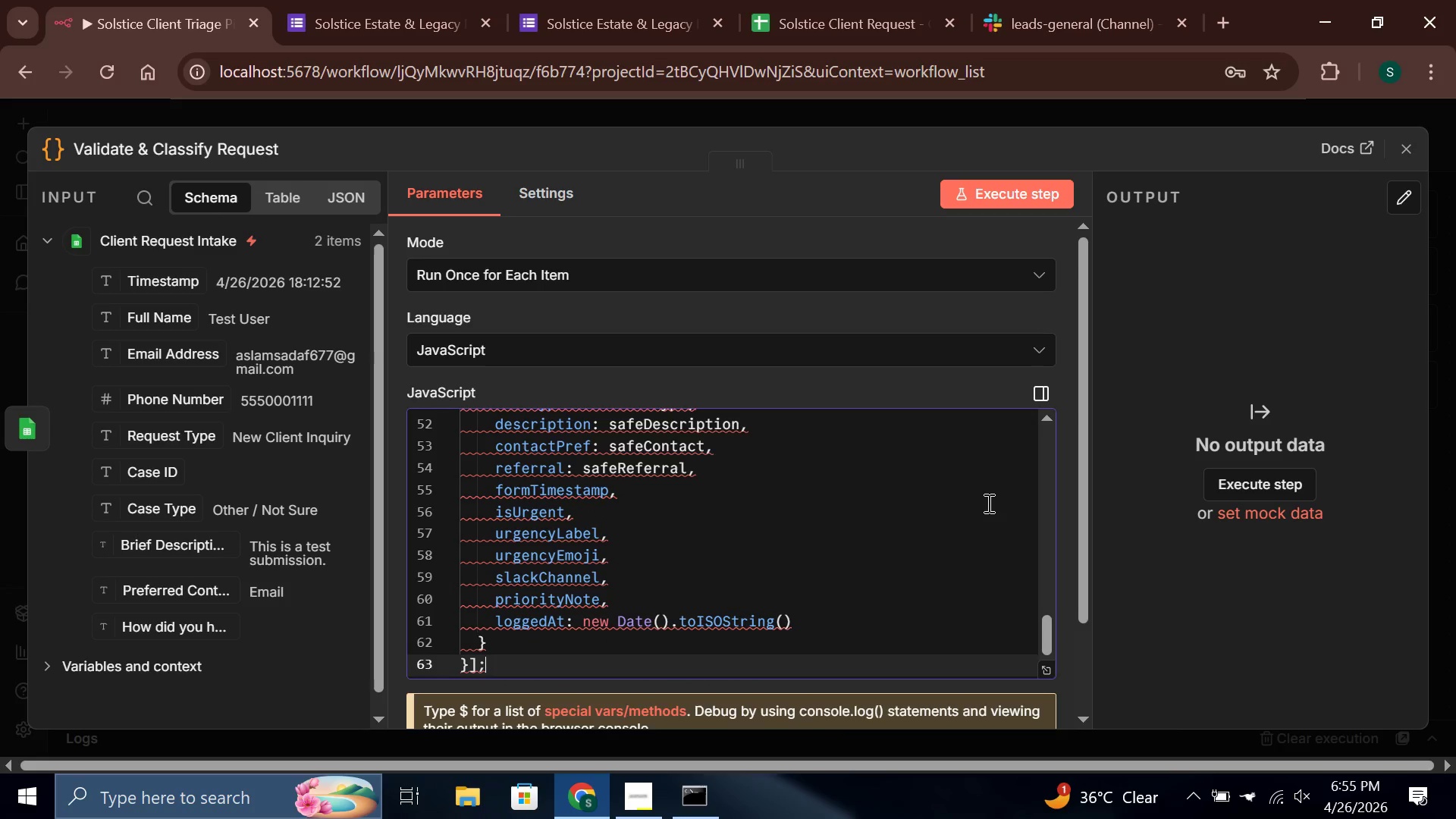 
key(ArrowDown)
 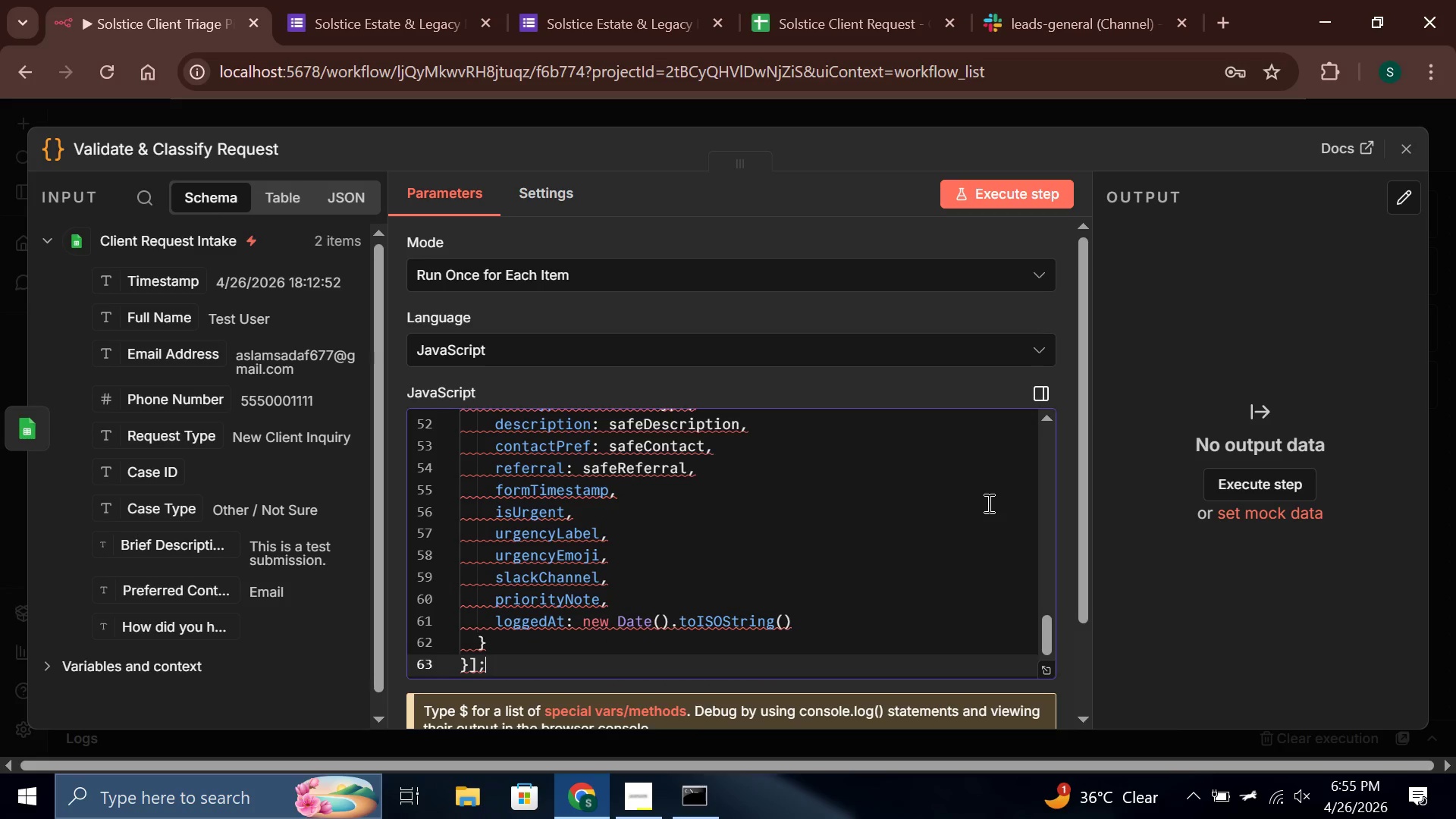 
key(ArrowDown)
 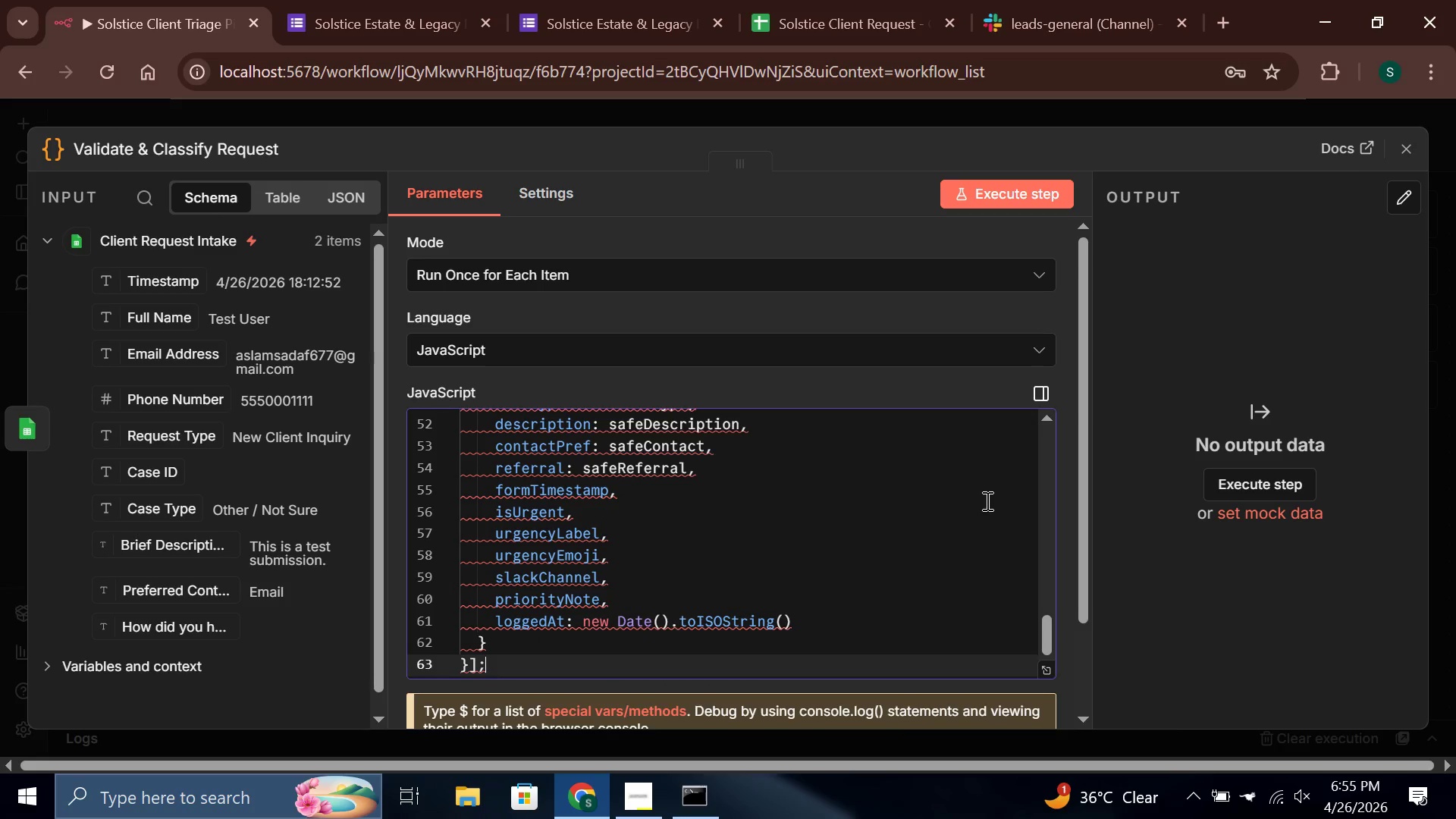 
scroll: coordinate [846, 617], scroll_direction: up, amount: 4.0
 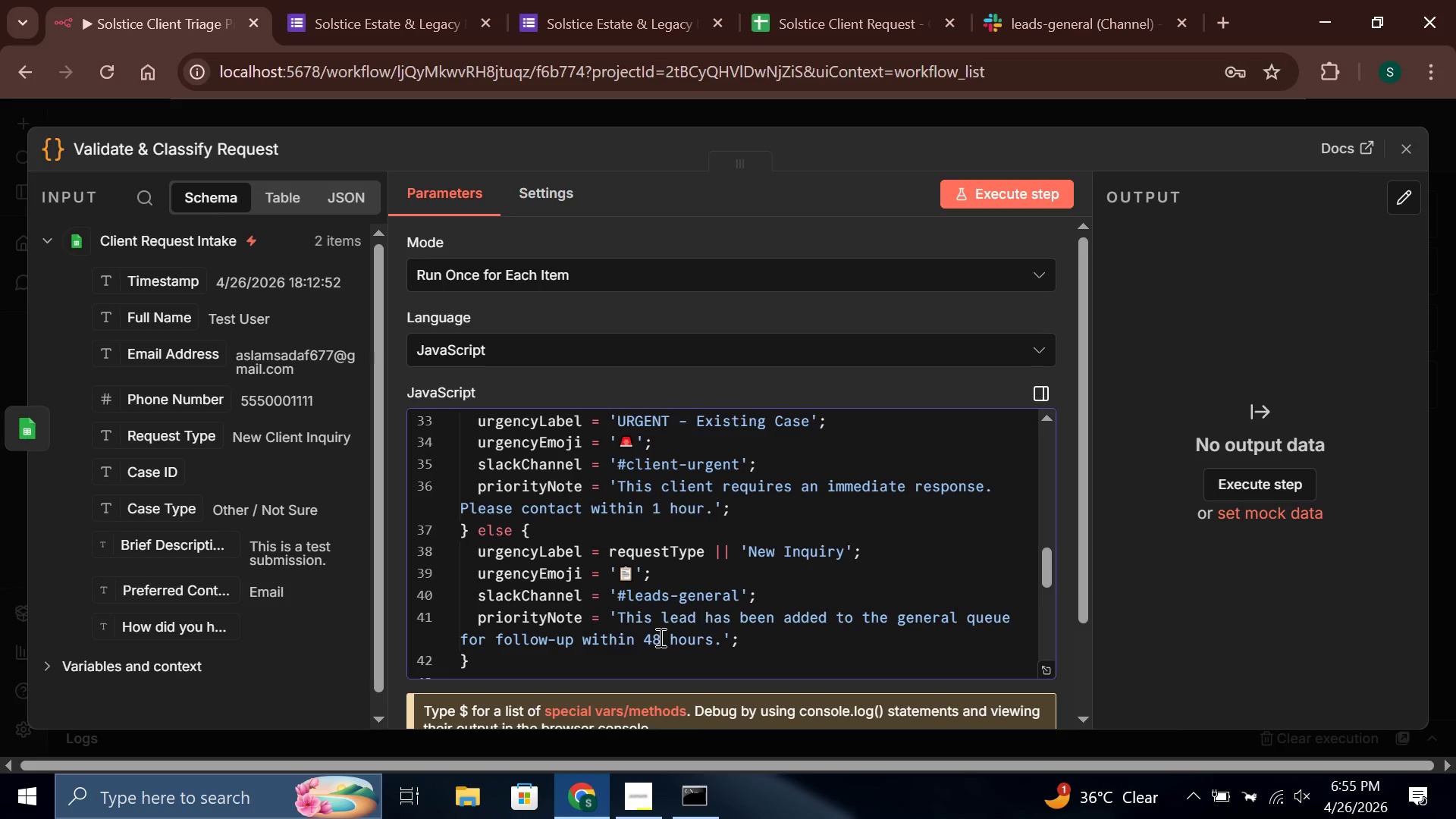 
scroll: coordinate [601, 582], scroll_direction: down, amount: 2.0
 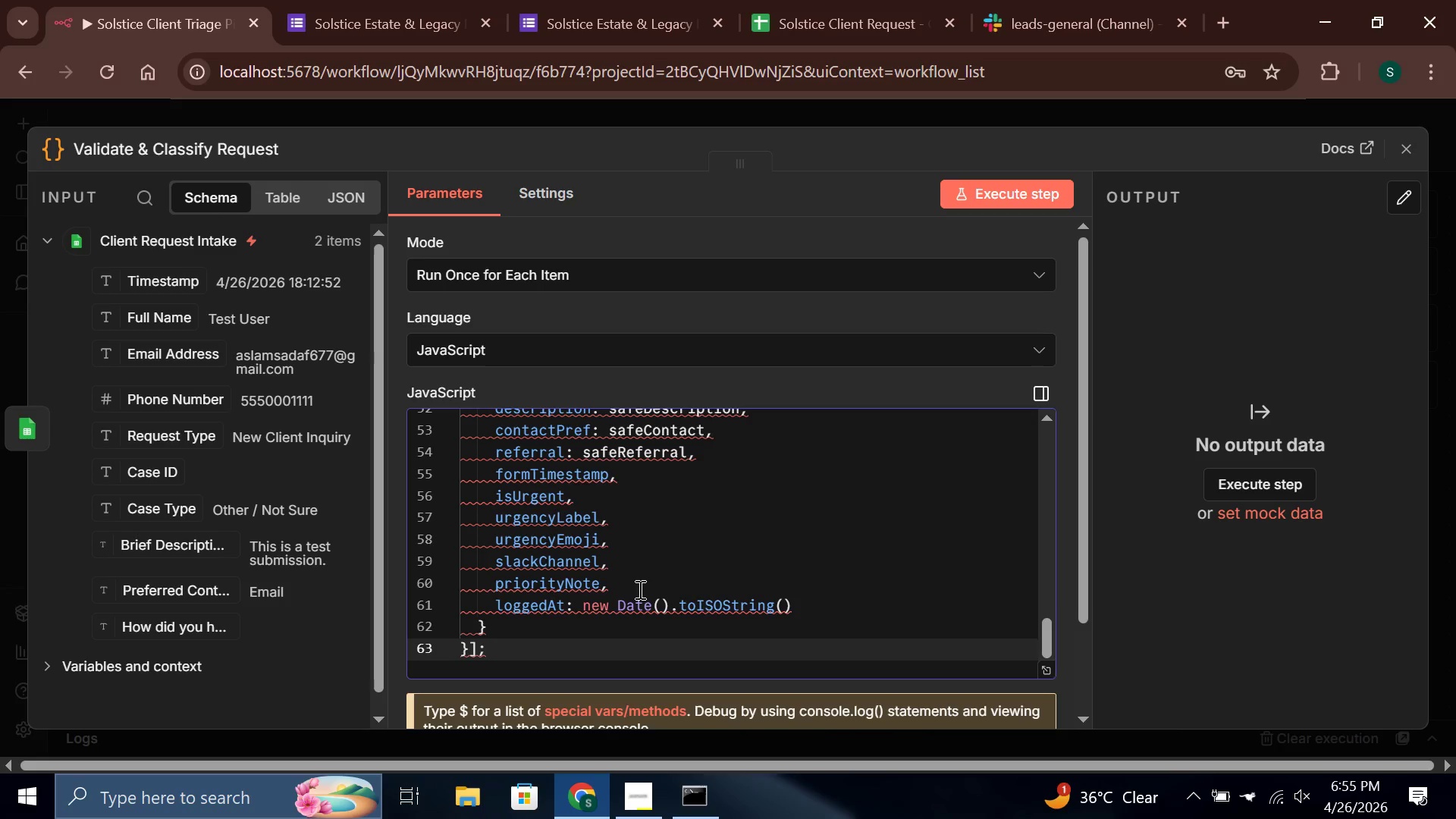 
wait(51.73)
 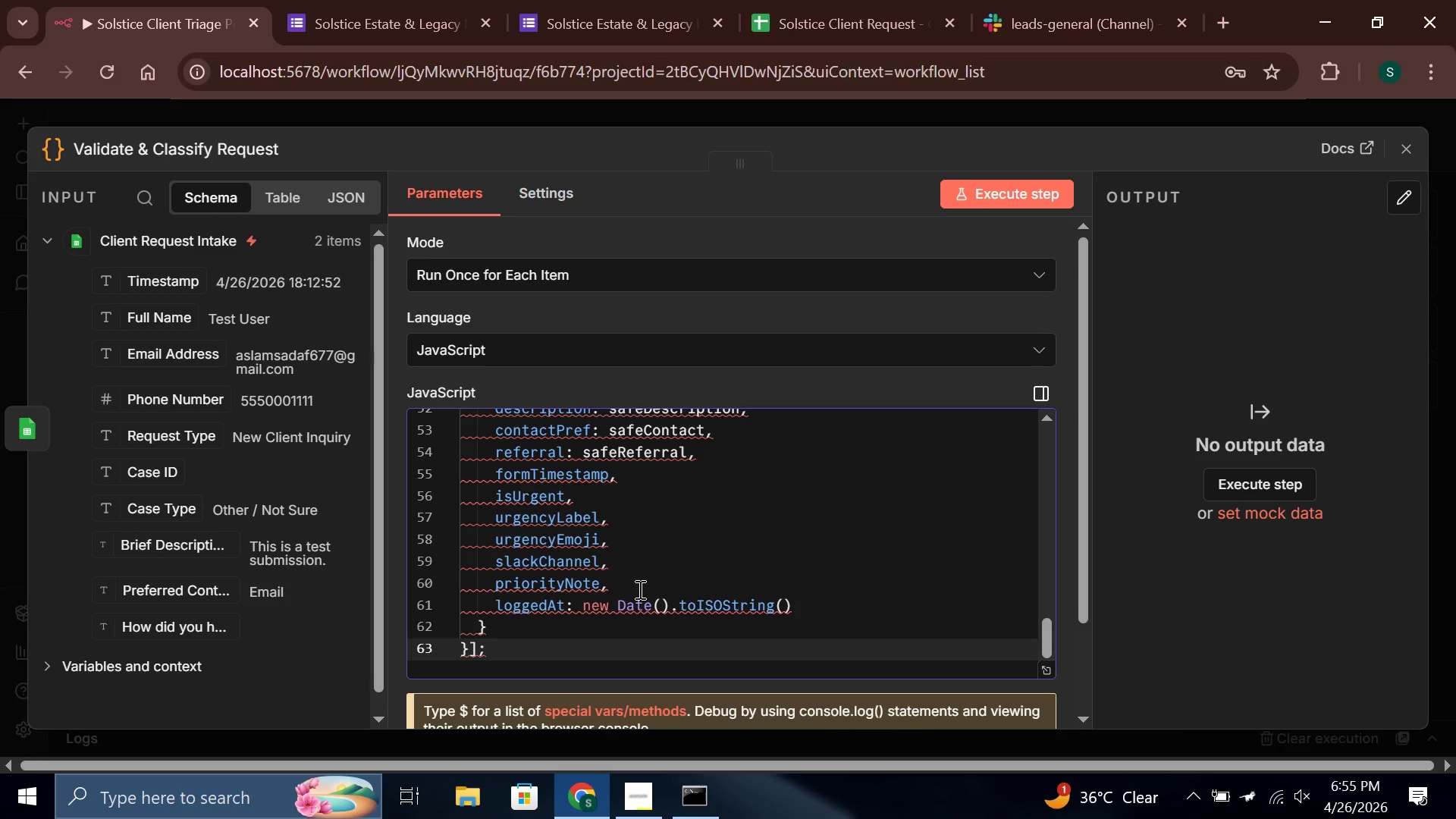 
key(Control+A)
 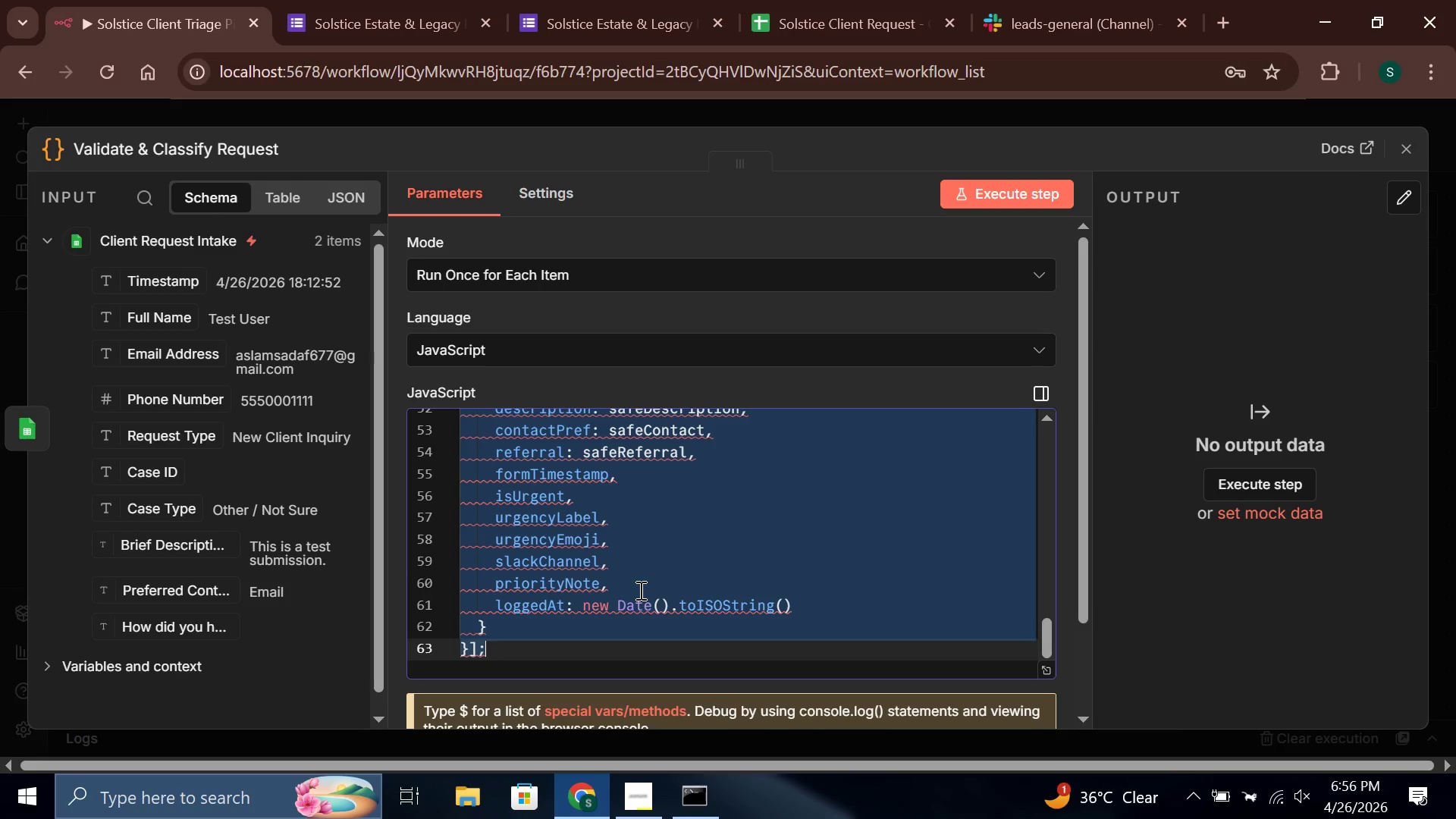 
key(Control+C)
 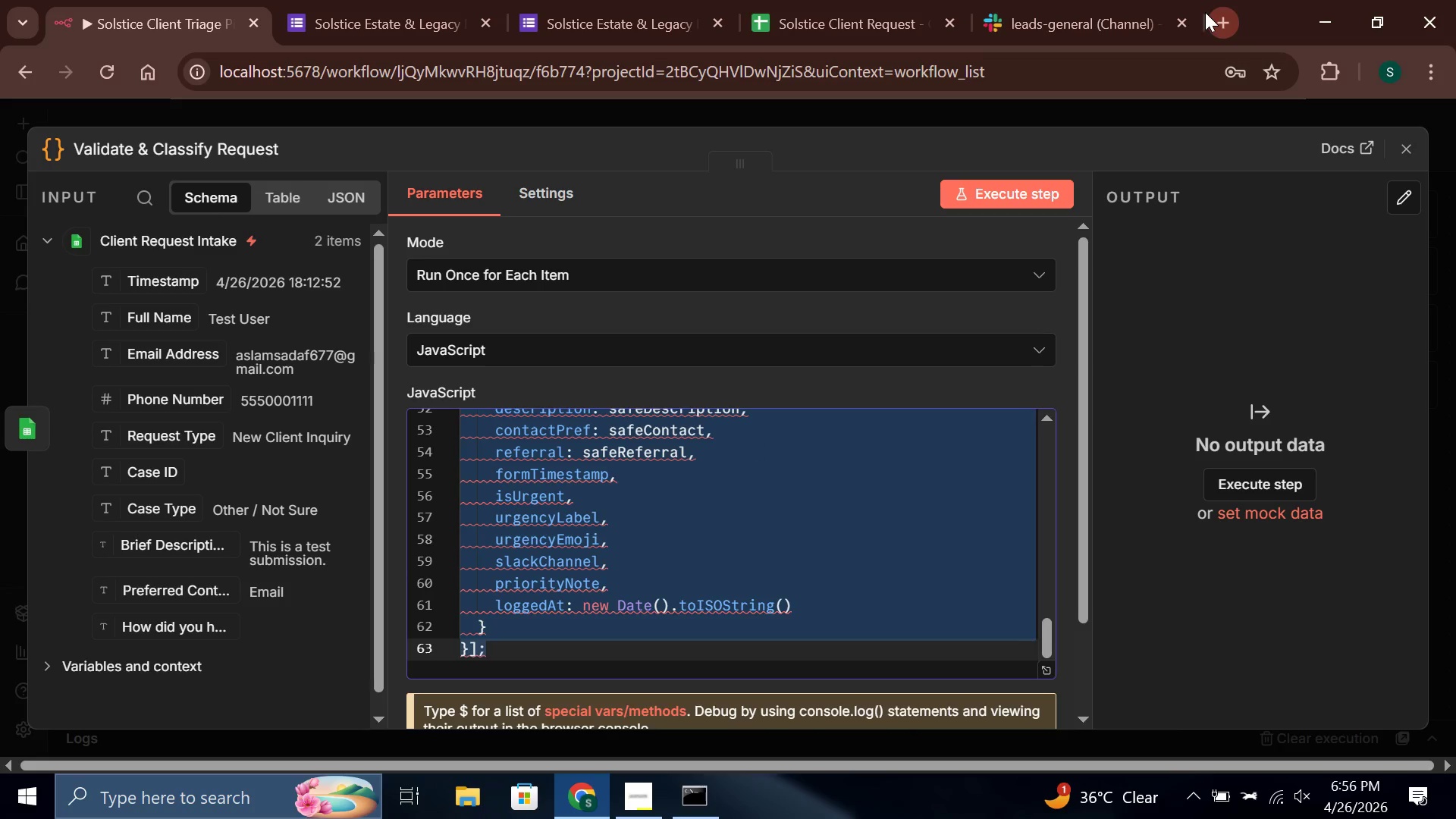 
left_click([1222, 17])
 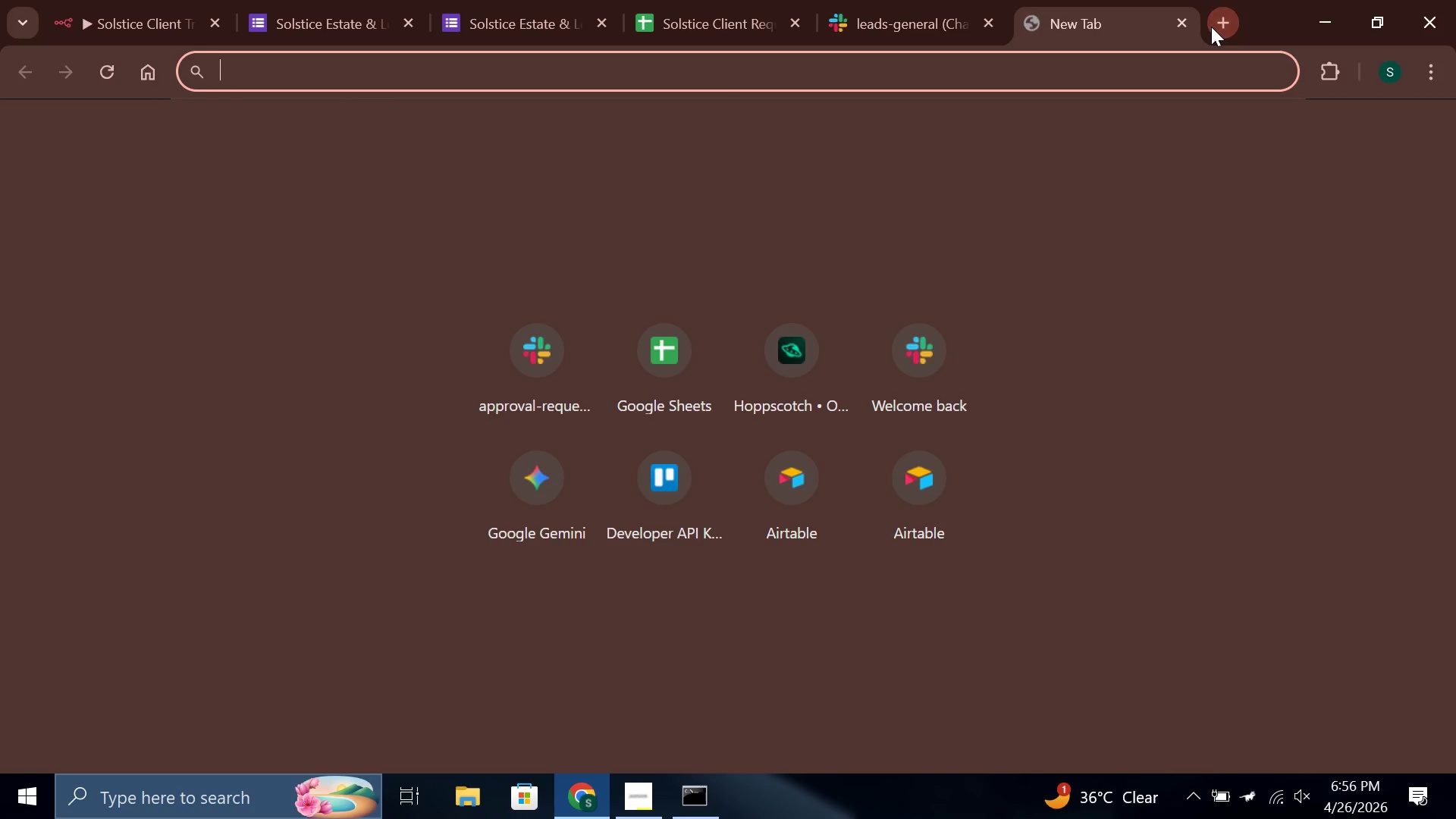 
type(ge)
 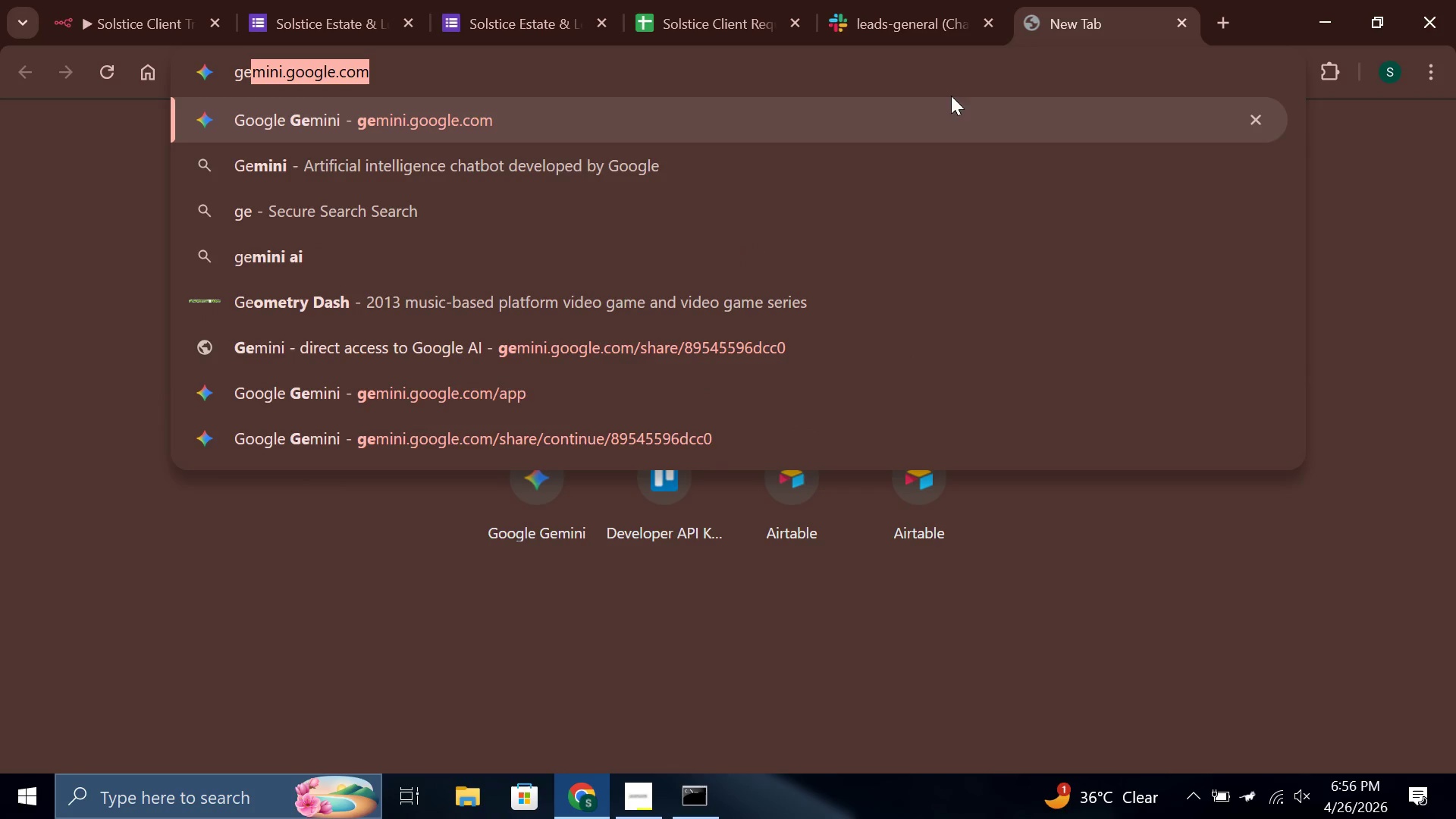 
left_click([920, 108])
 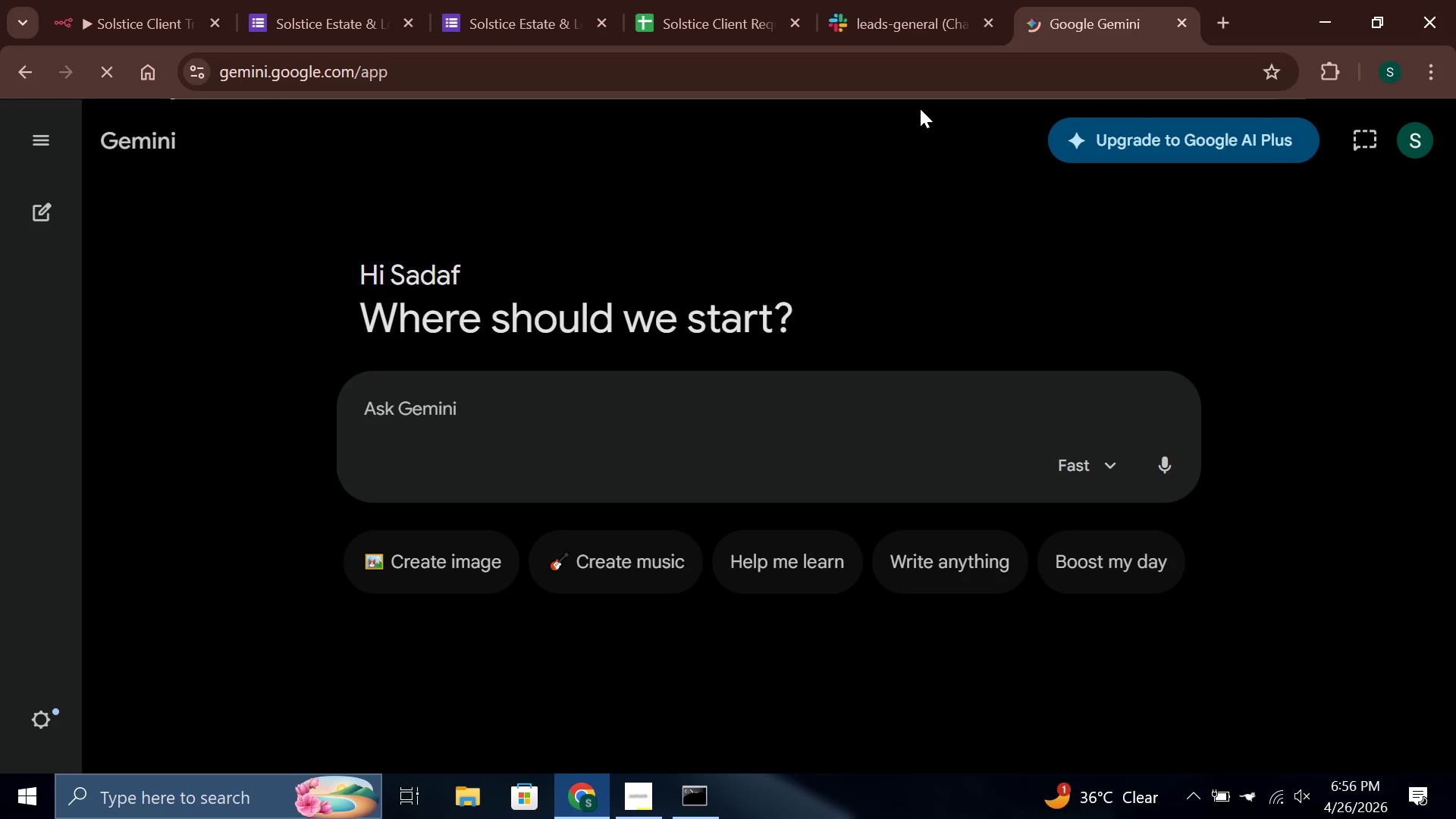 
wait(5.25)
 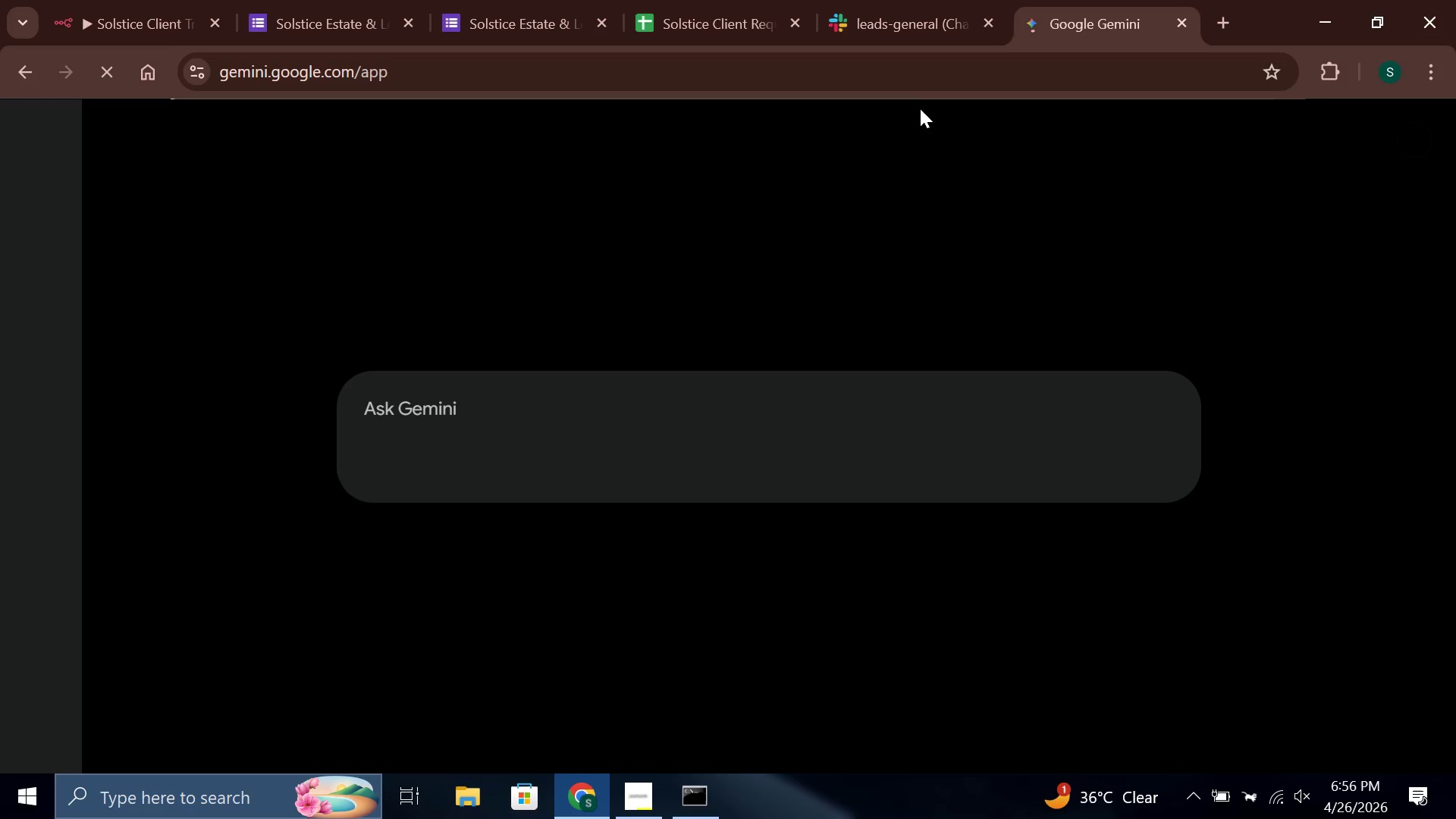 
key(Control+V)
 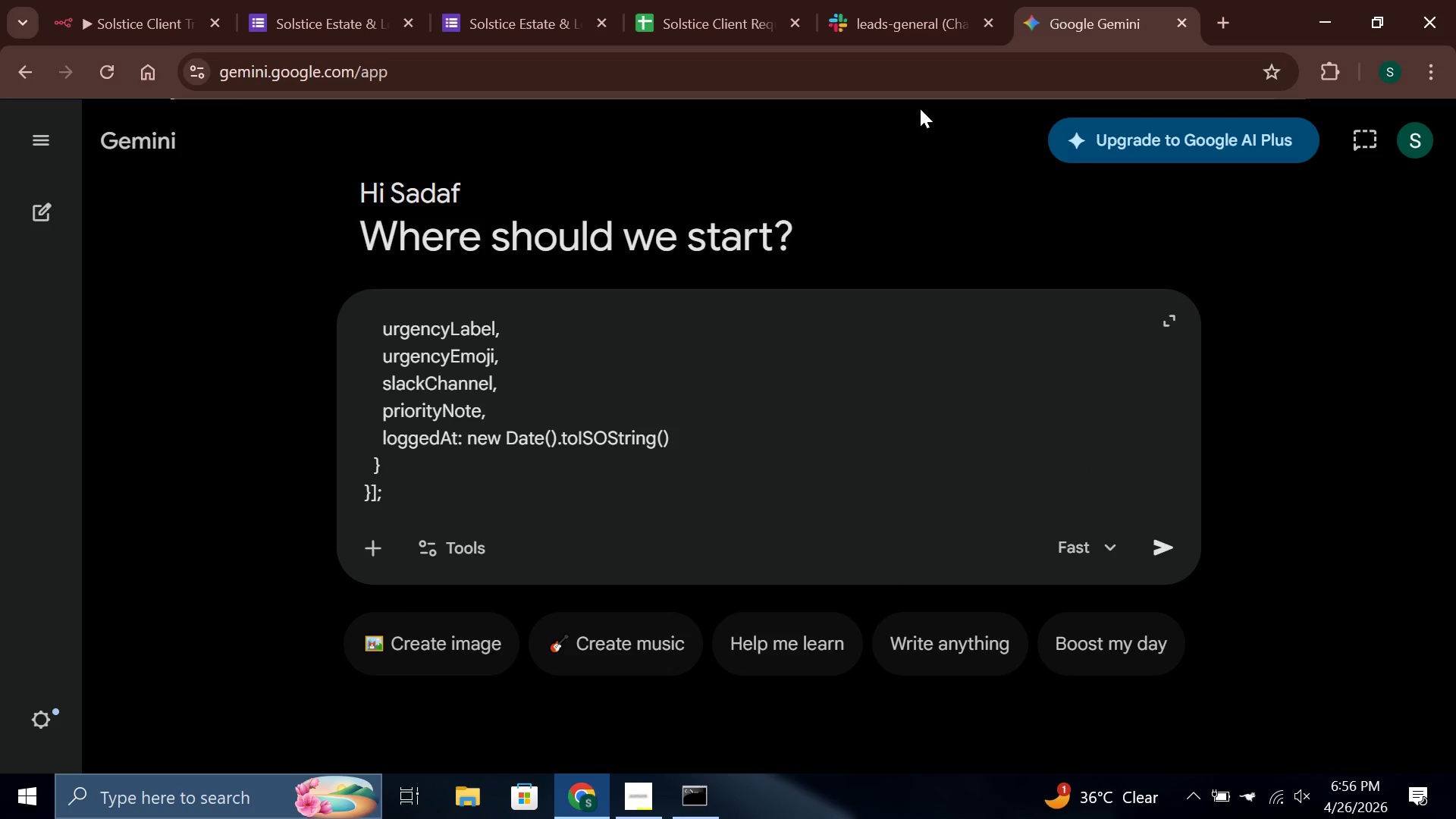 
key(Shift+Enter)
 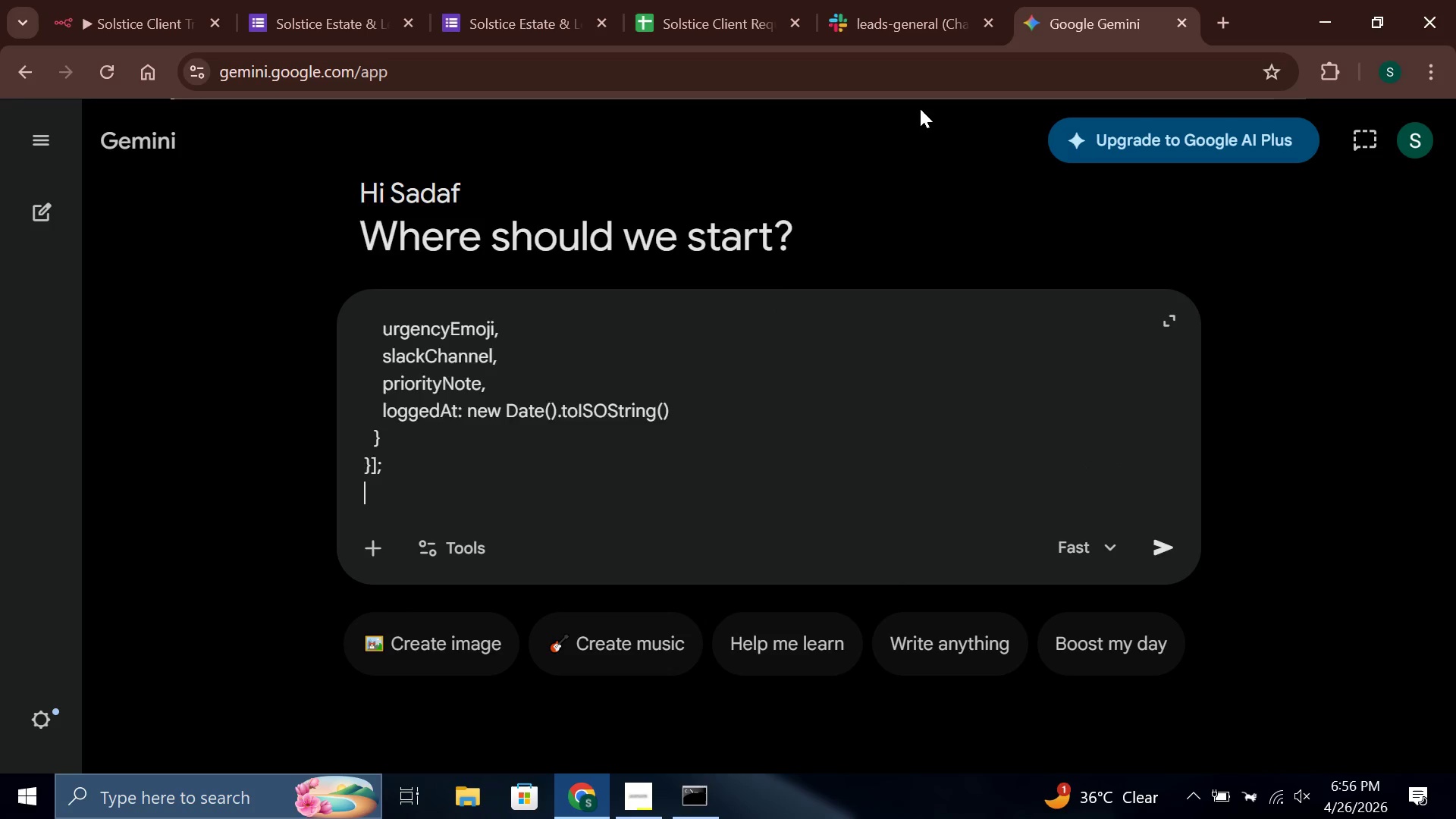 
key(Shift+Enter)
 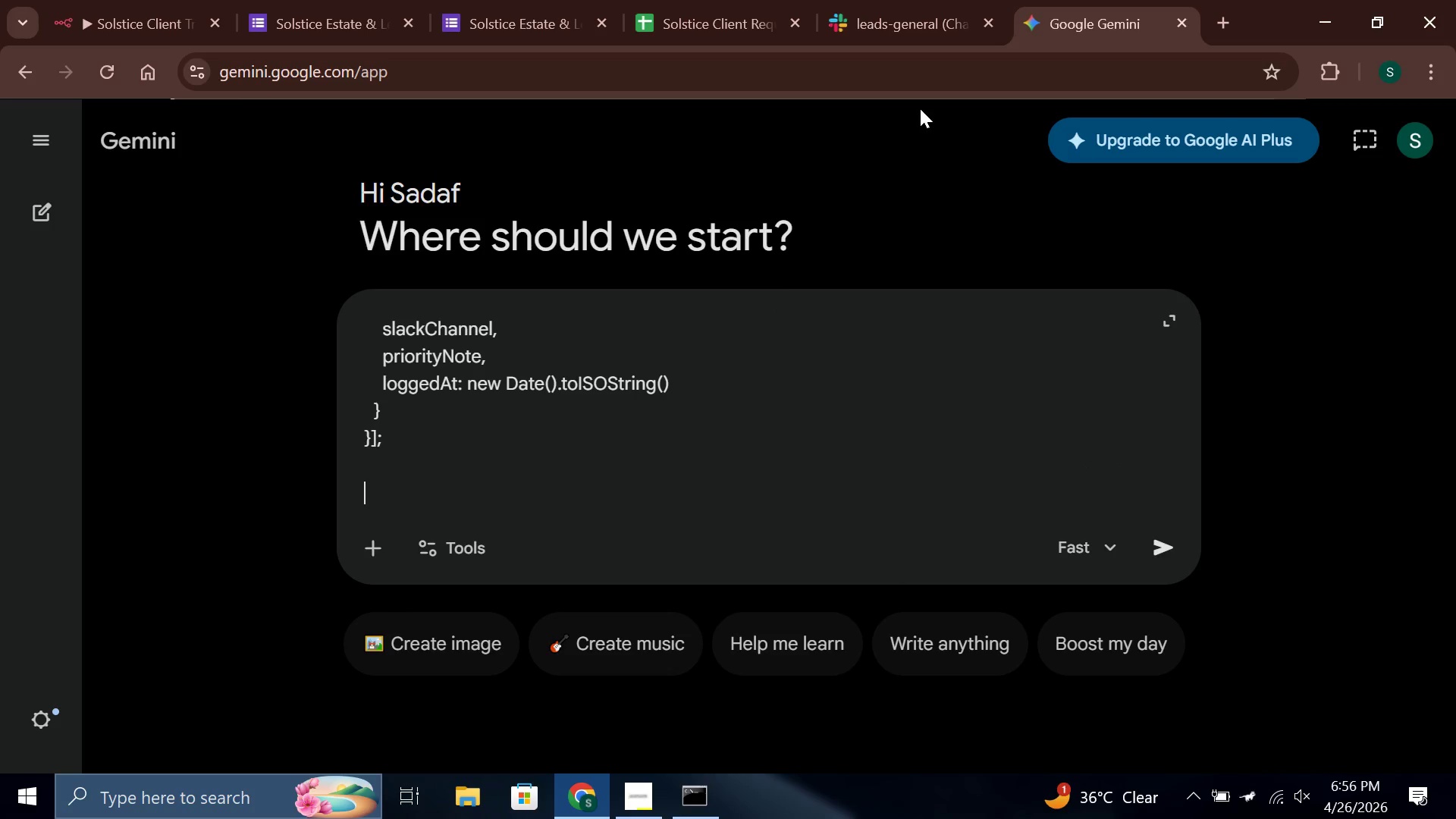 
type(is this code correct?)
 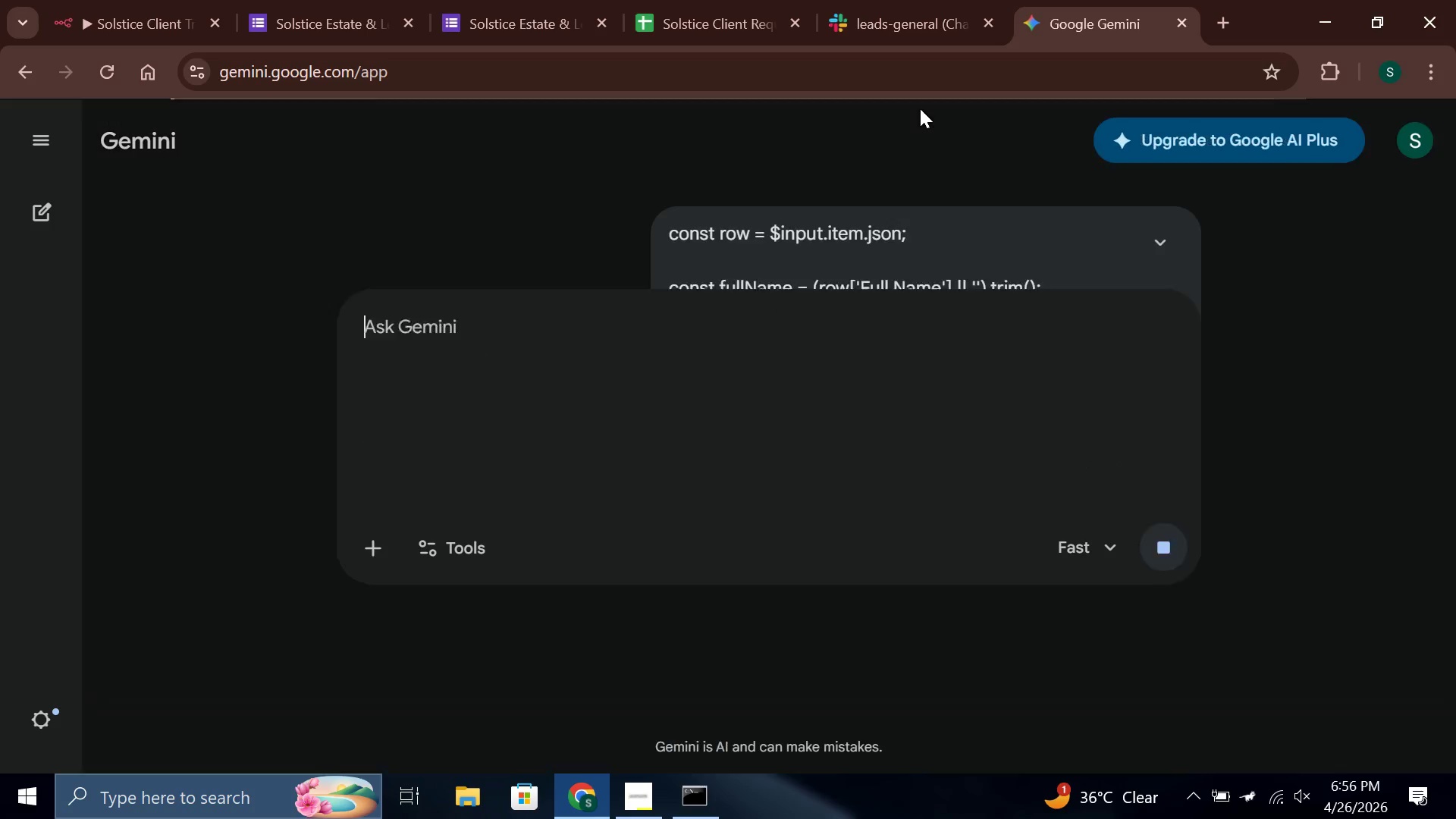 
 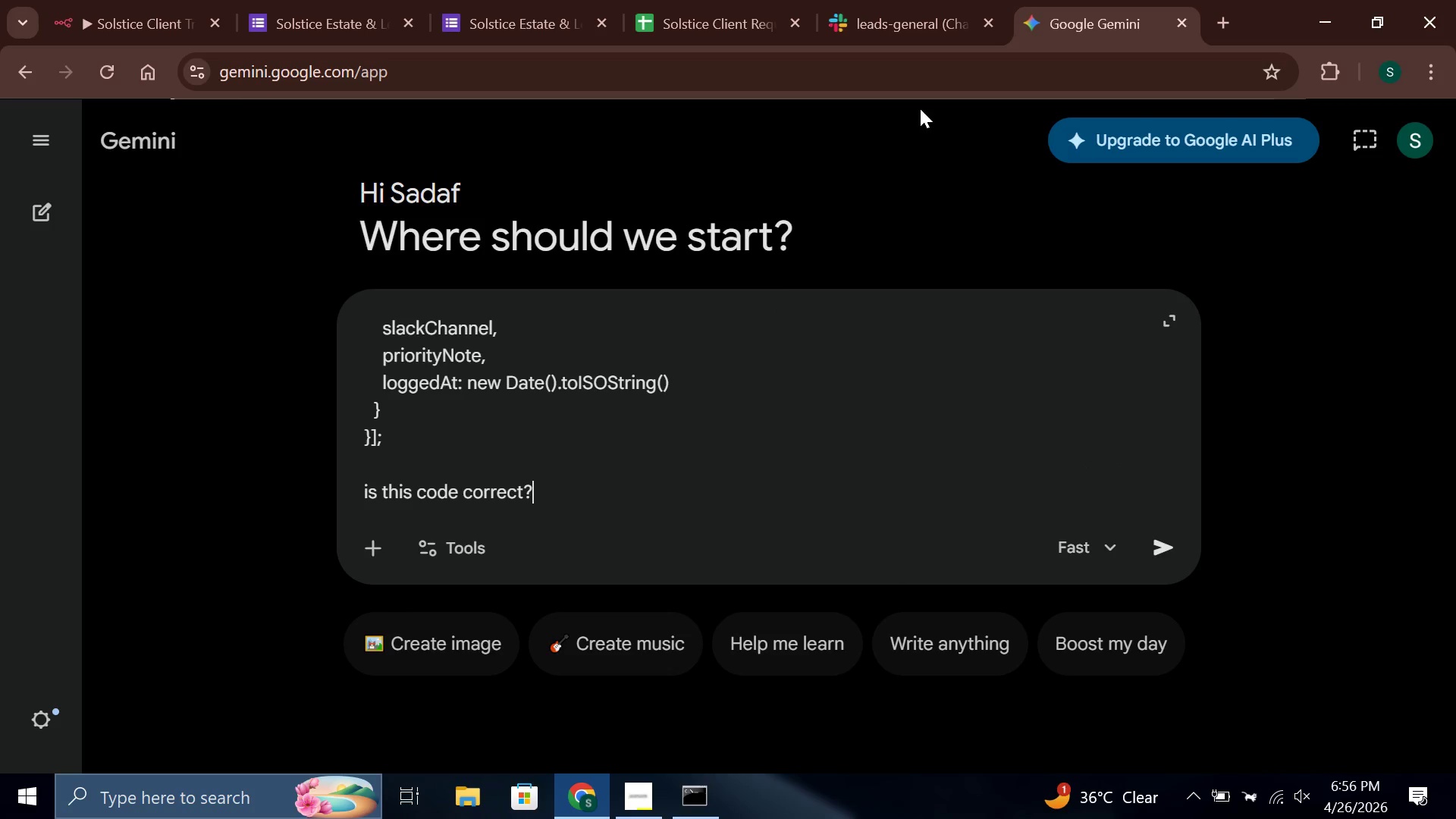 
key(Enter)
 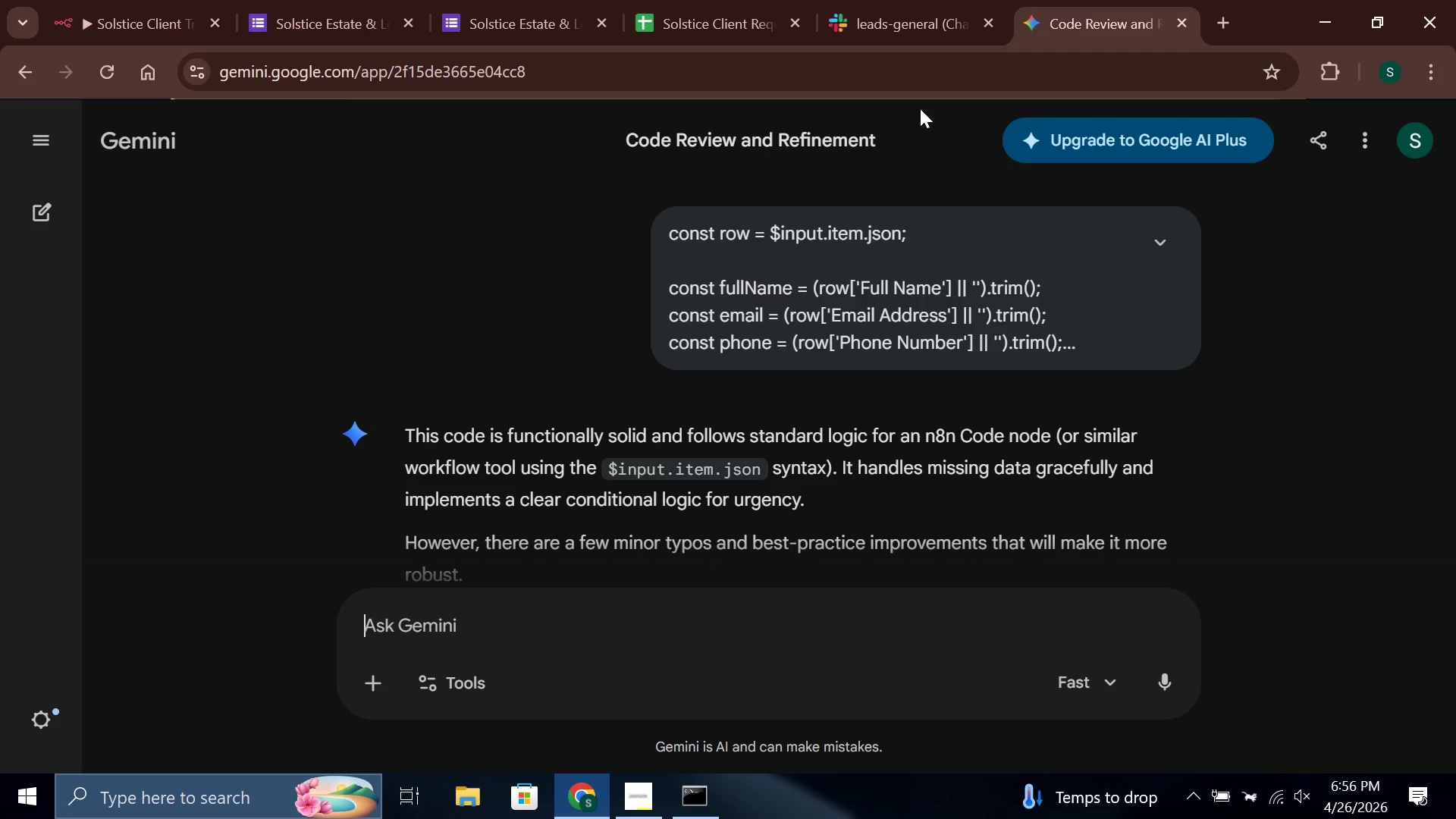 
wait(15.16)
 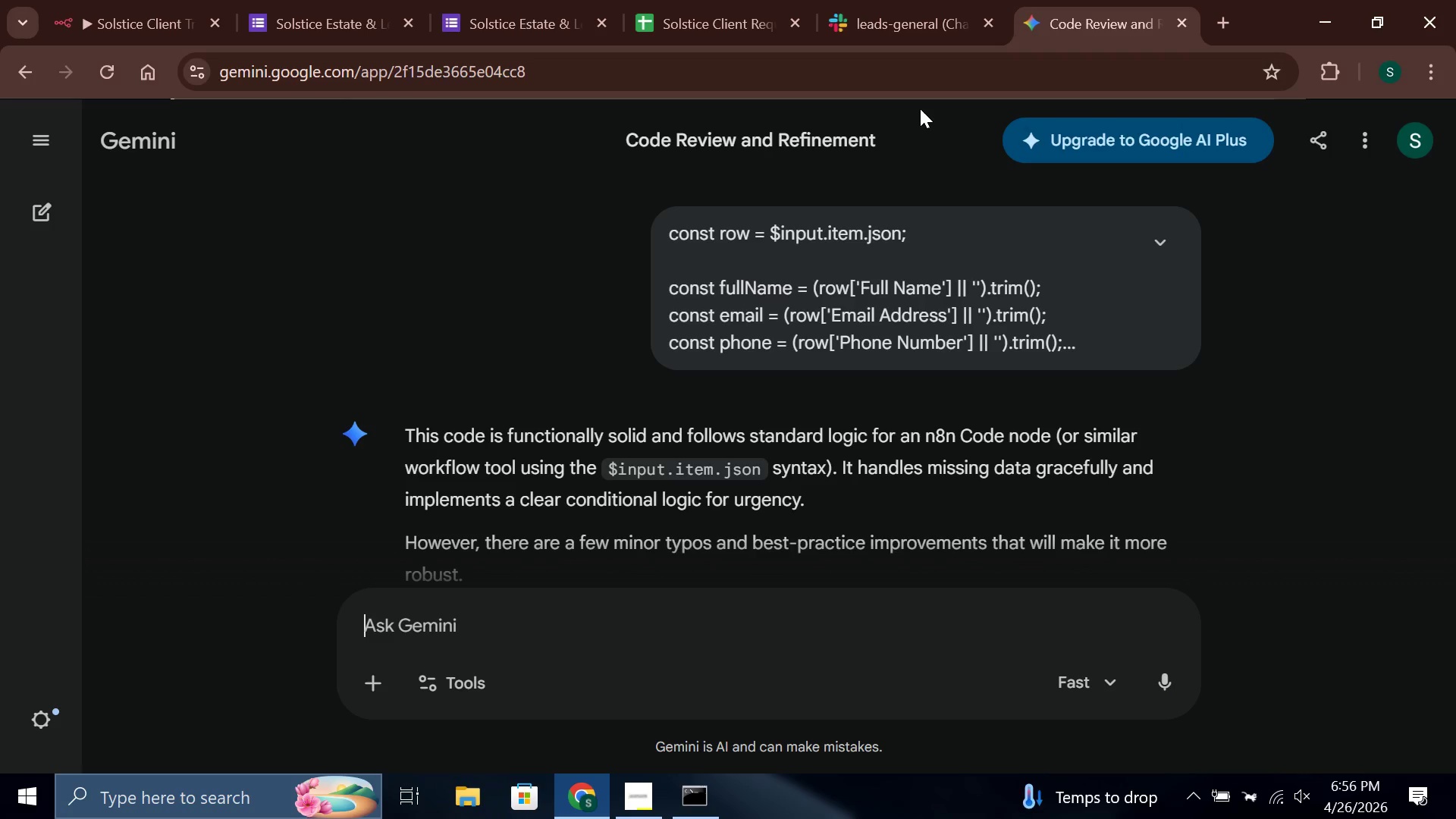 
scroll: coordinate [886, 369], scroll_direction: down, amount: 3.0
 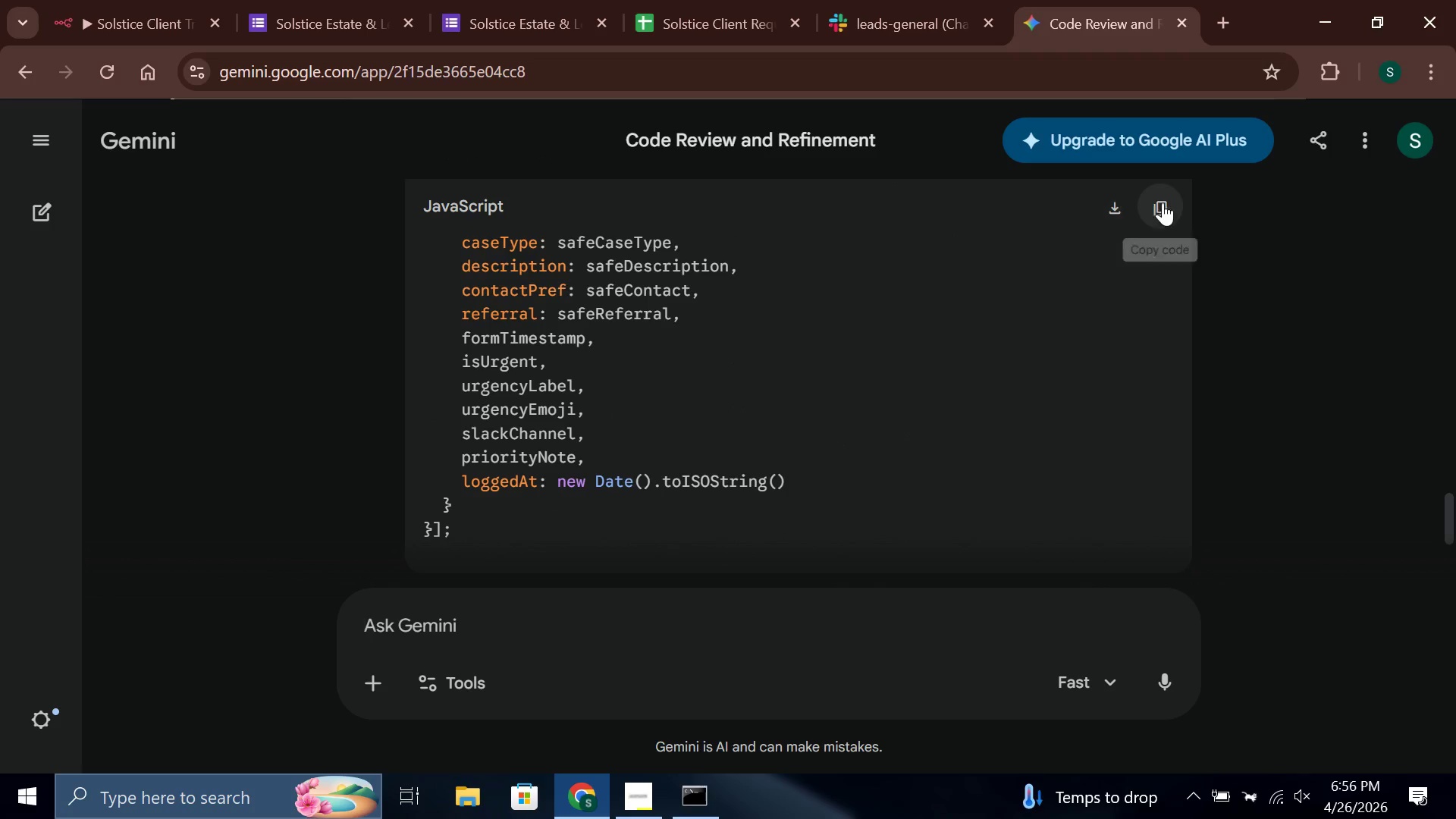 
scroll: coordinate [1032, 305], scroll_direction: up, amount: 14.0
 